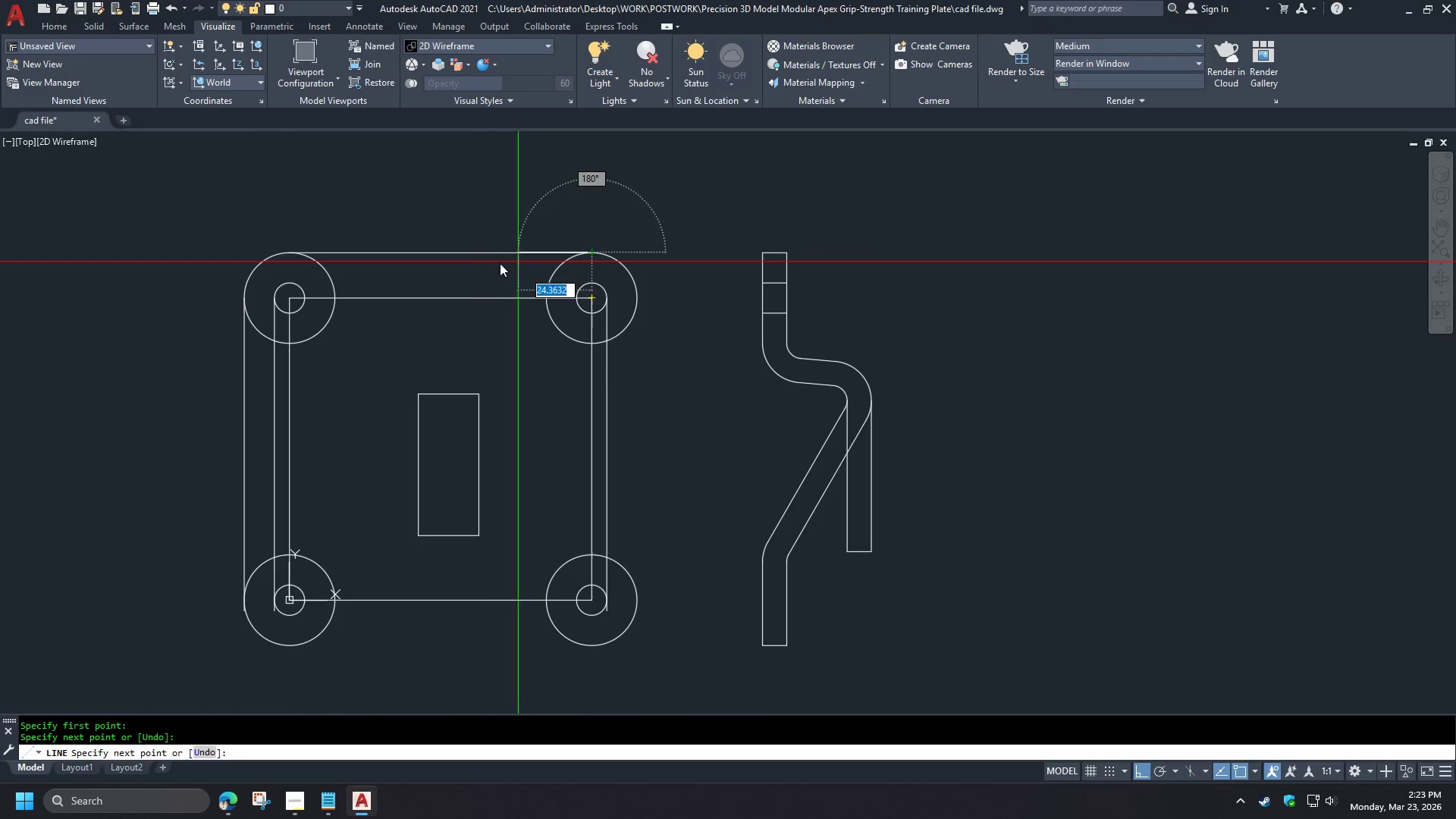 
key(Space)
 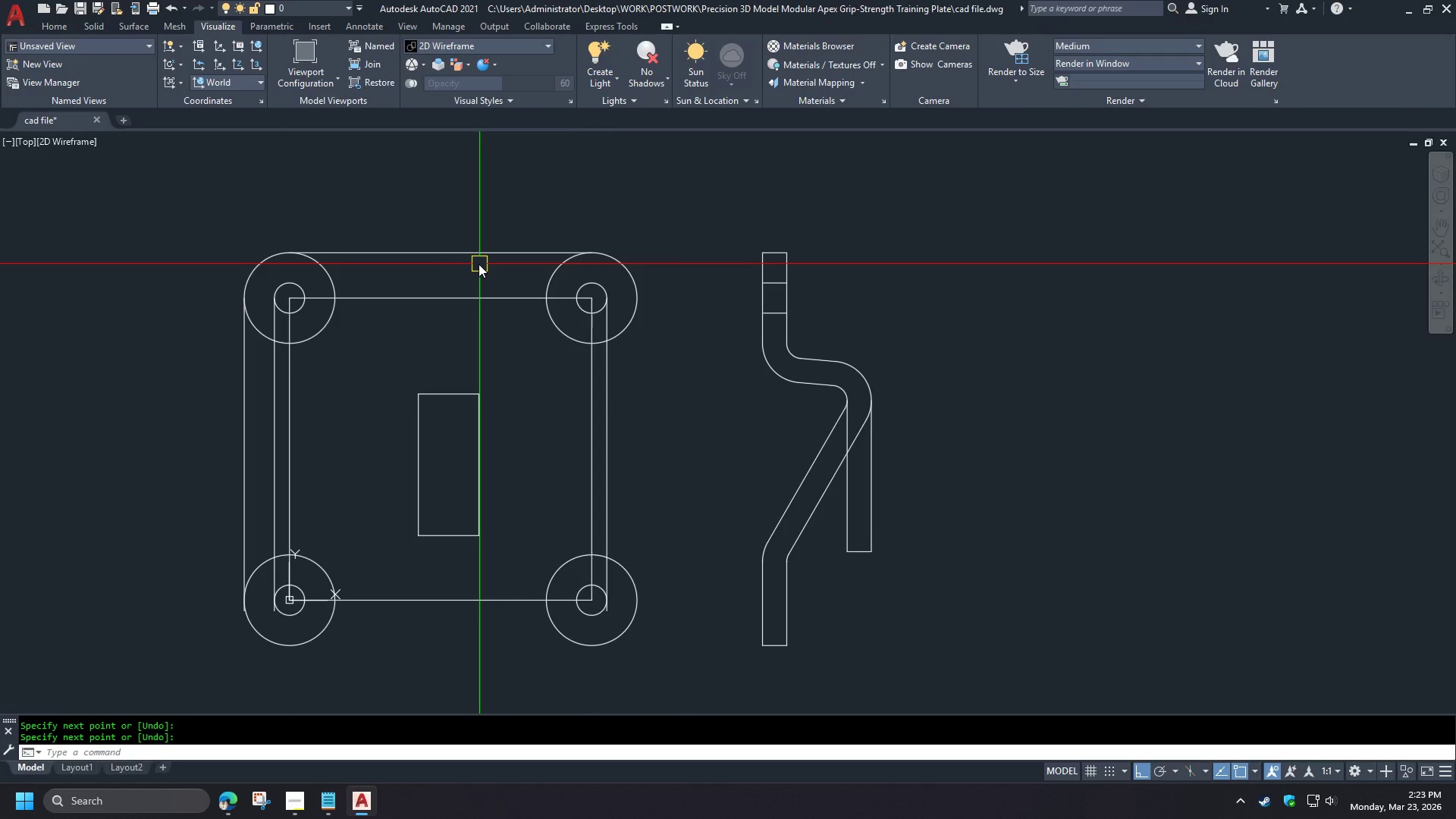 
key(O)
 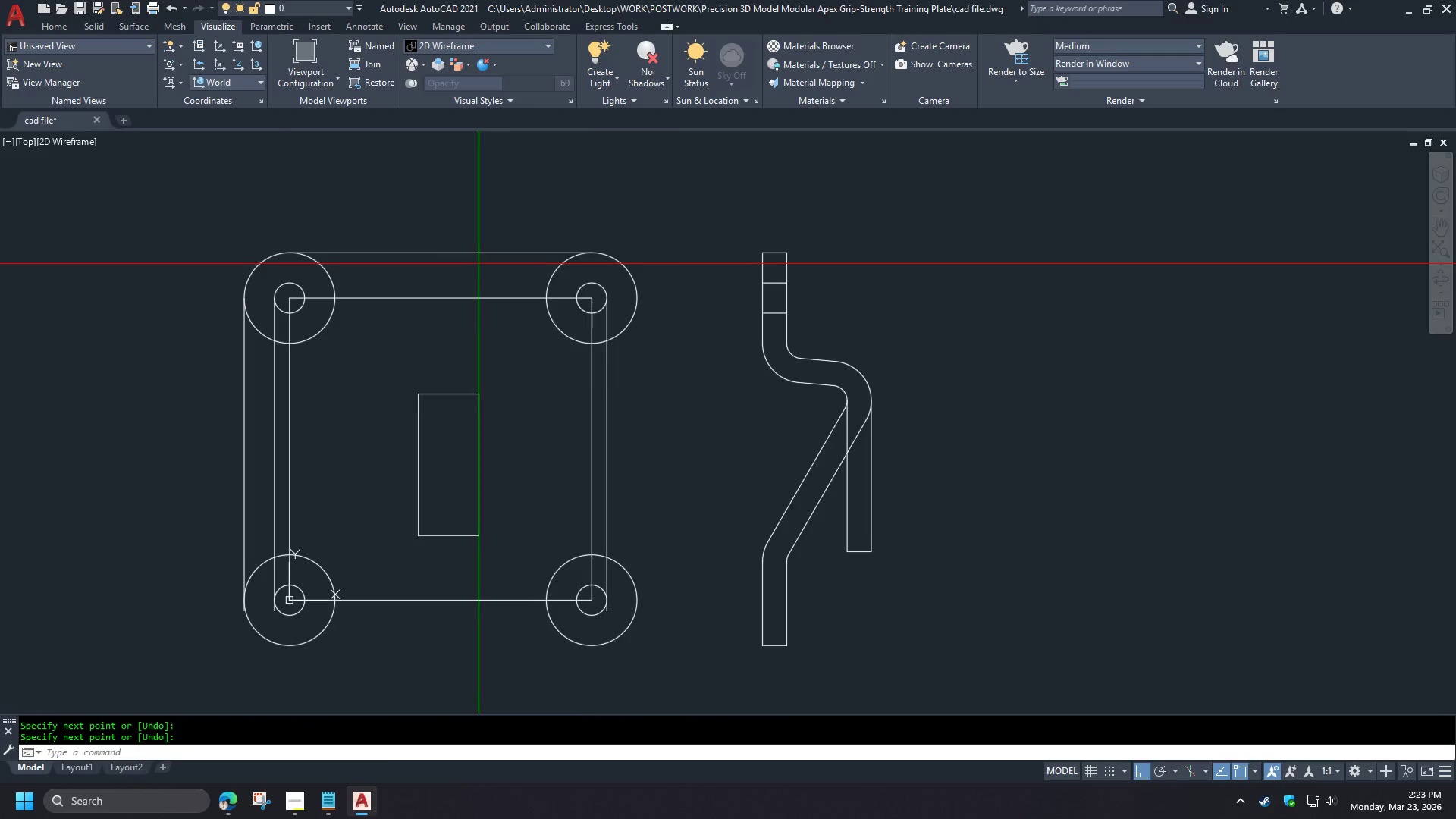 
key(Space)
 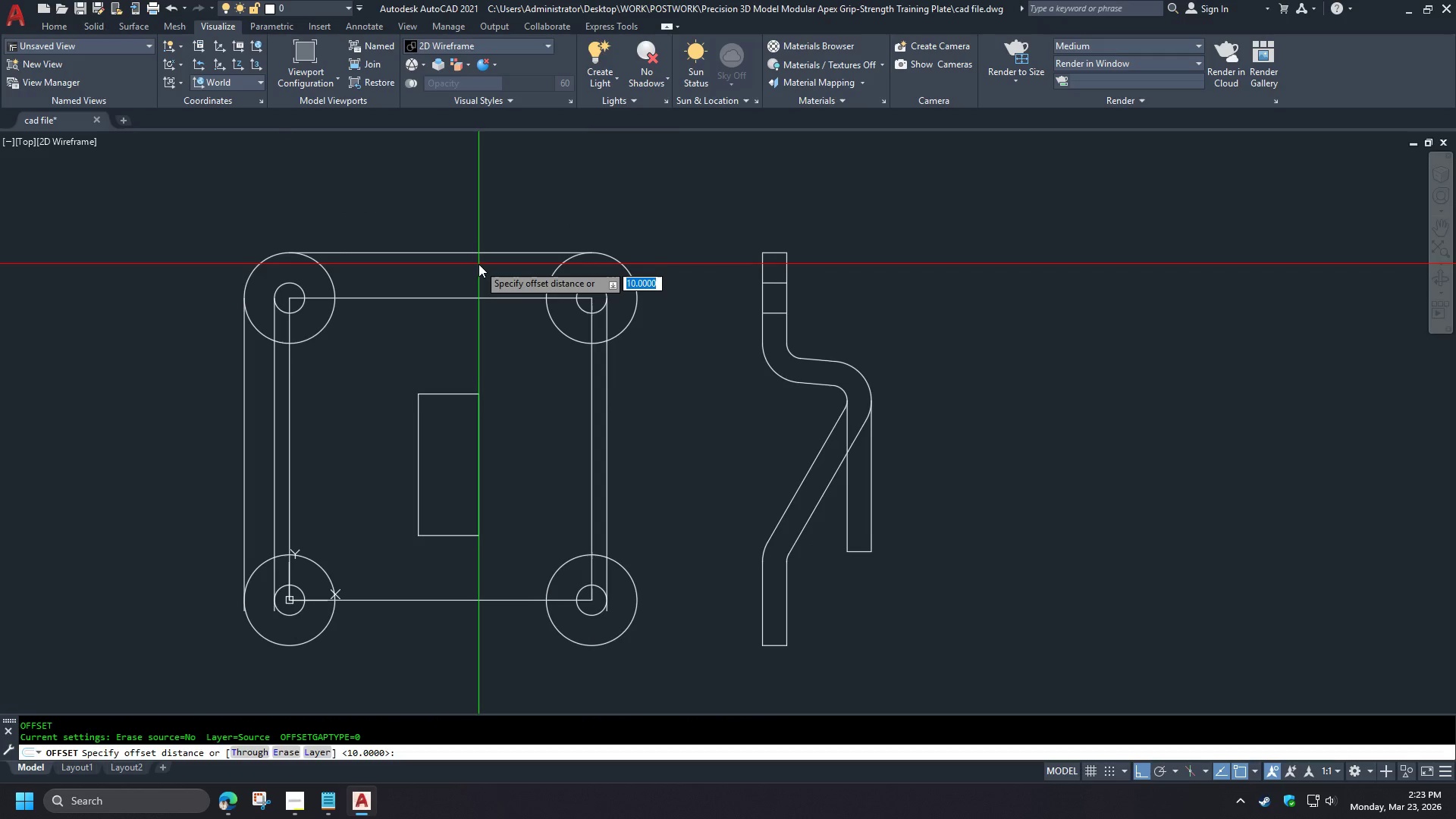 
key(Space)
 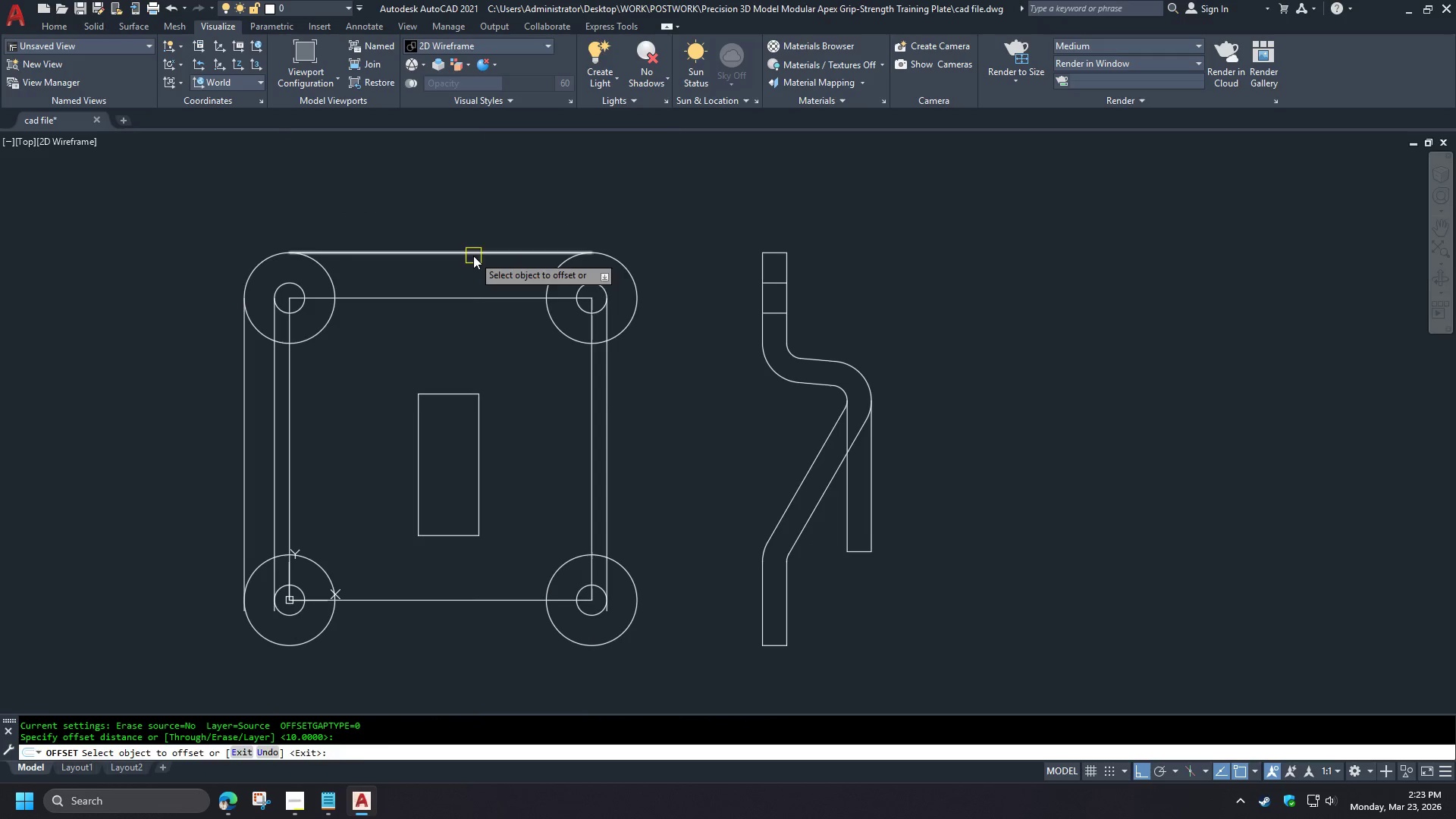 
left_click_drag(start_coordinate=[473, 256], to_coordinate=[469, 265])
 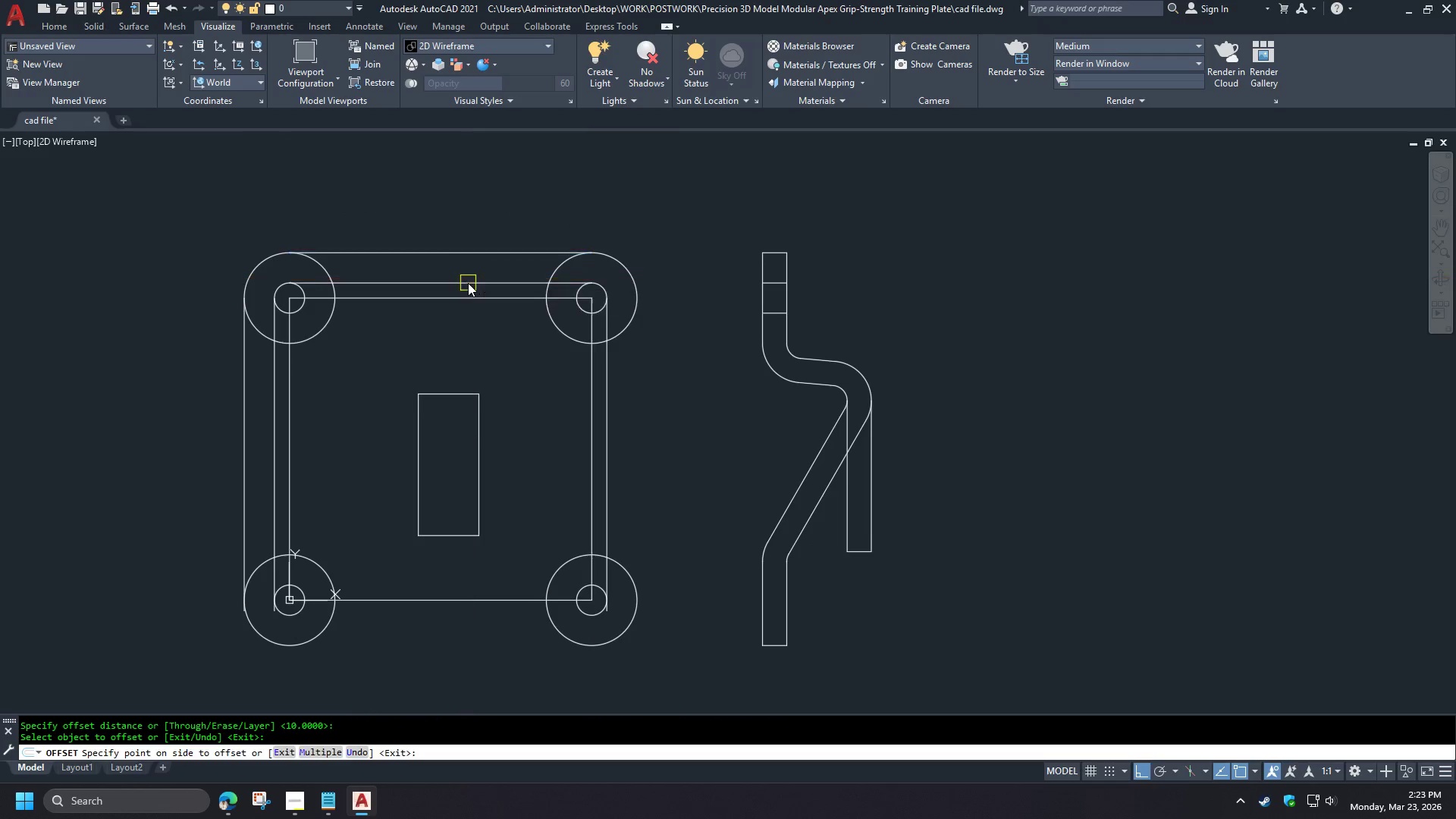 
double_click([468, 283])
 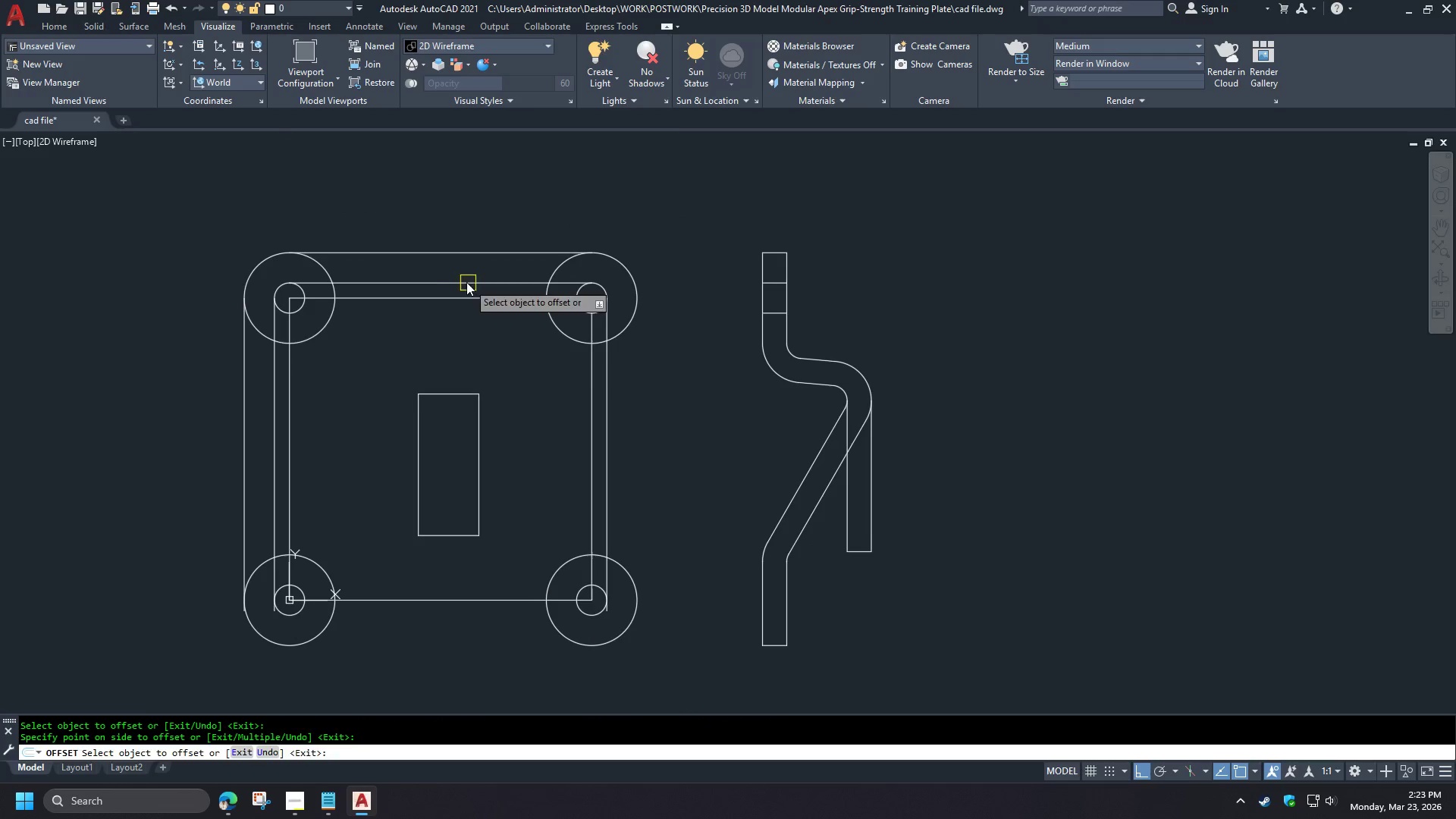 
key(Space)
 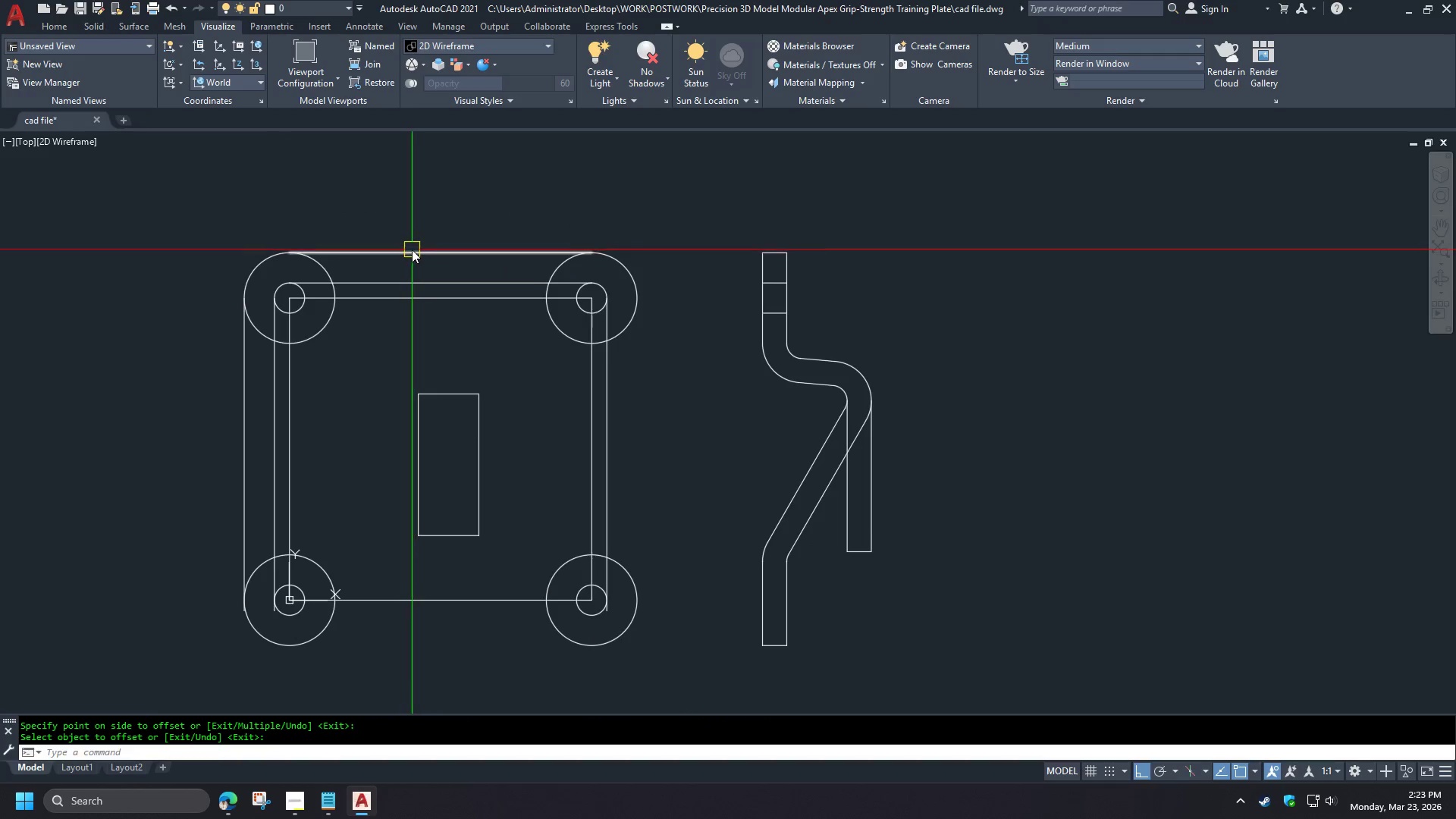 
left_click([412, 249])
 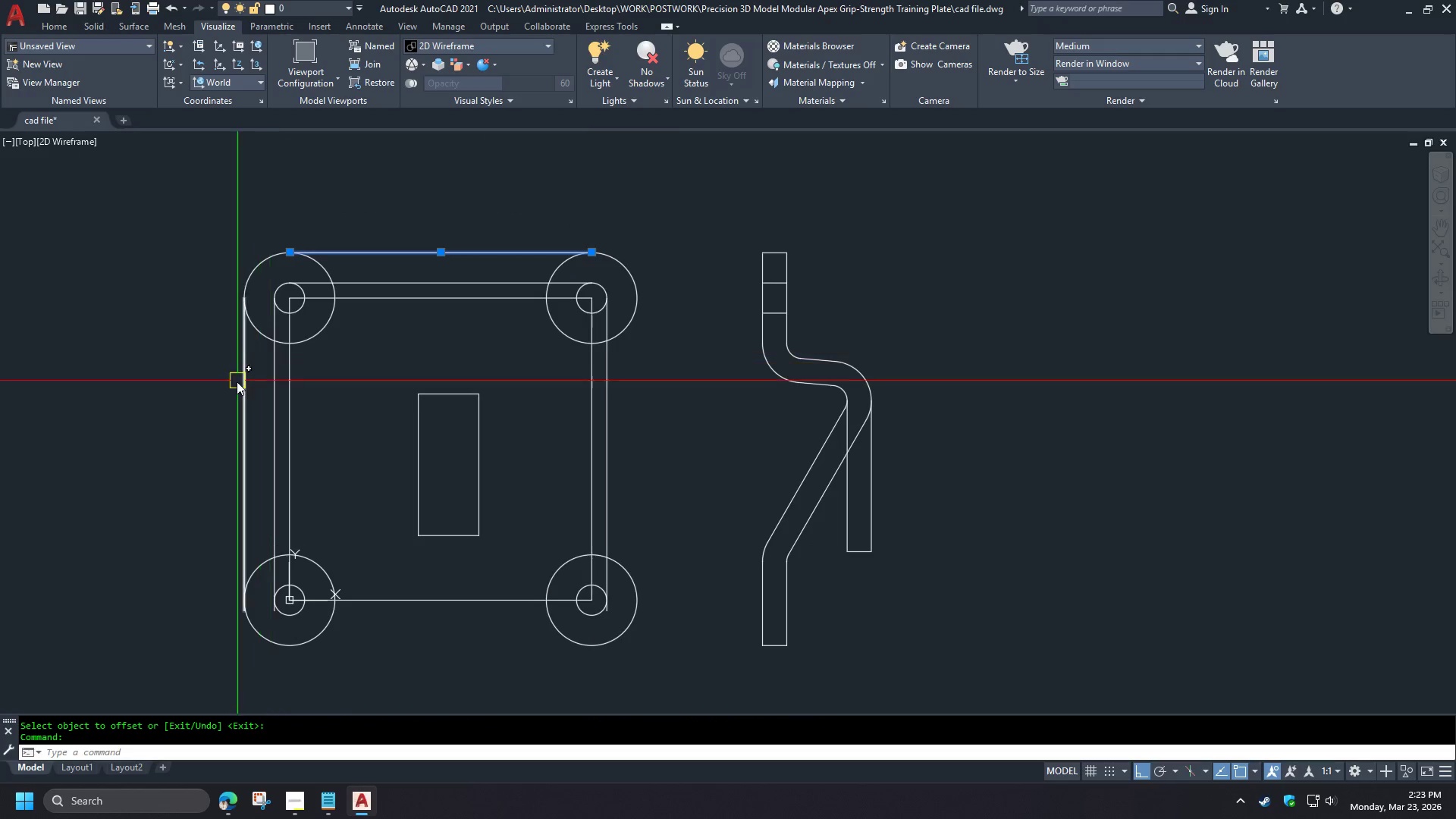 
left_click([236, 388])
 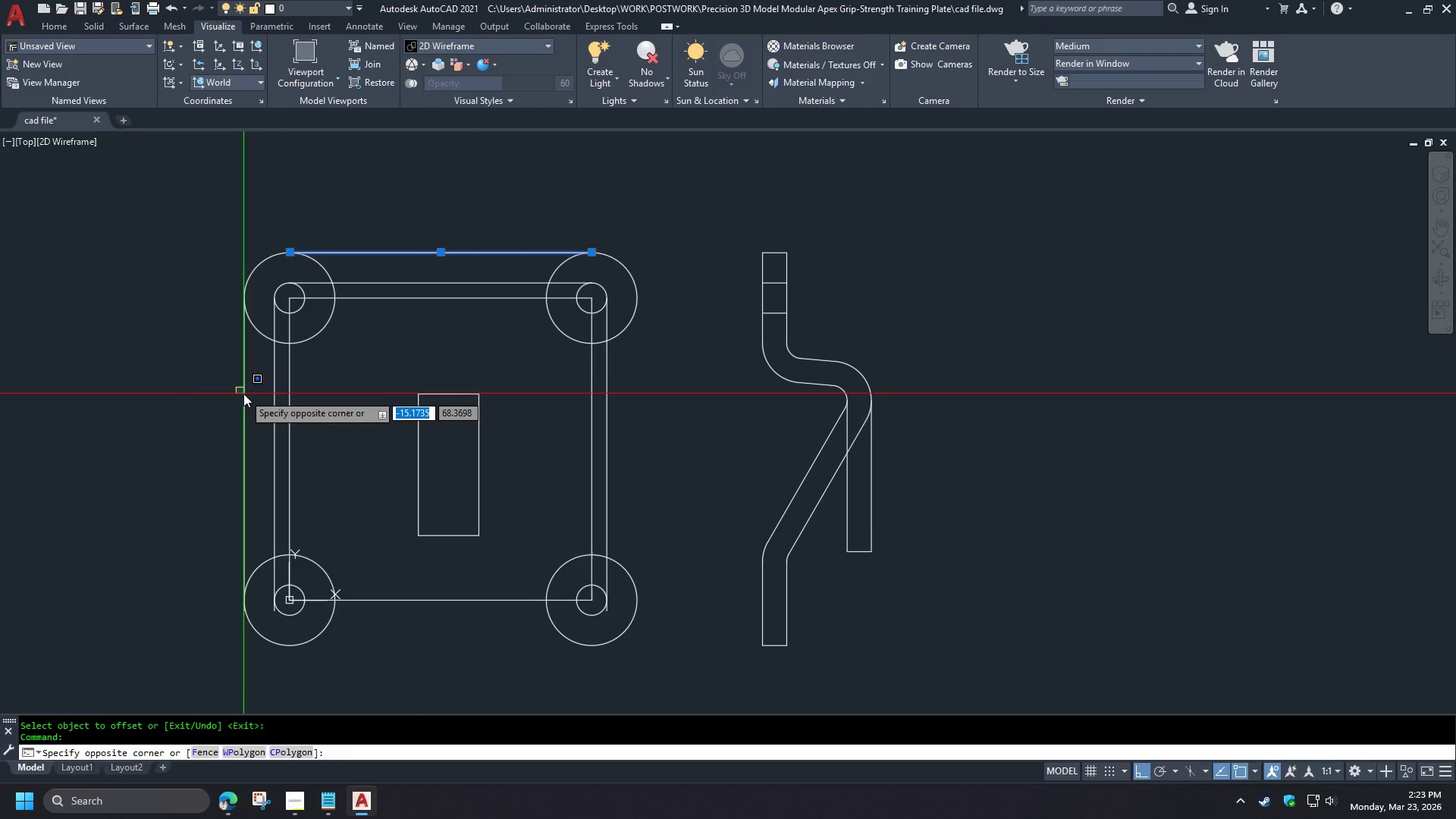 
left_click_drag(start_coordinate=[247, 394], to_coordinate=[249, 399])
 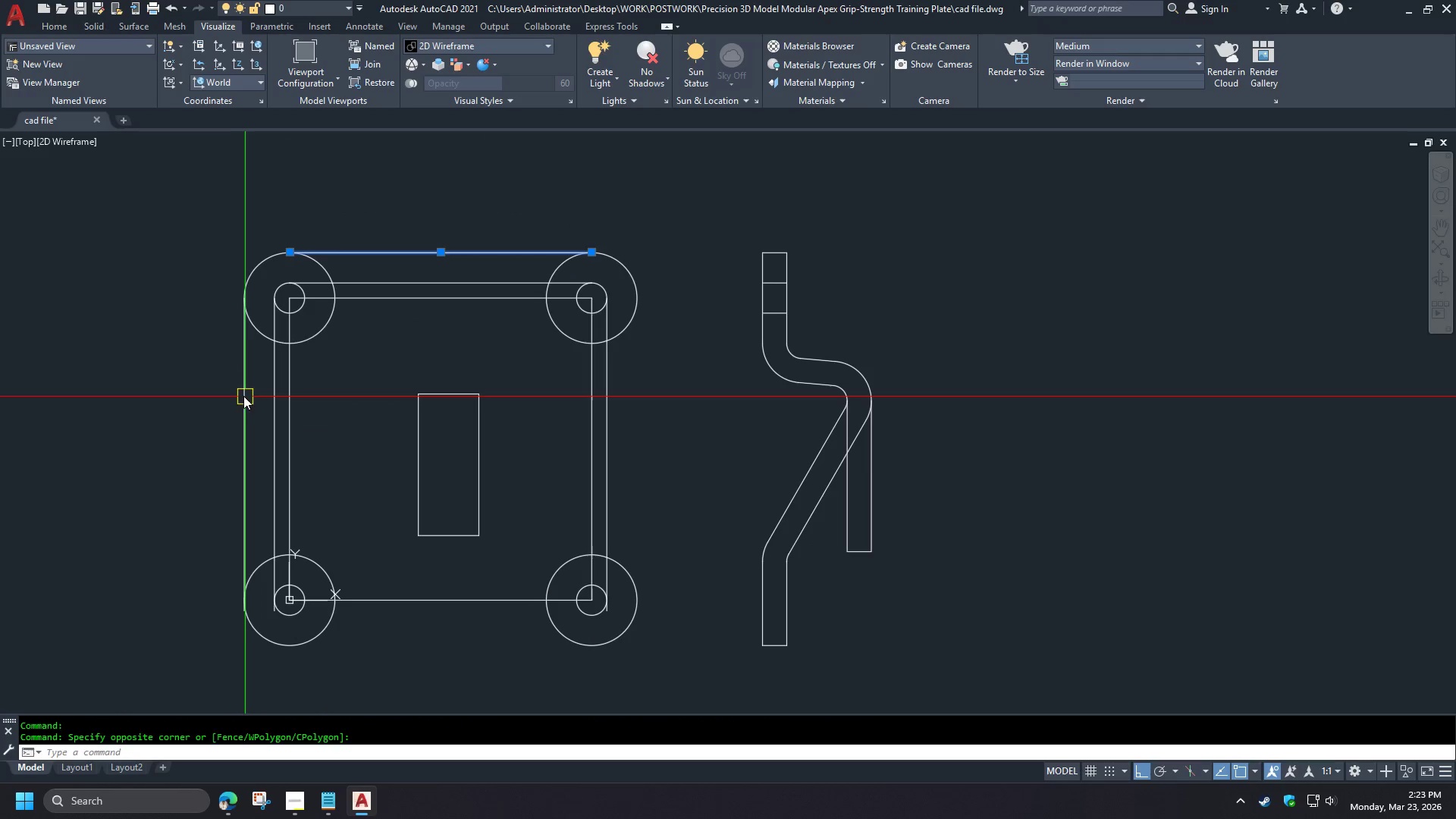 
triple_click([241, 395])
 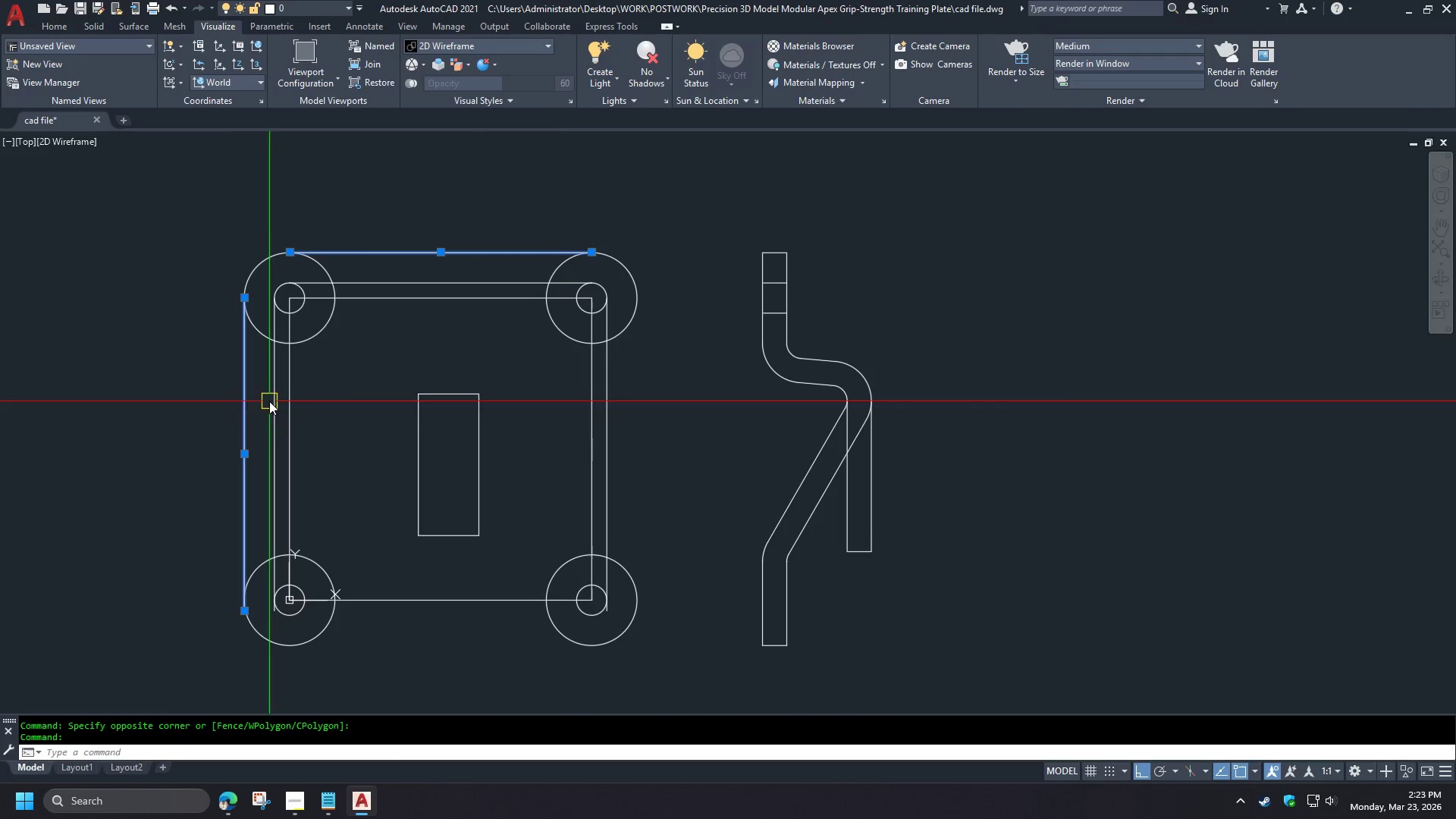 
key(E)
 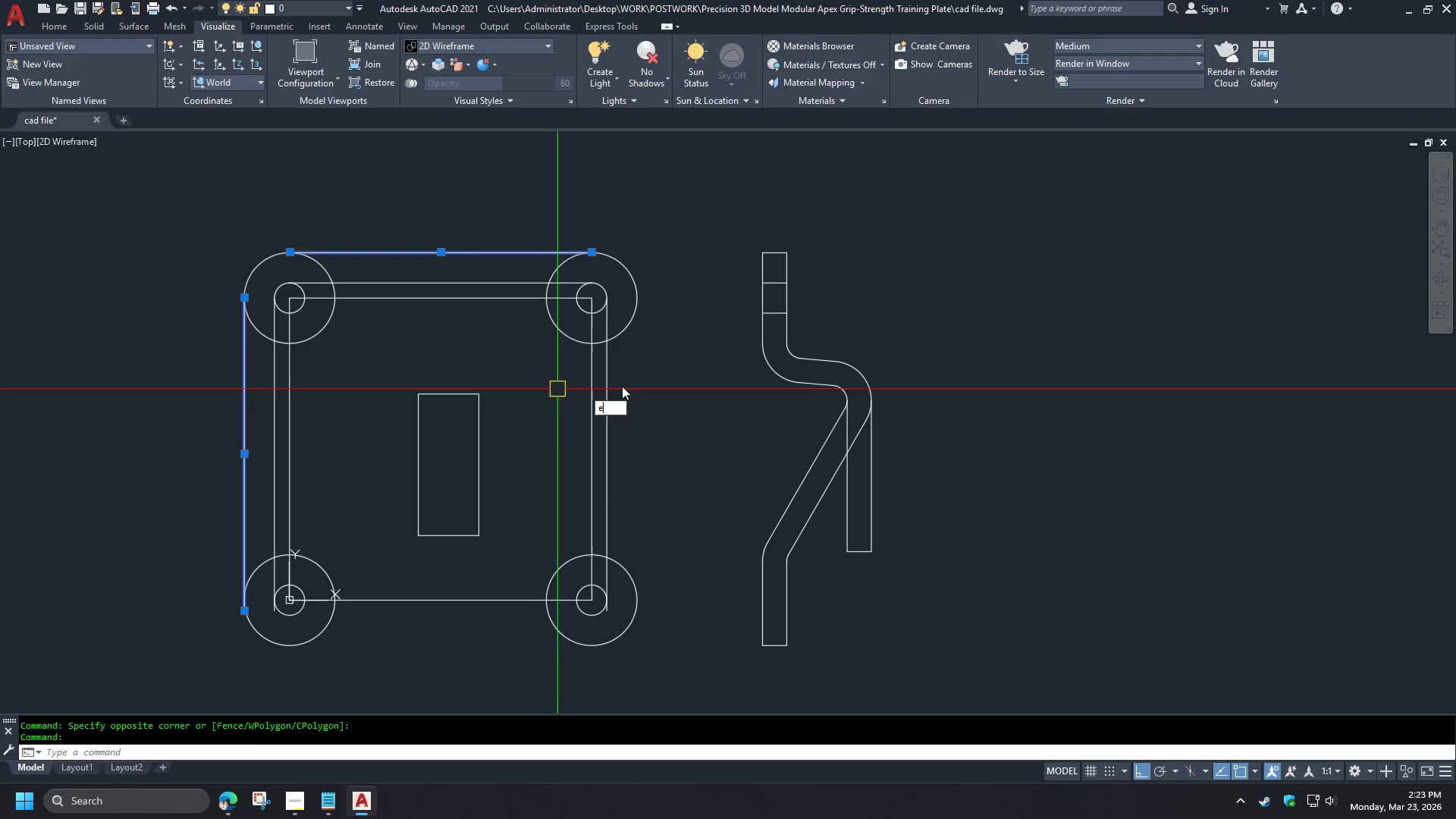 
key(Space)
 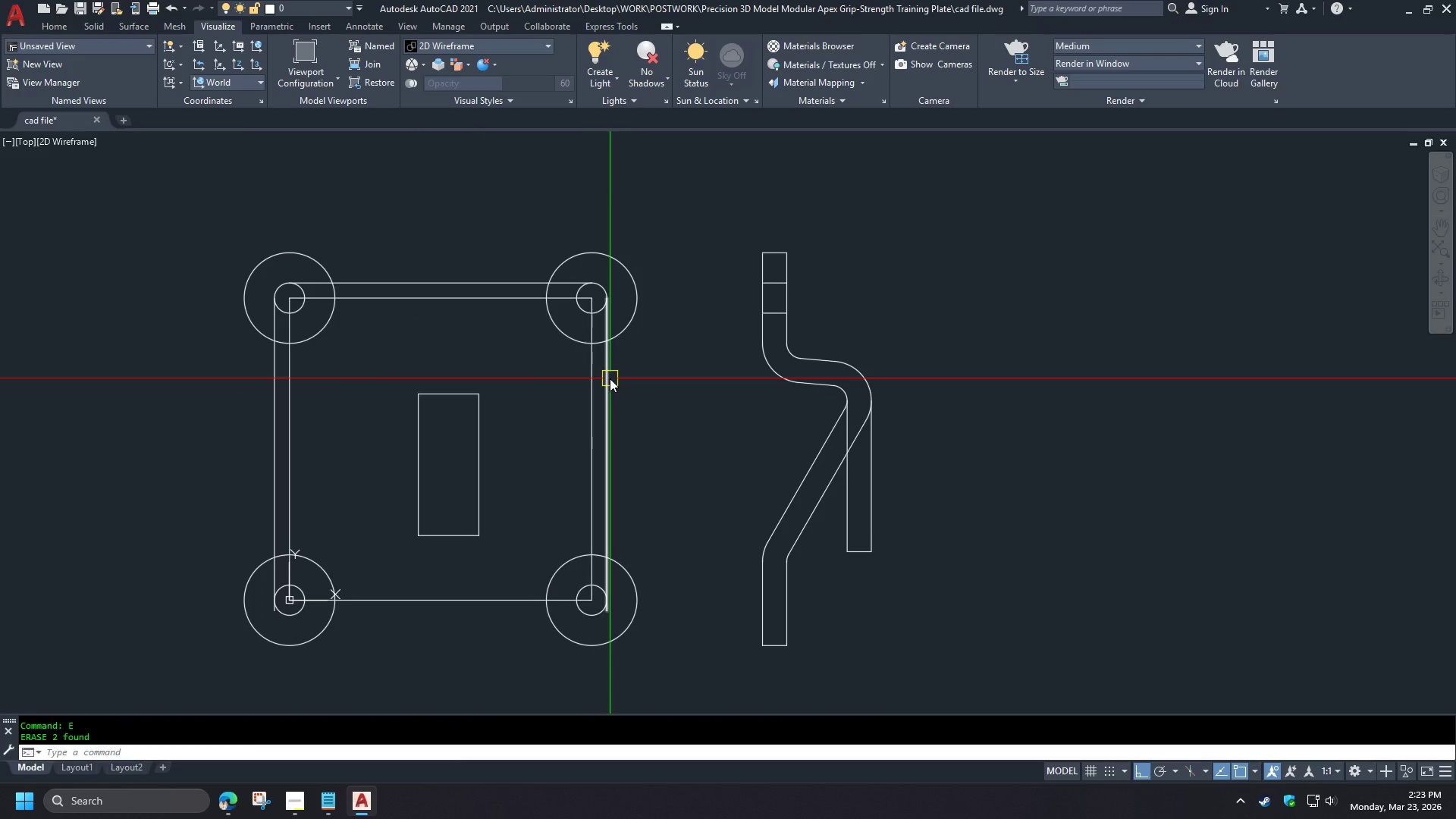 
left_click([610, 378])
 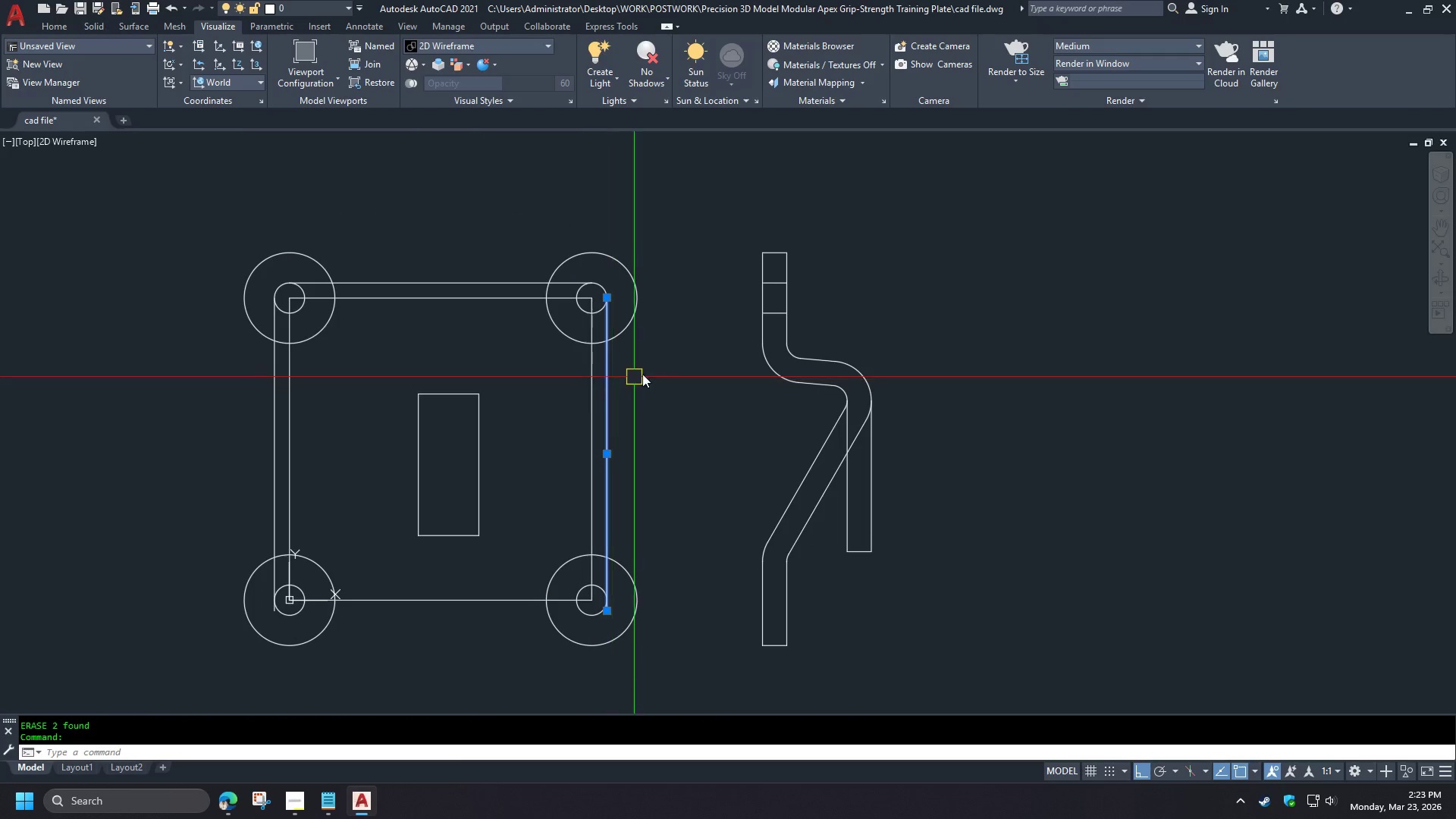 
key(E)
 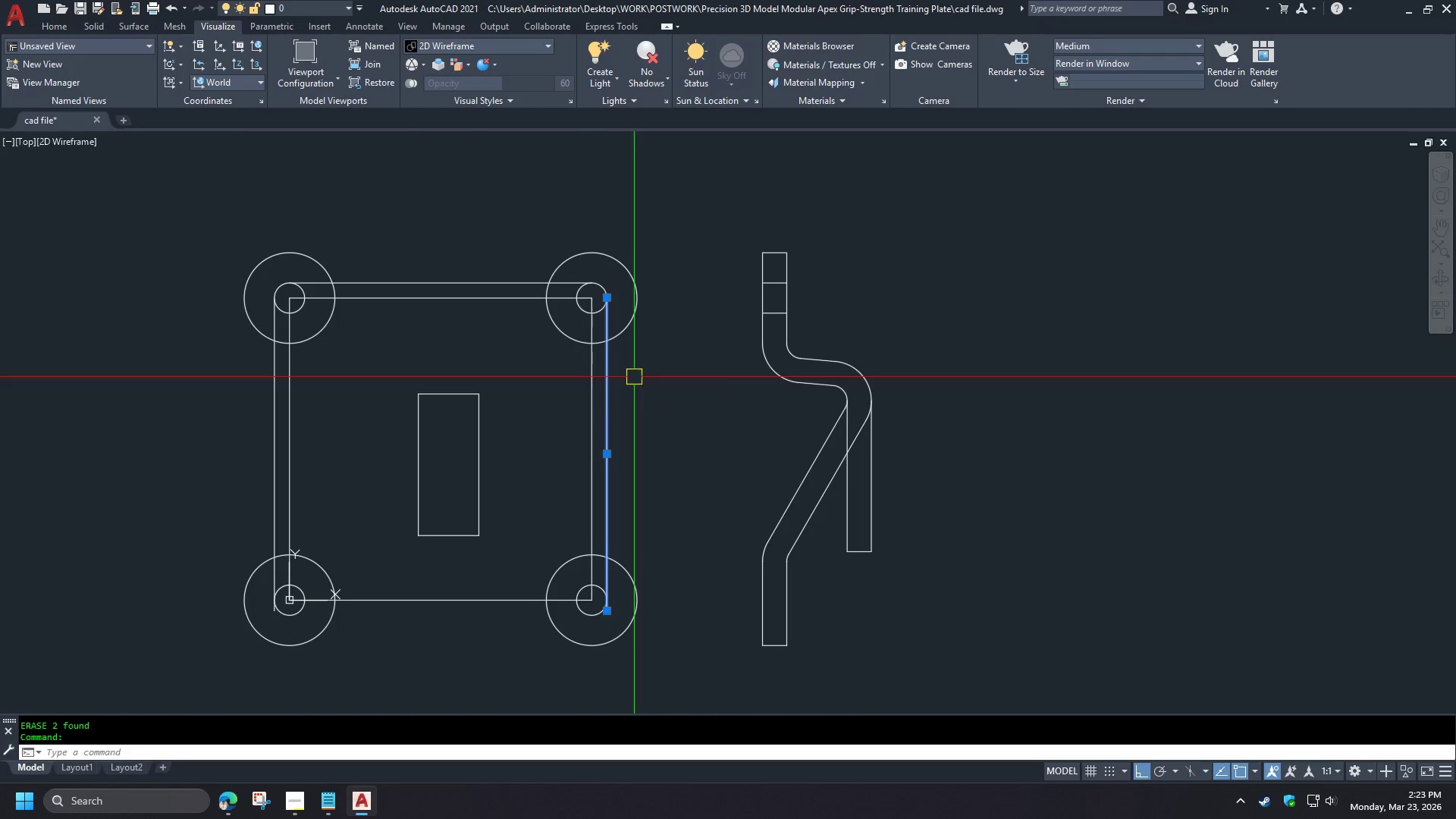 
key(Space)
 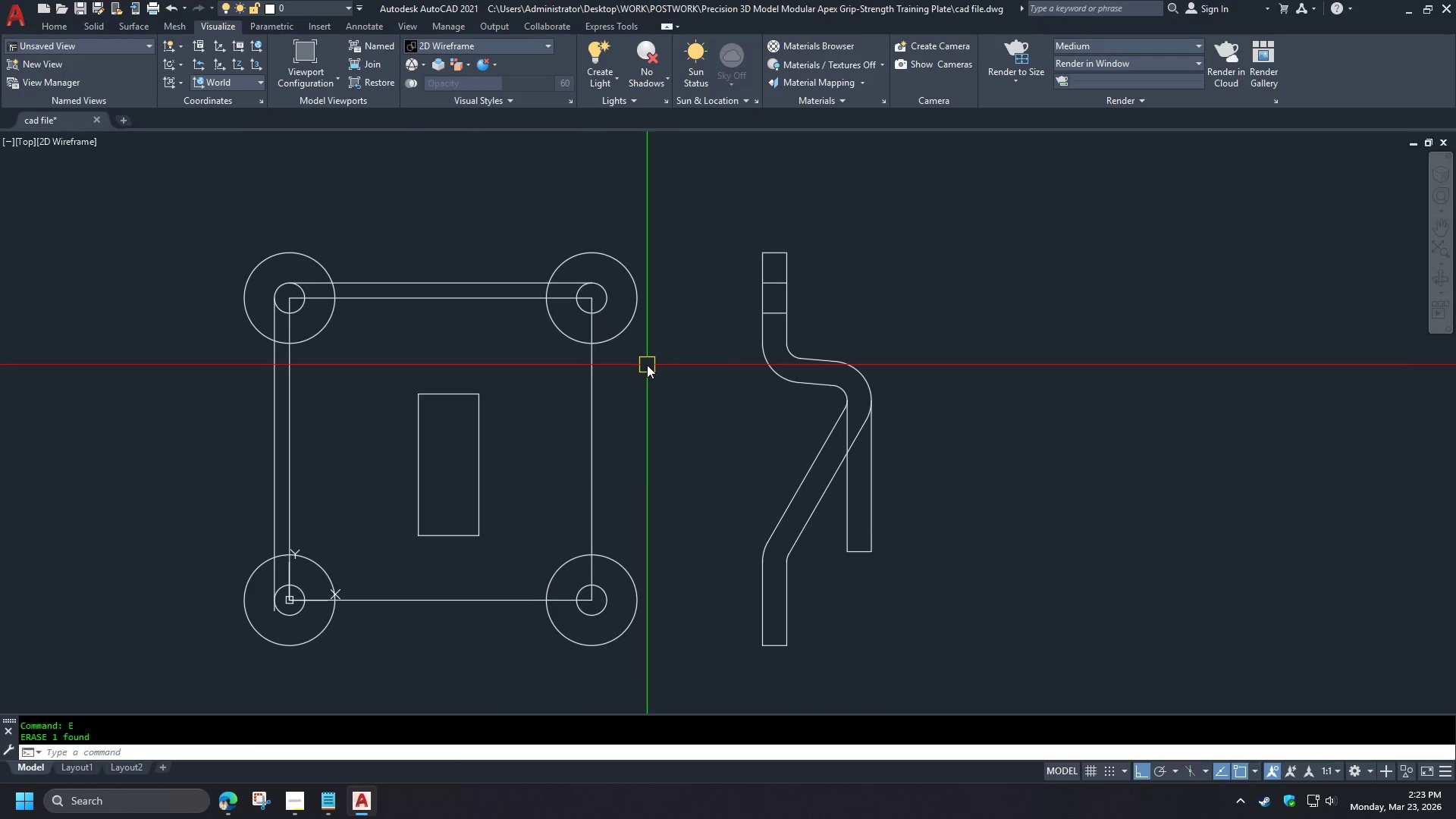 
key(Control+ControlLeft)
 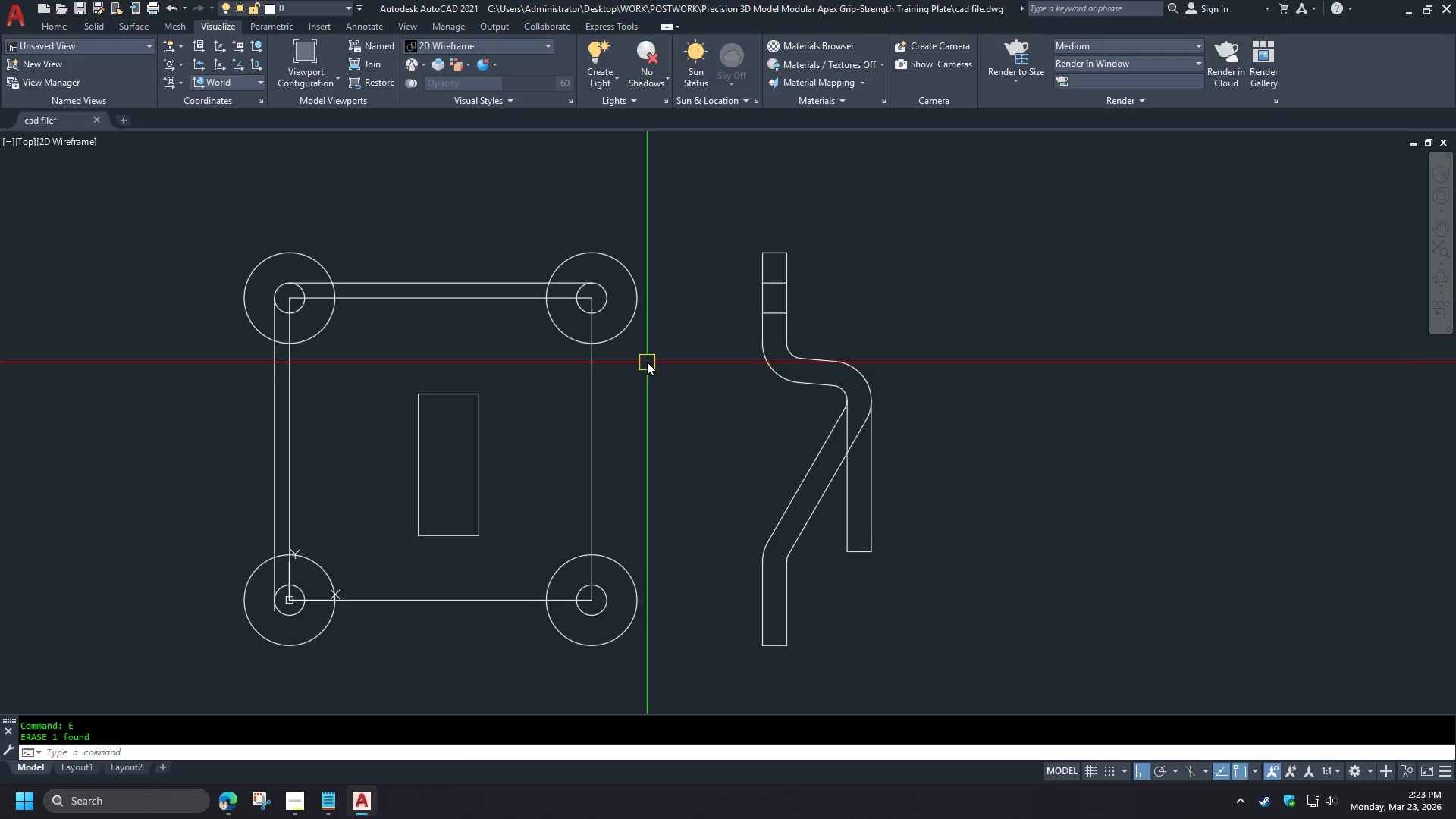 
key(Control+Z)
 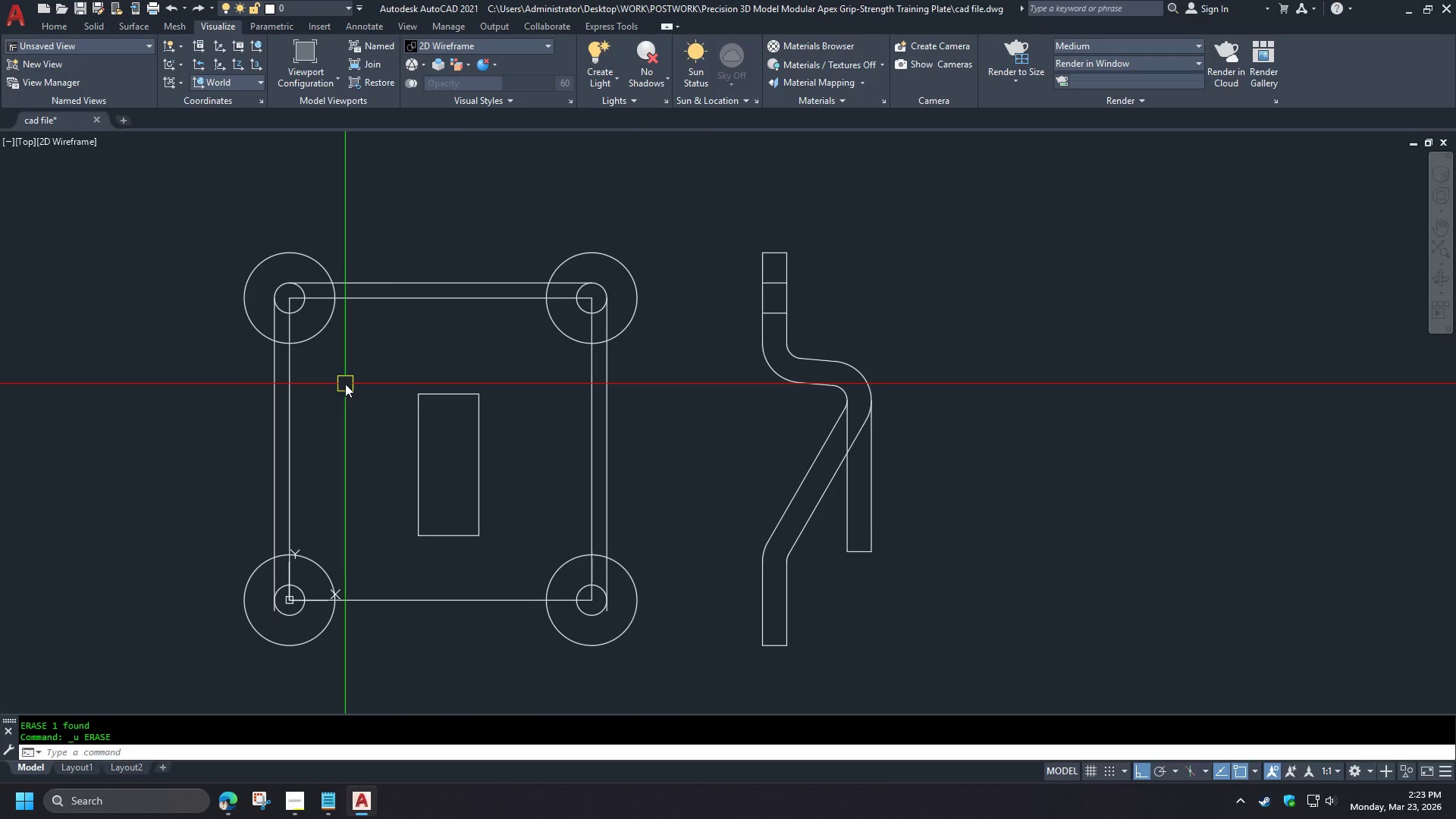 
wait(7.66)
 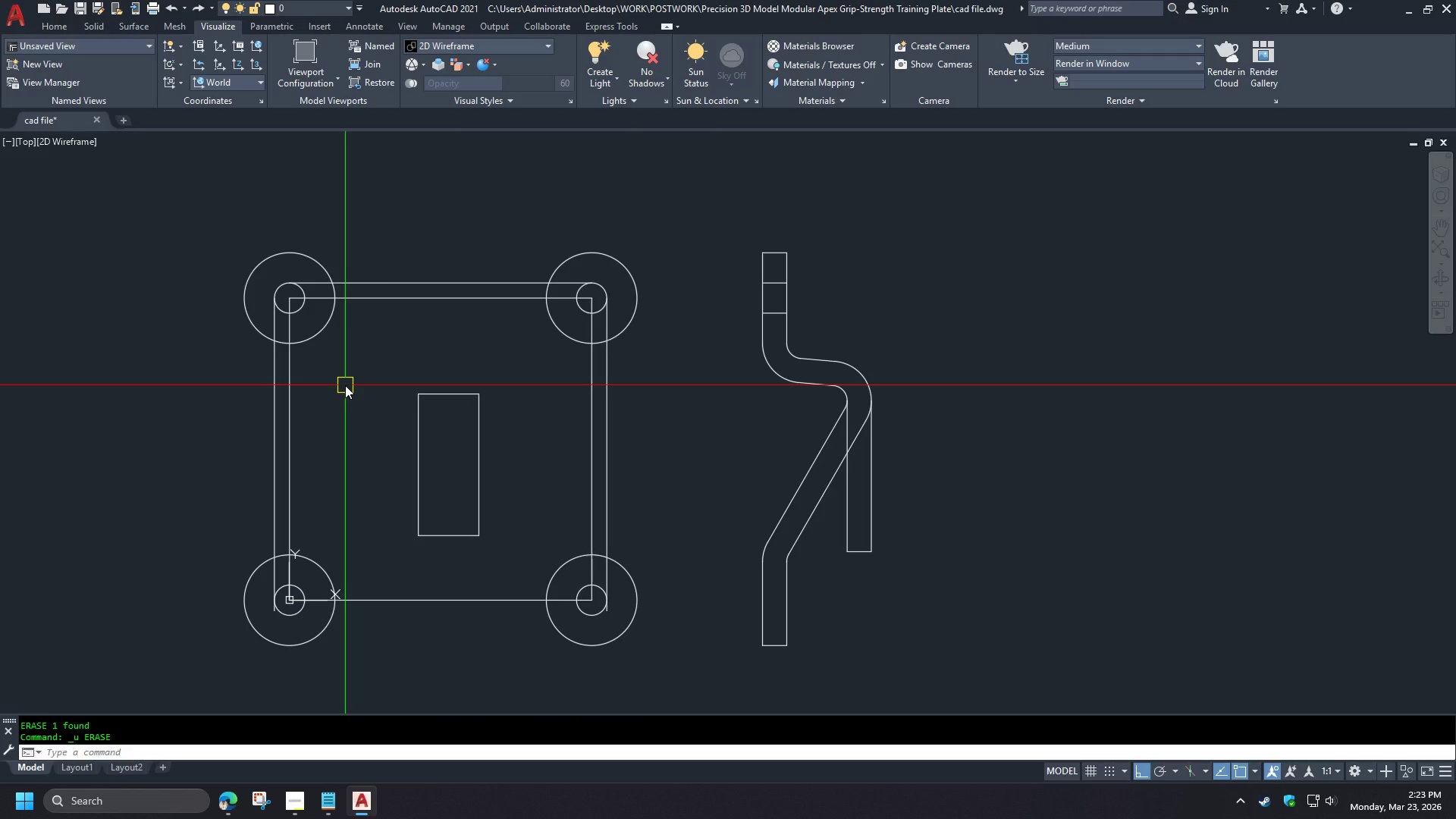 
key(F)
 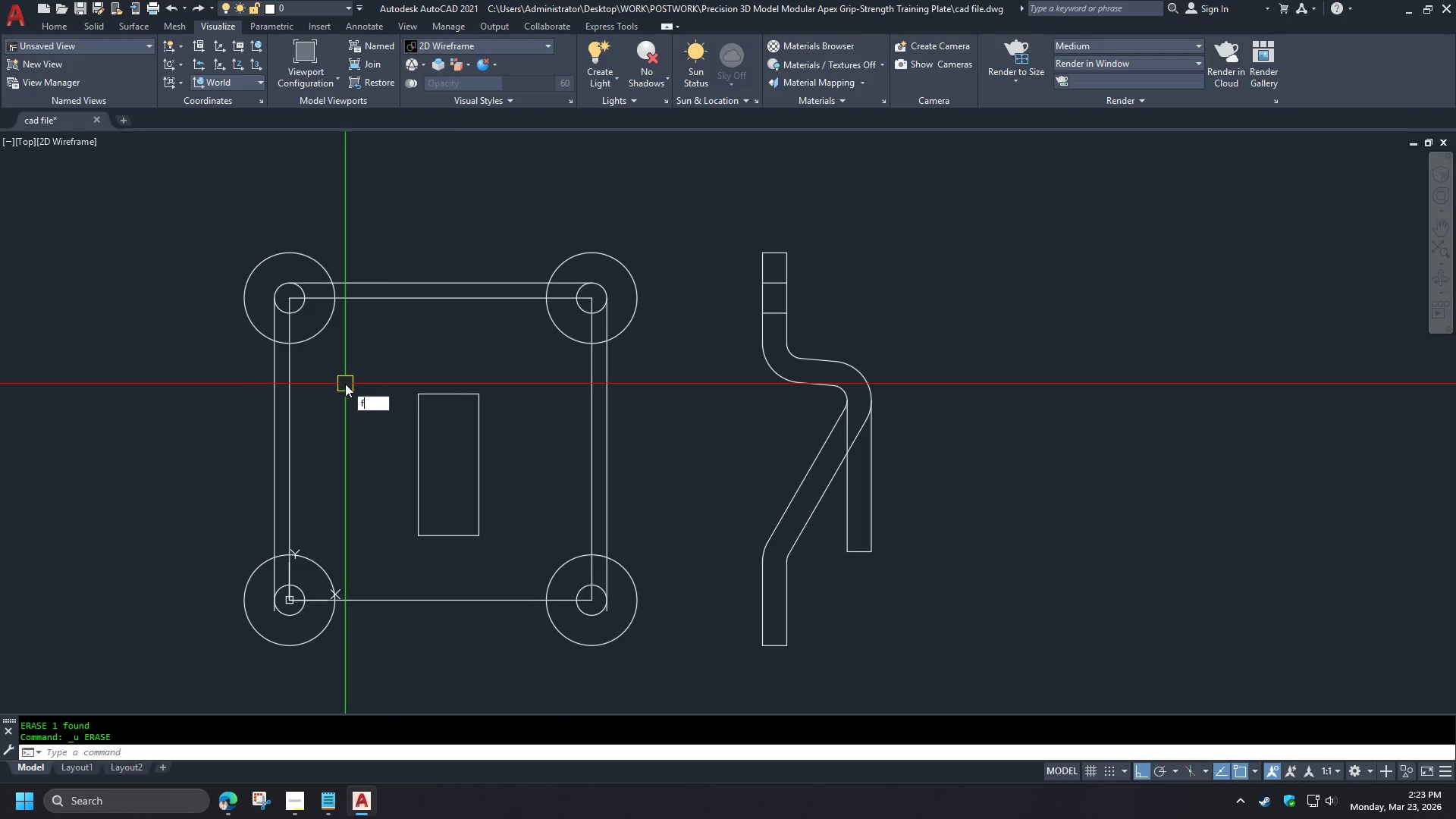 
key(Space)
 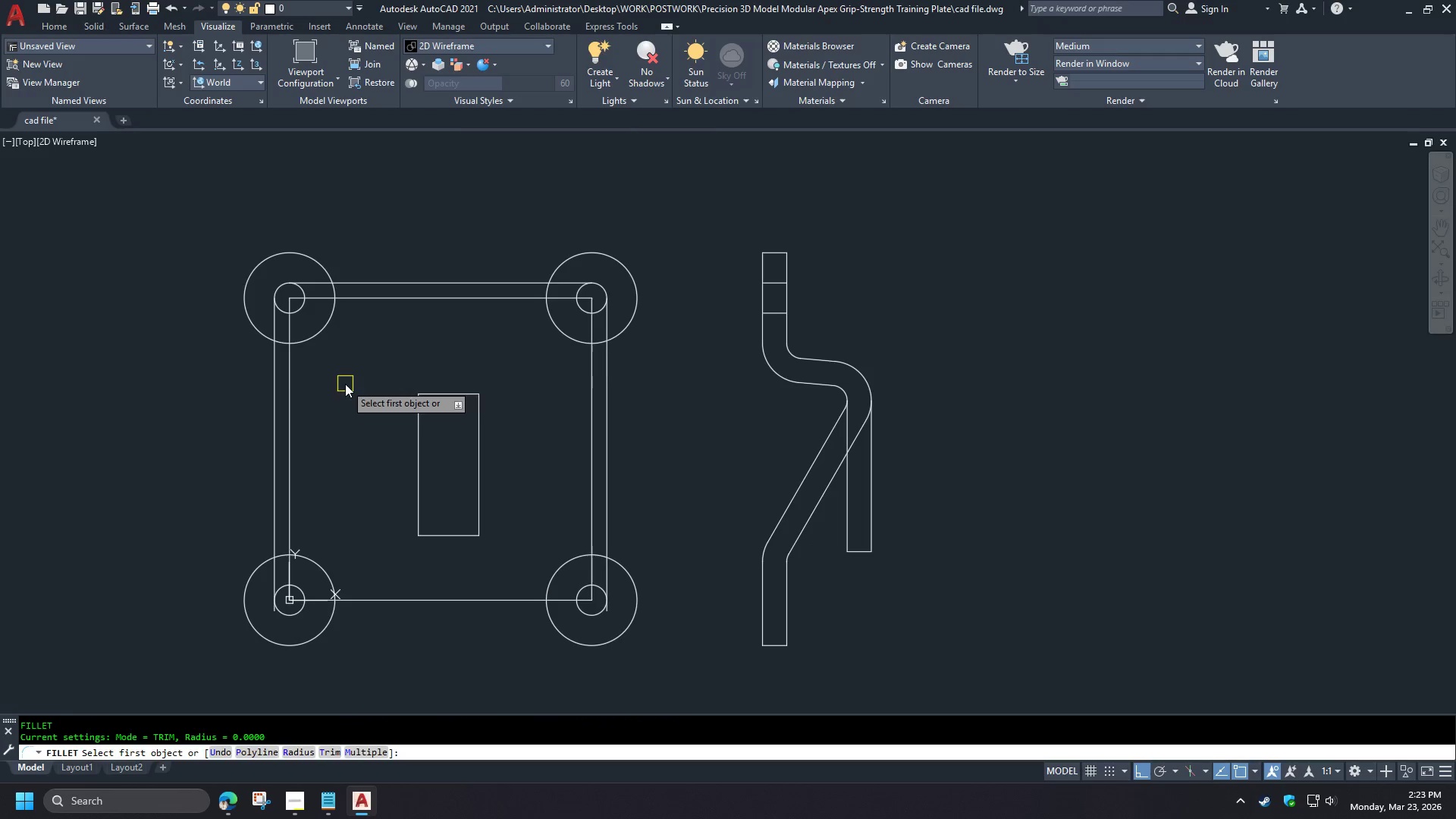 
key(R)
 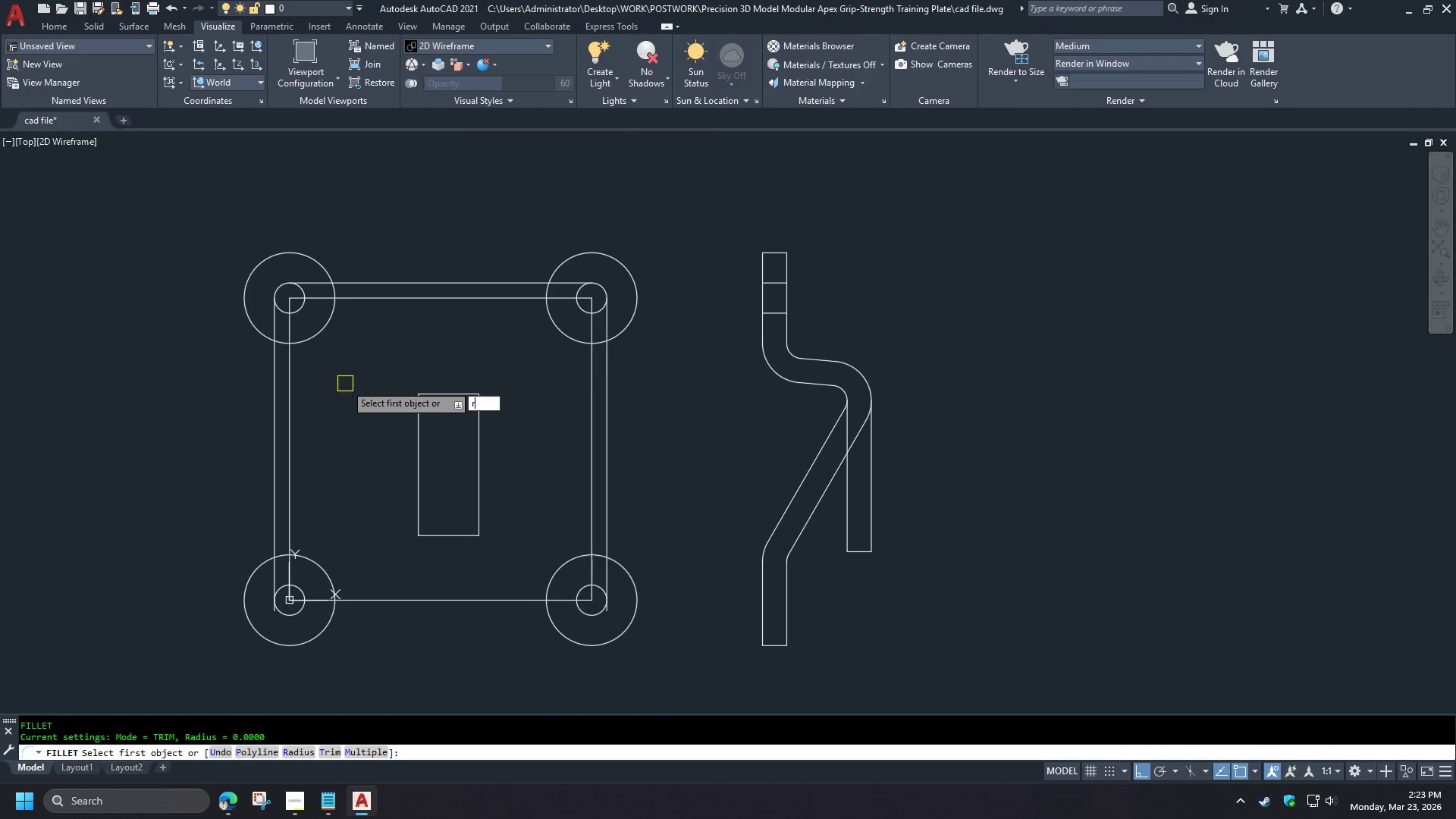 
key(Space)
 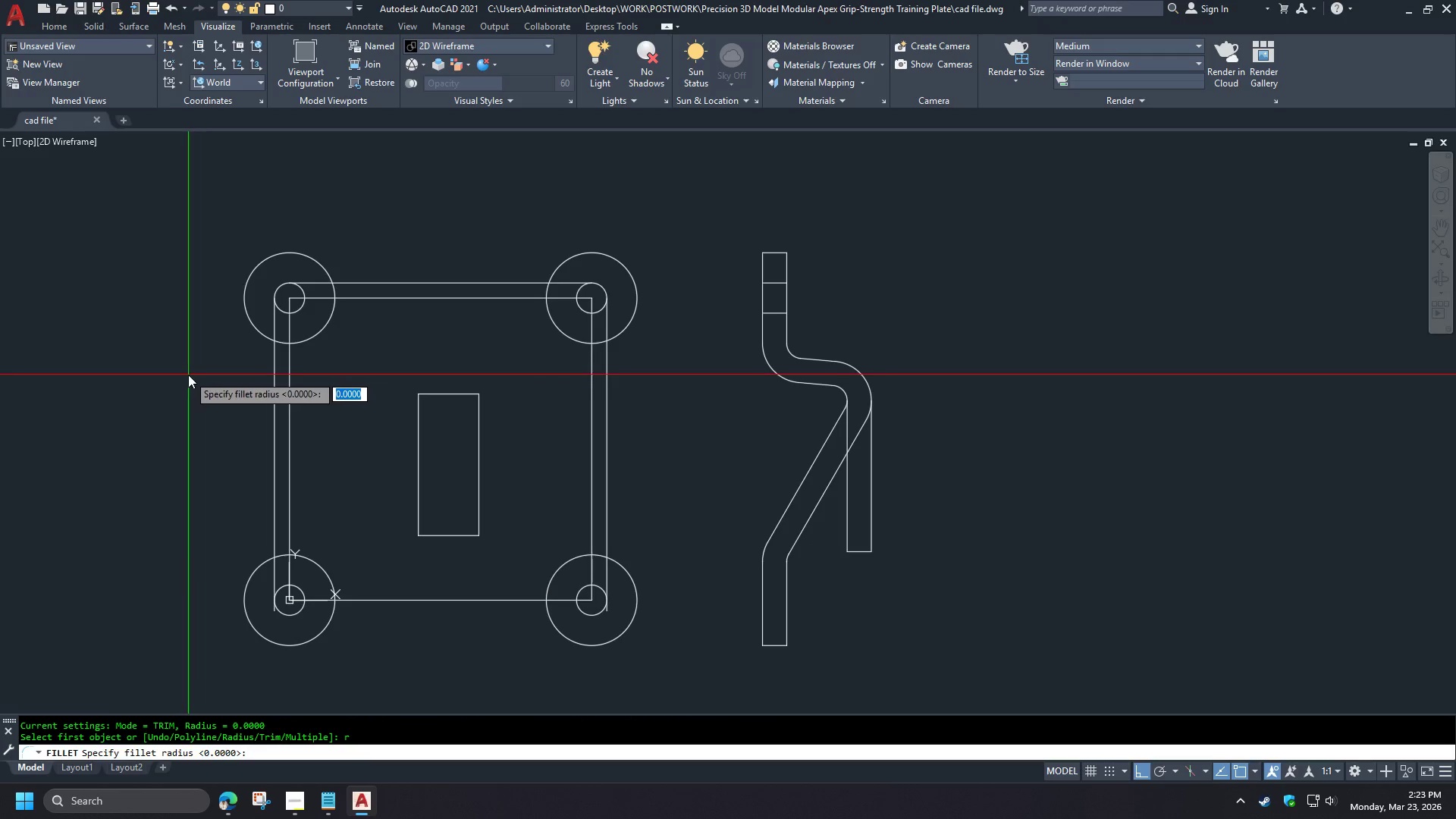 
left_click([185, 375])
 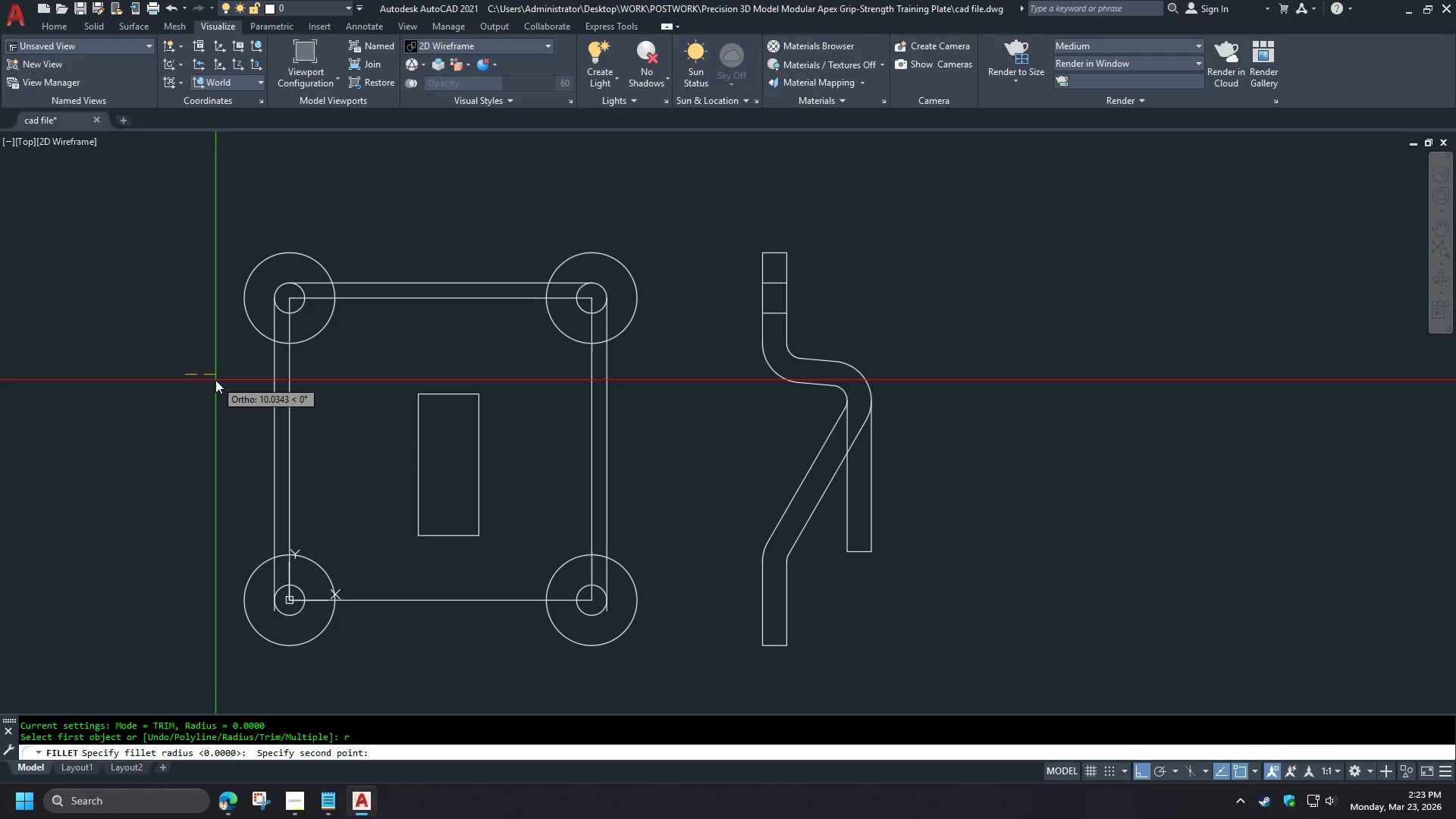 
key(Numpad1)
 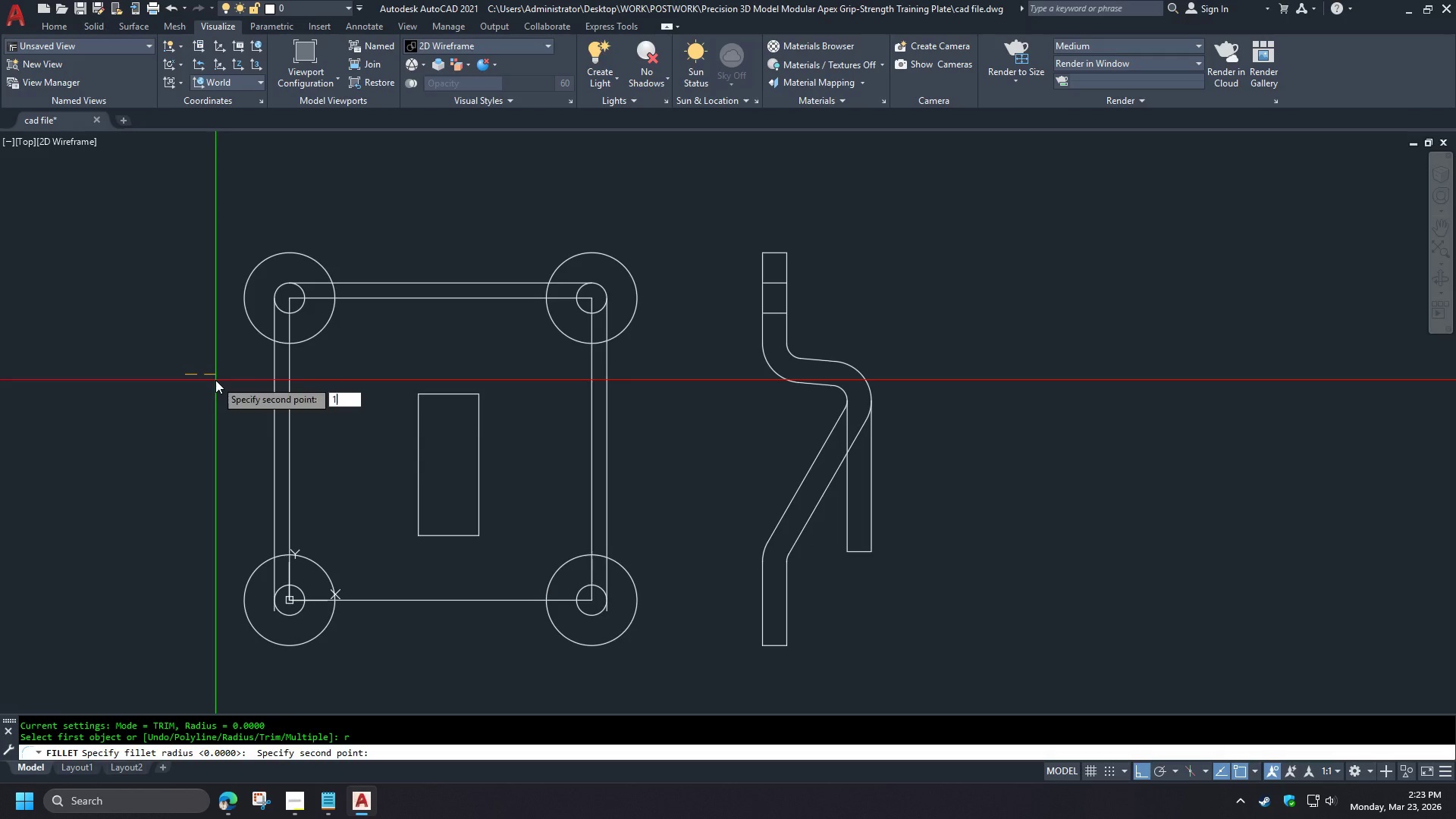 
key(Numpad0)
 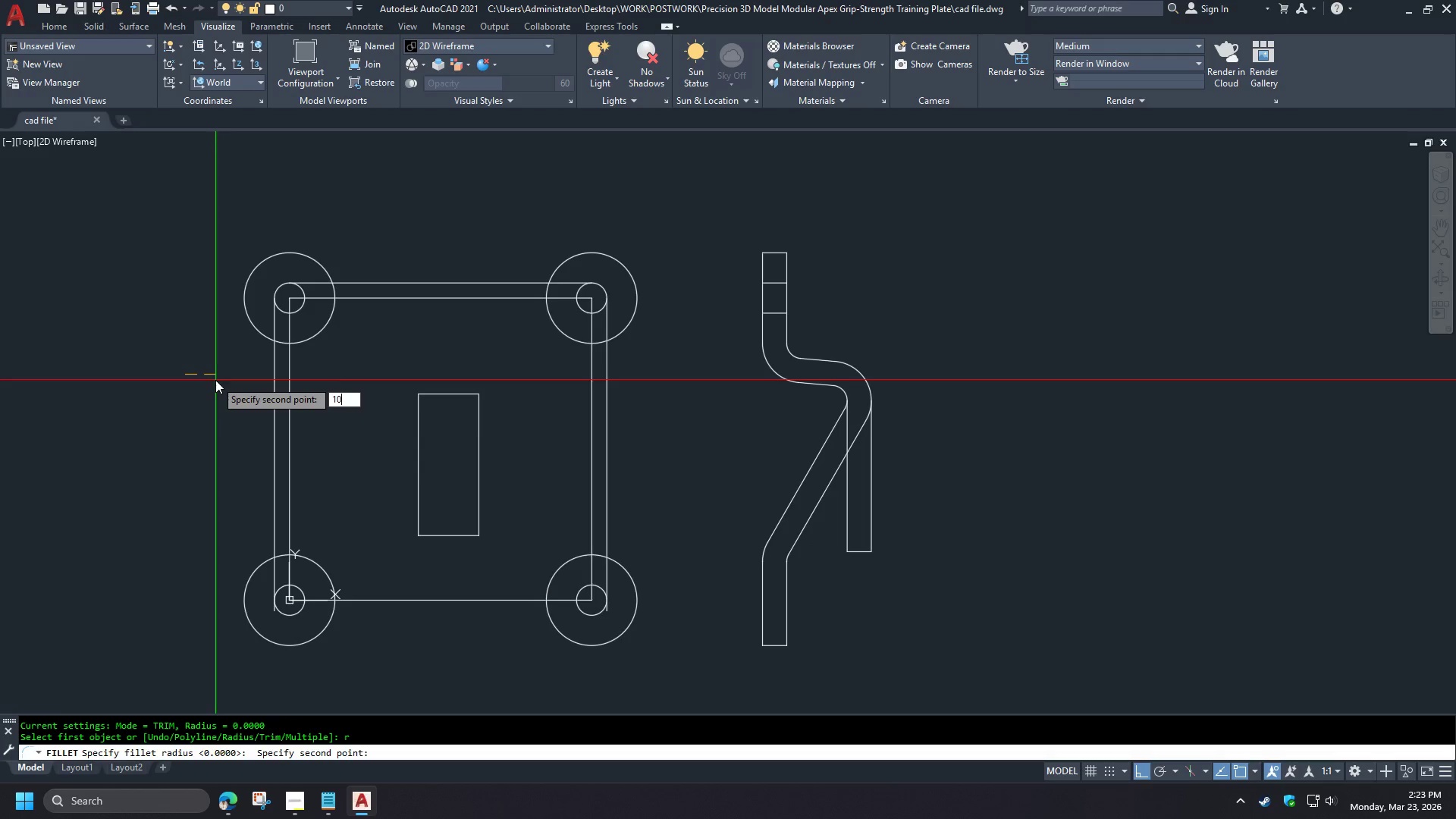 
key(NumpadEnter)
 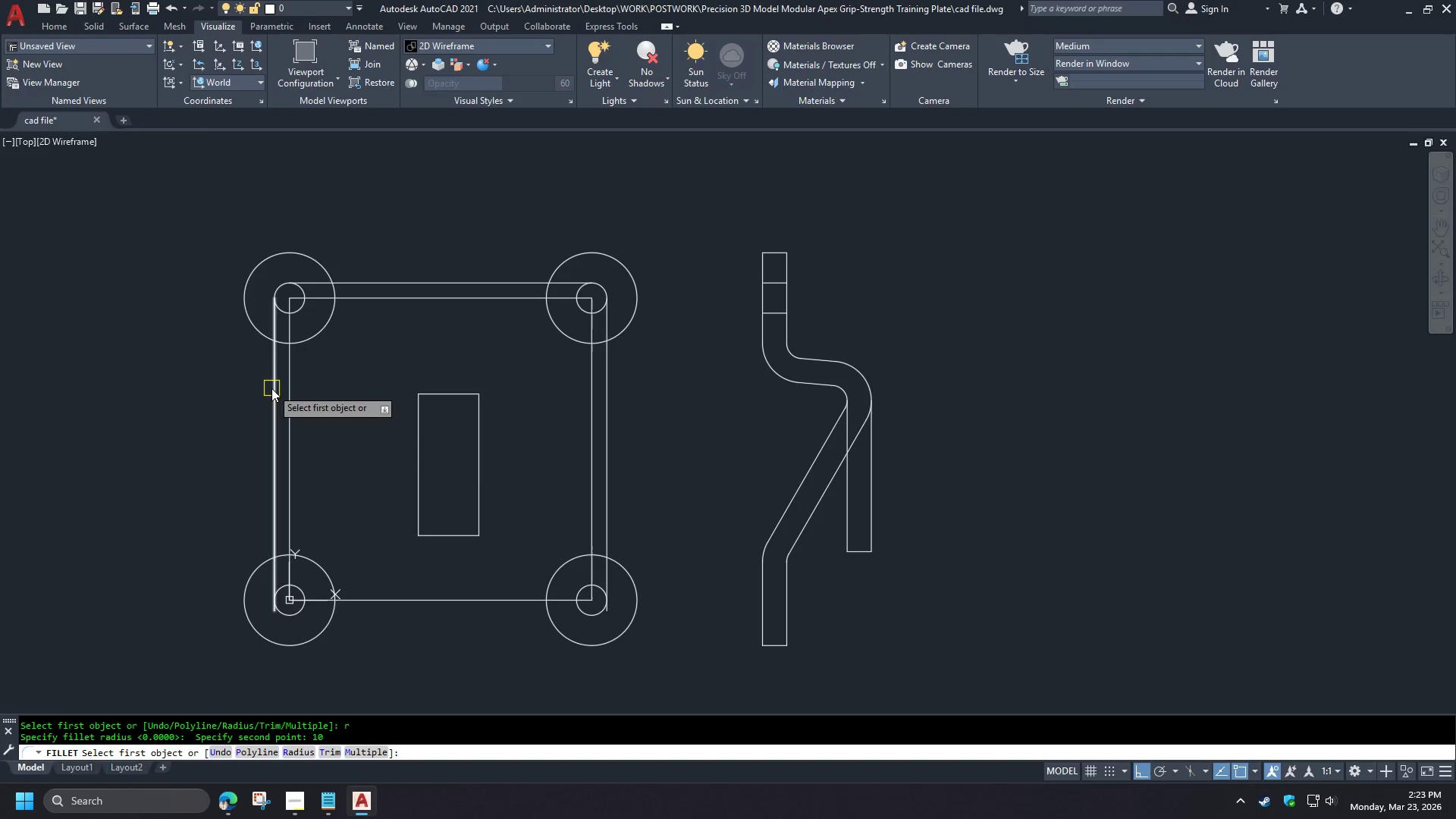 
left_click([271, 388])
 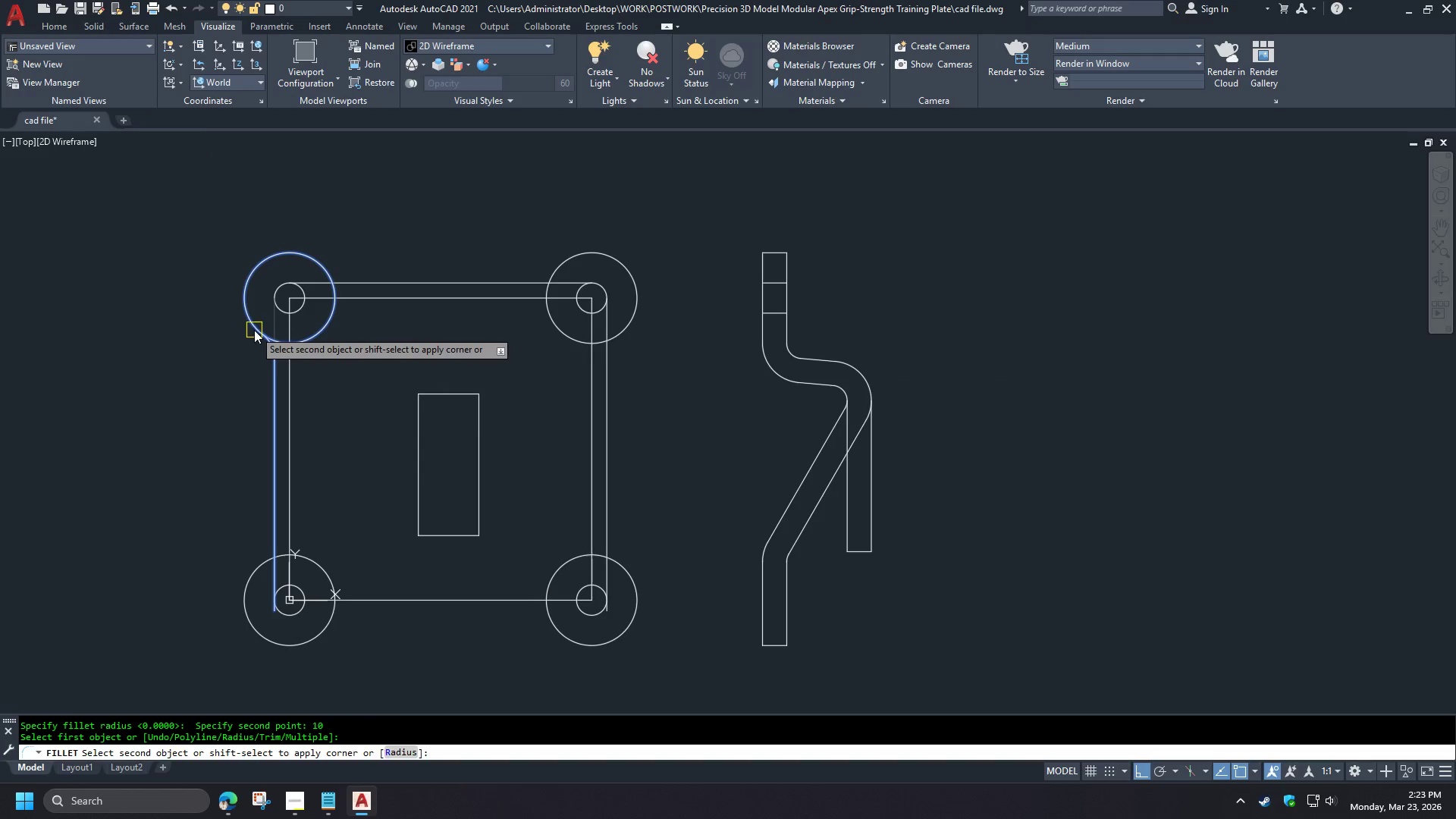 
left_click([254, 330])
 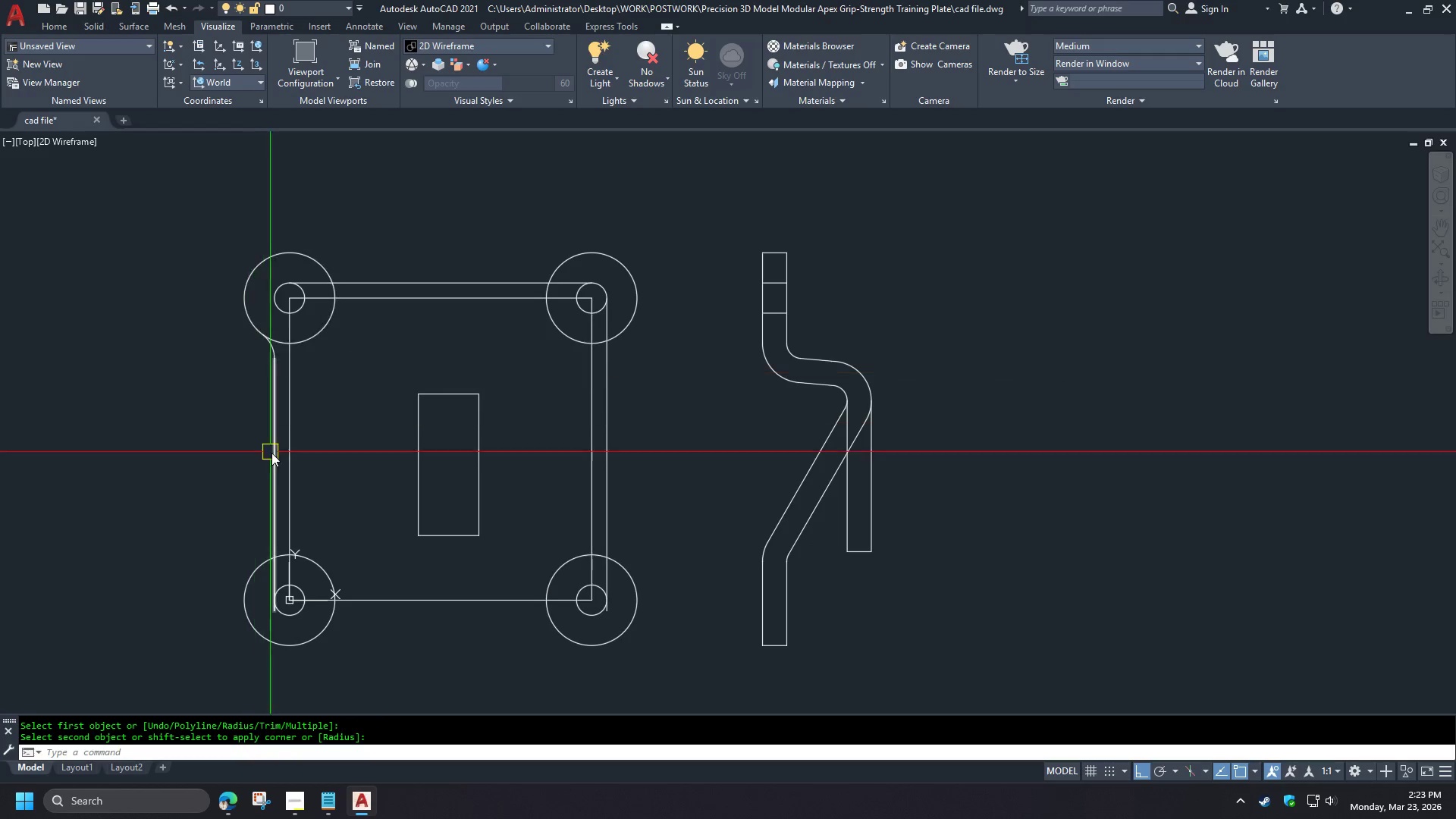 
key(Space)
 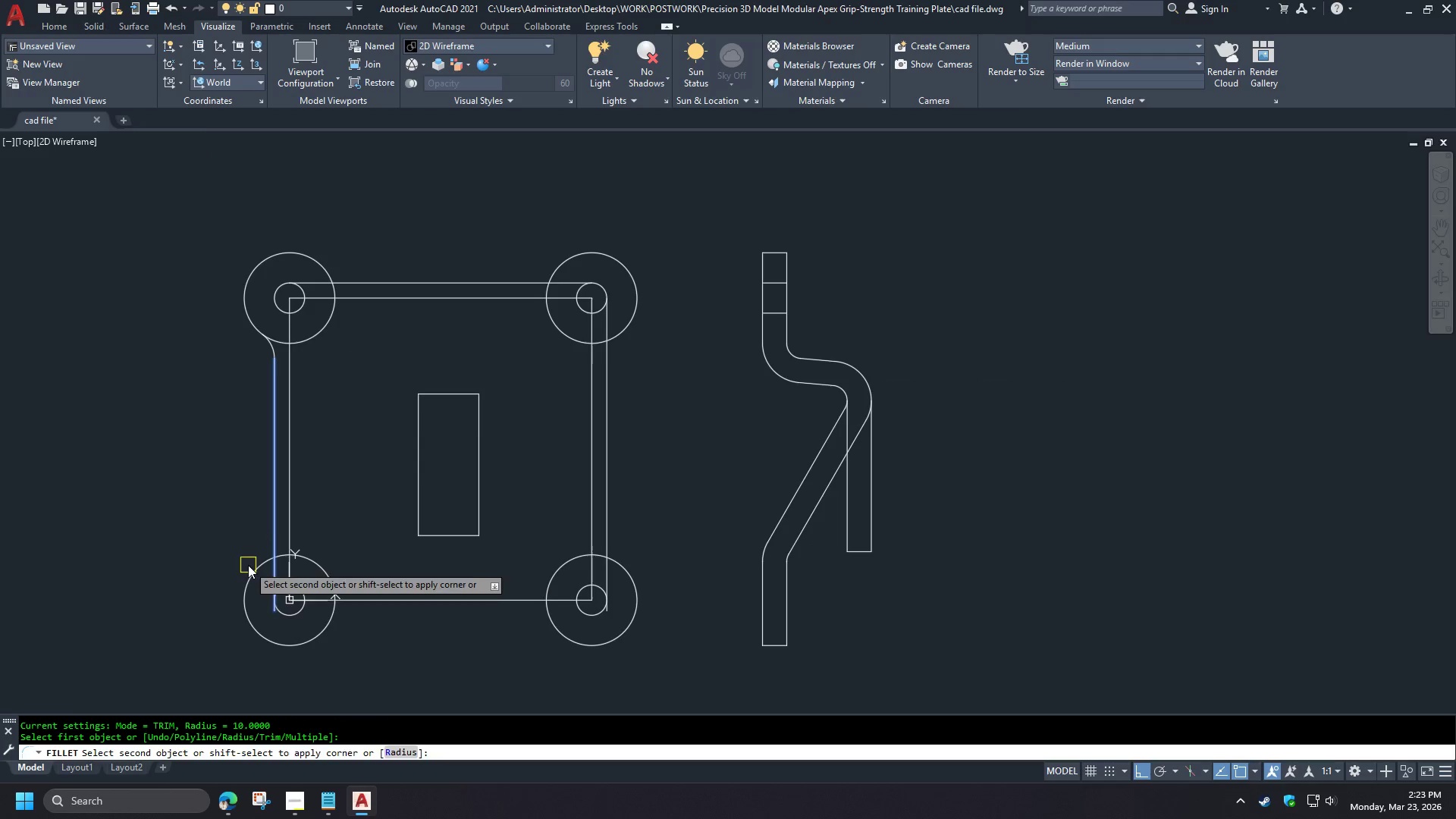 
left_click([248, 570])
 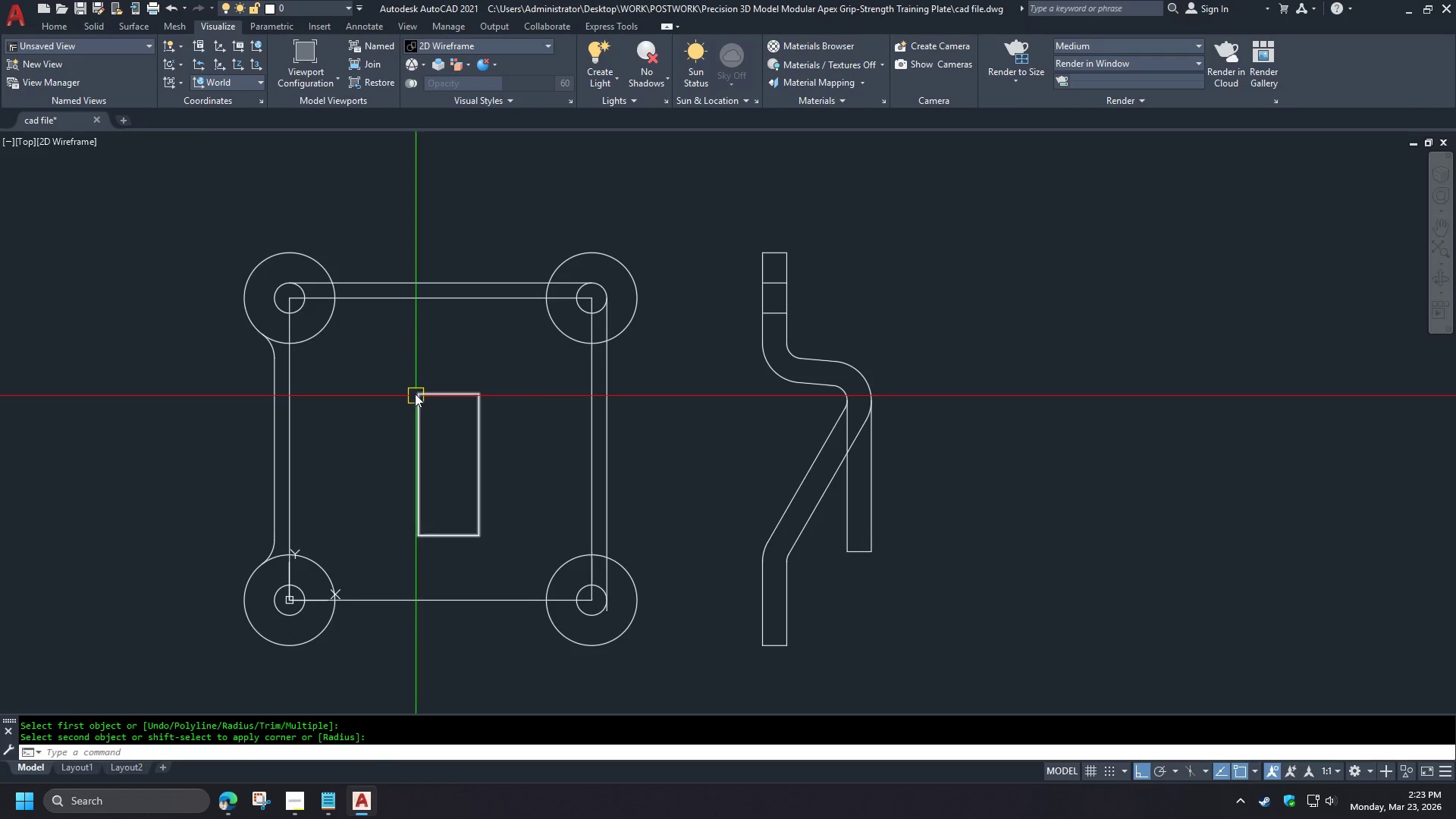 
key(Space)
 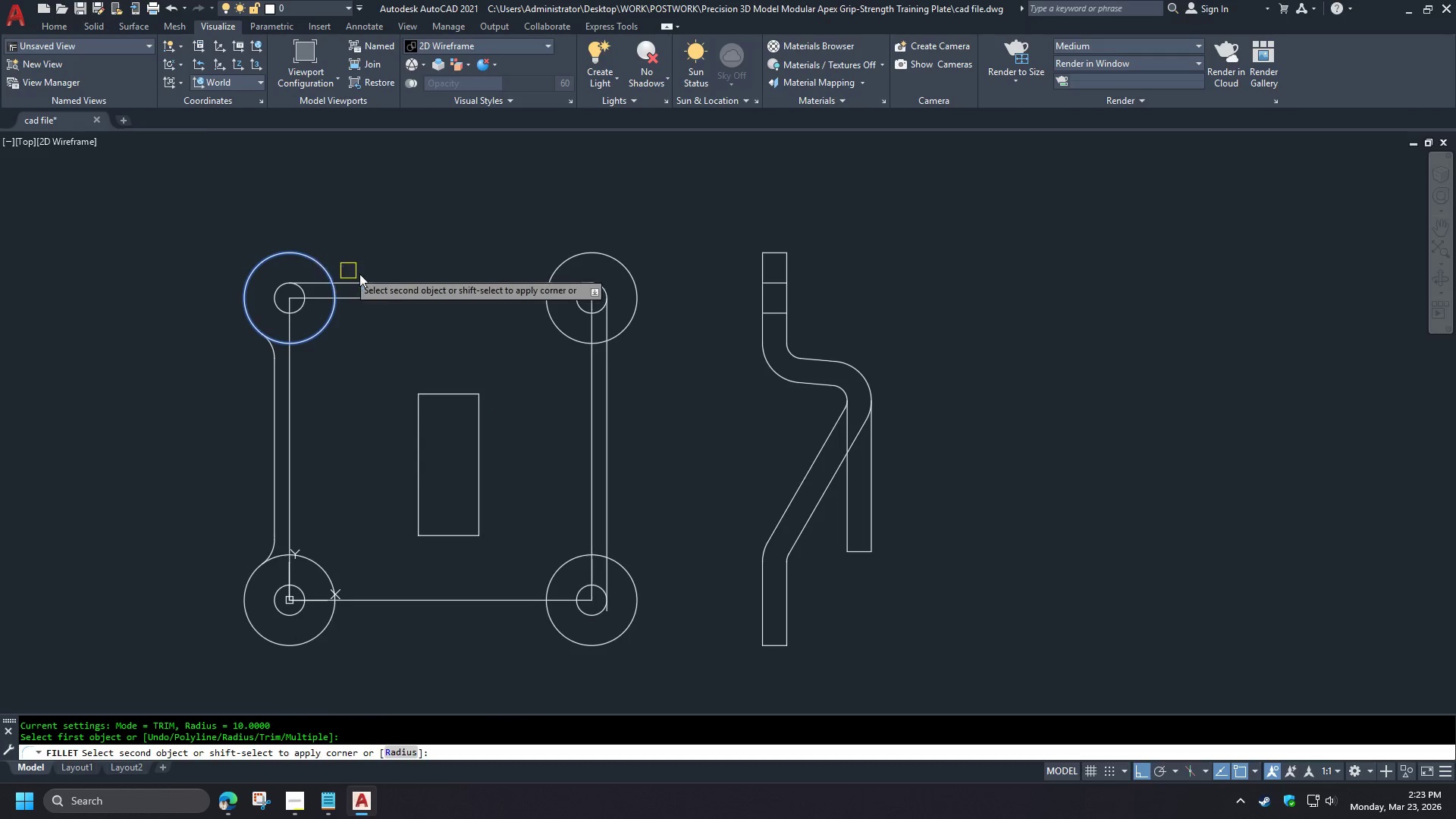 
double_click([381, 285])
 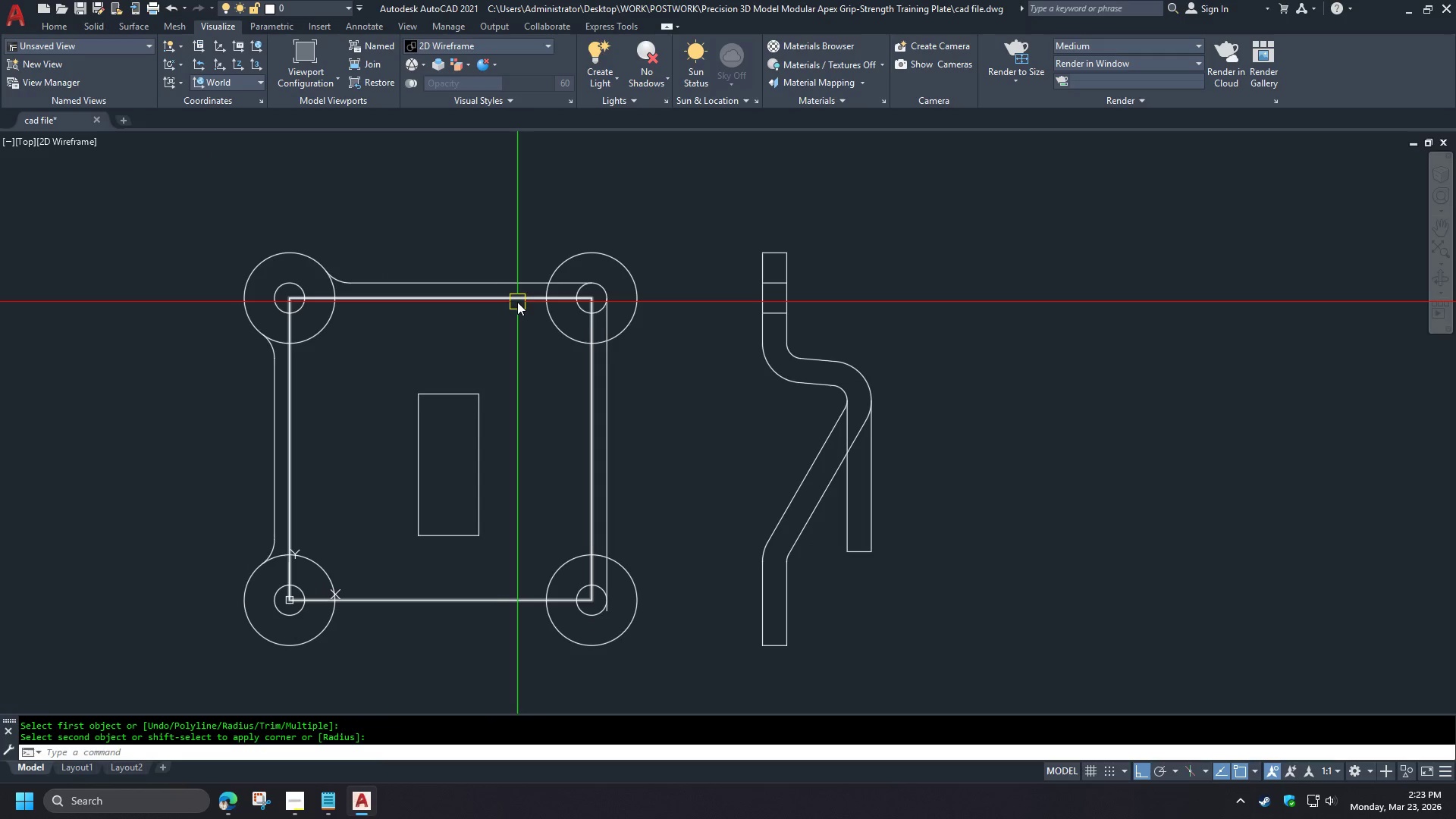 
key(Space)
 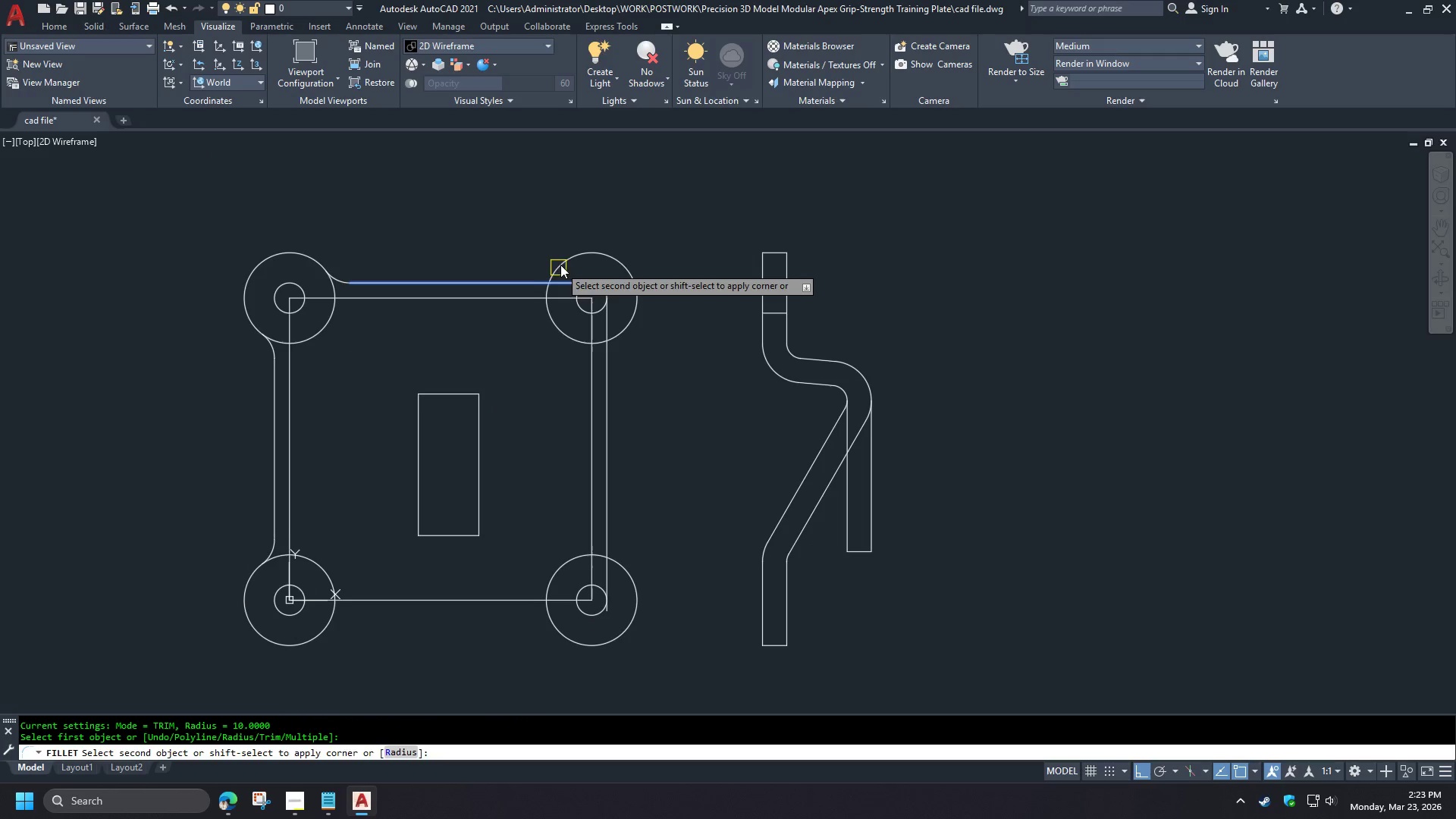 
double_click([564, 262])
 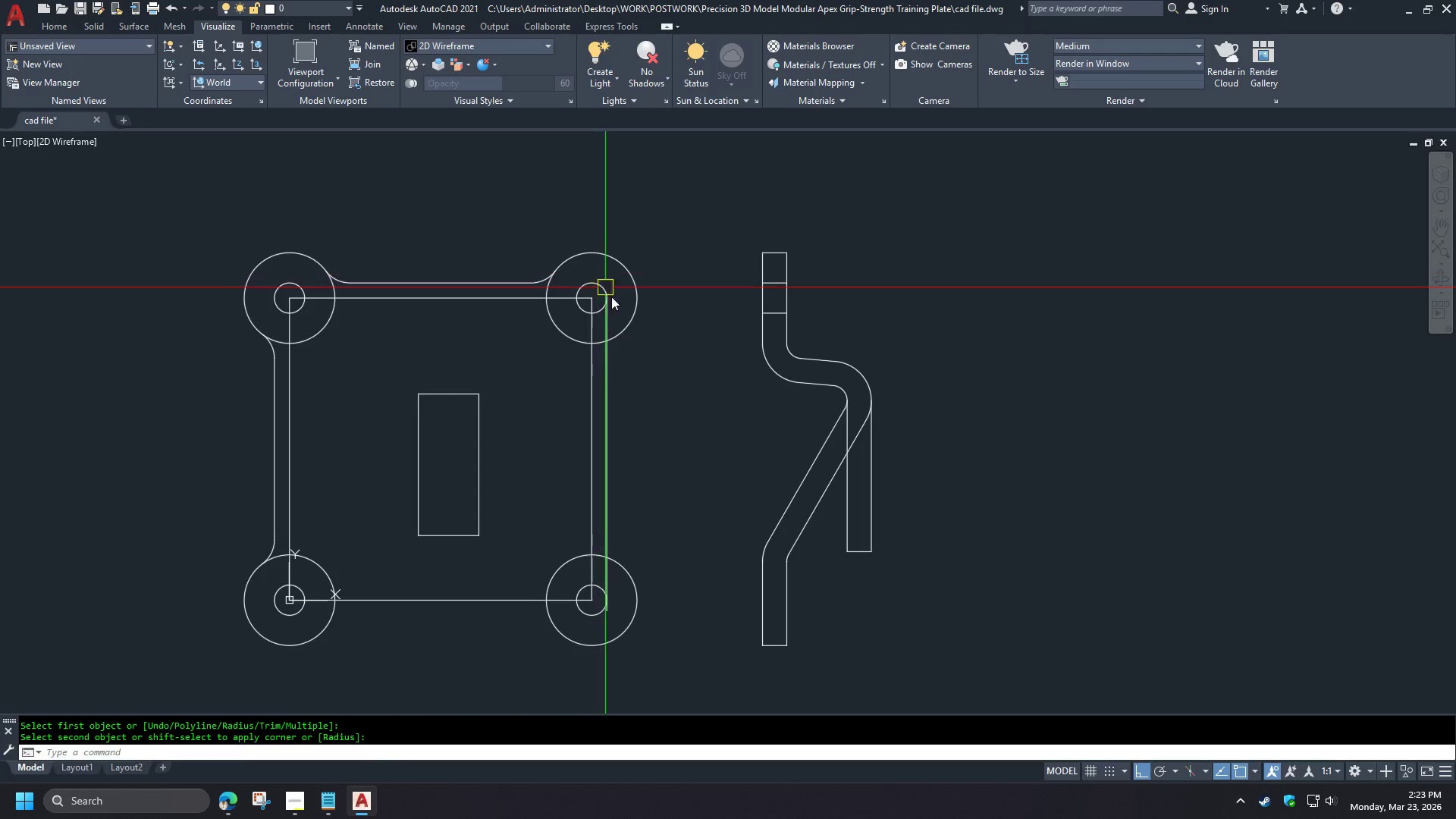 
key(Space)
 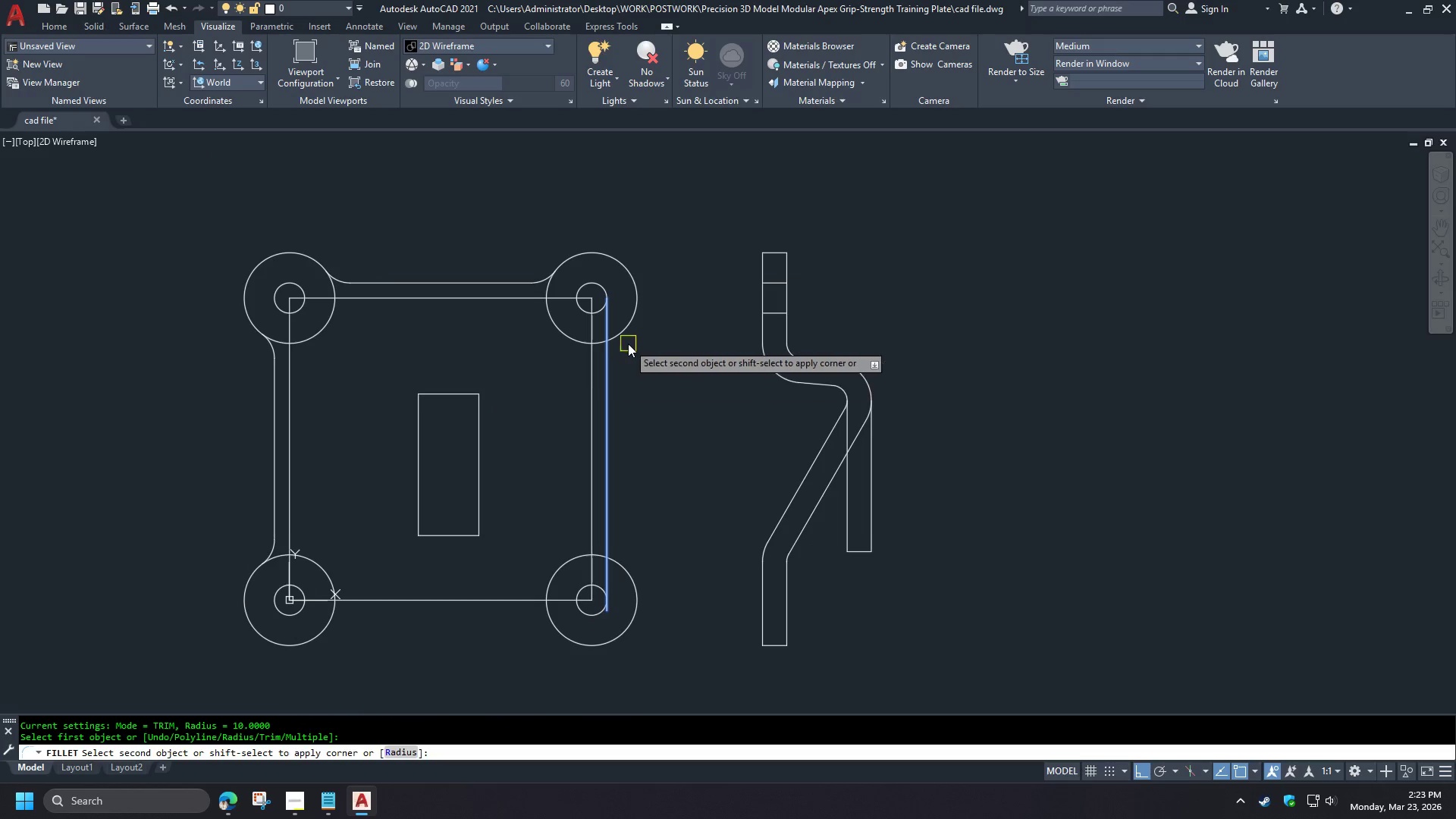 
double_click([632, 328])
 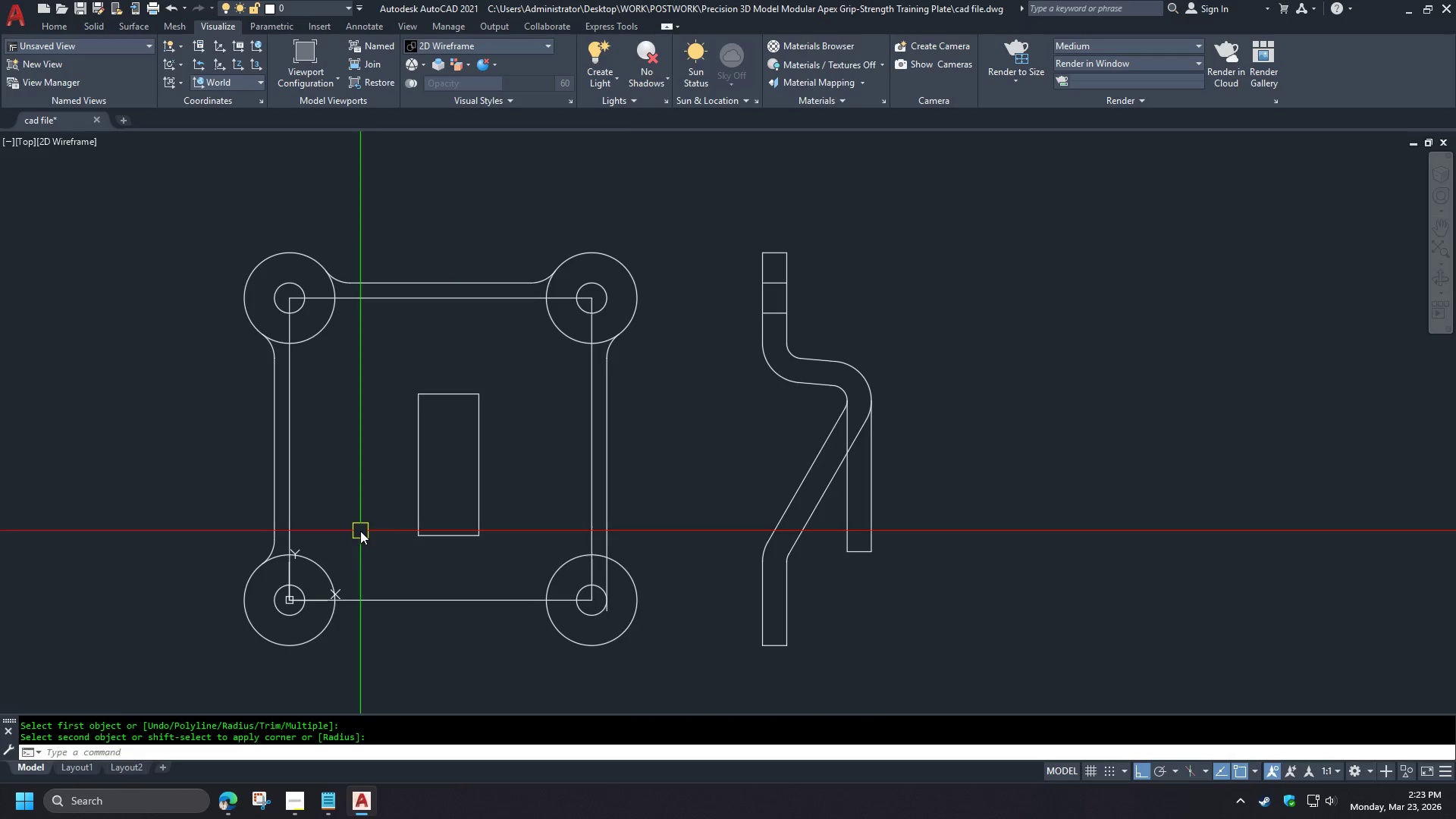 
wait(7.81)
 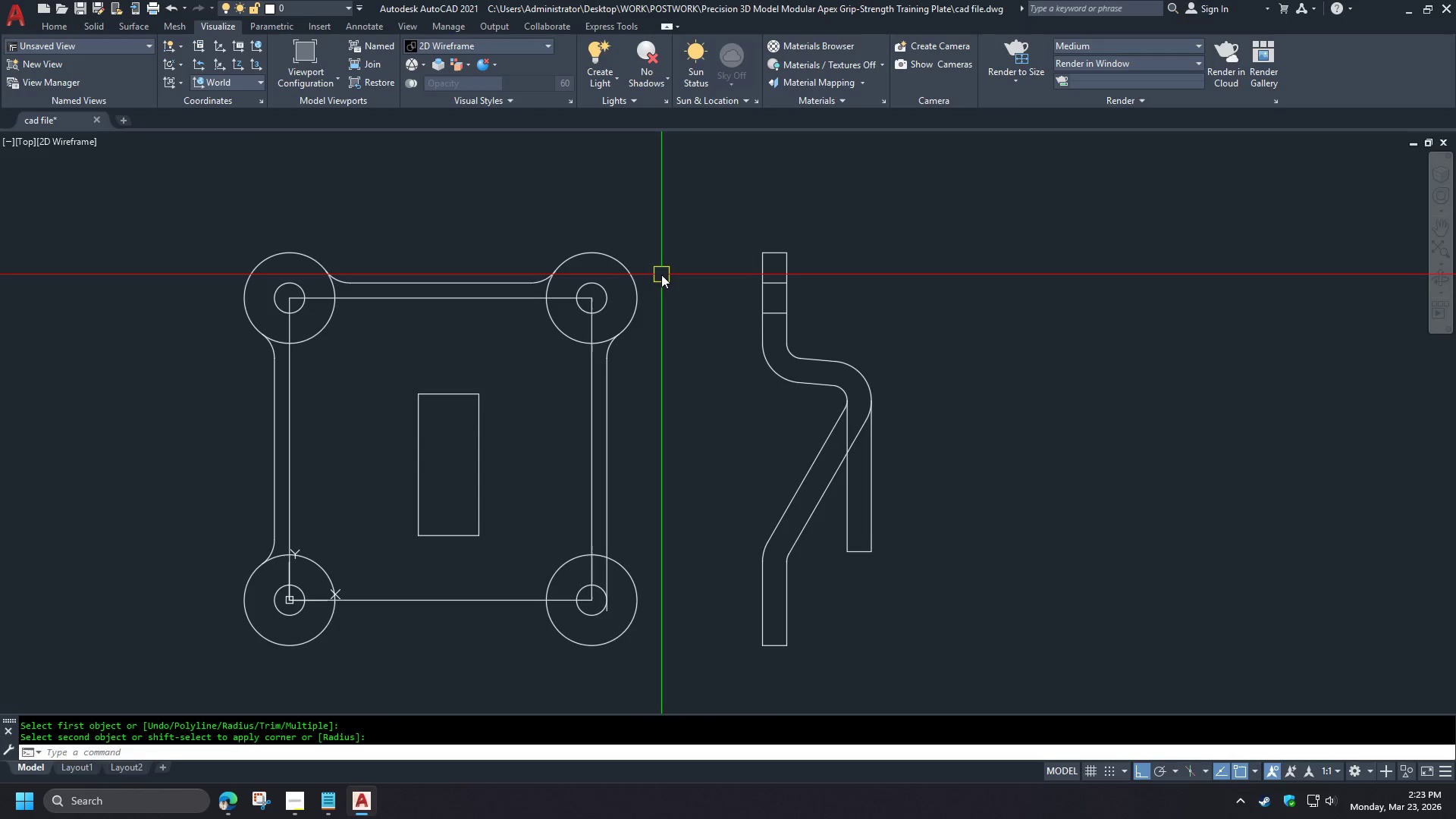 
left_click([452, 396])
 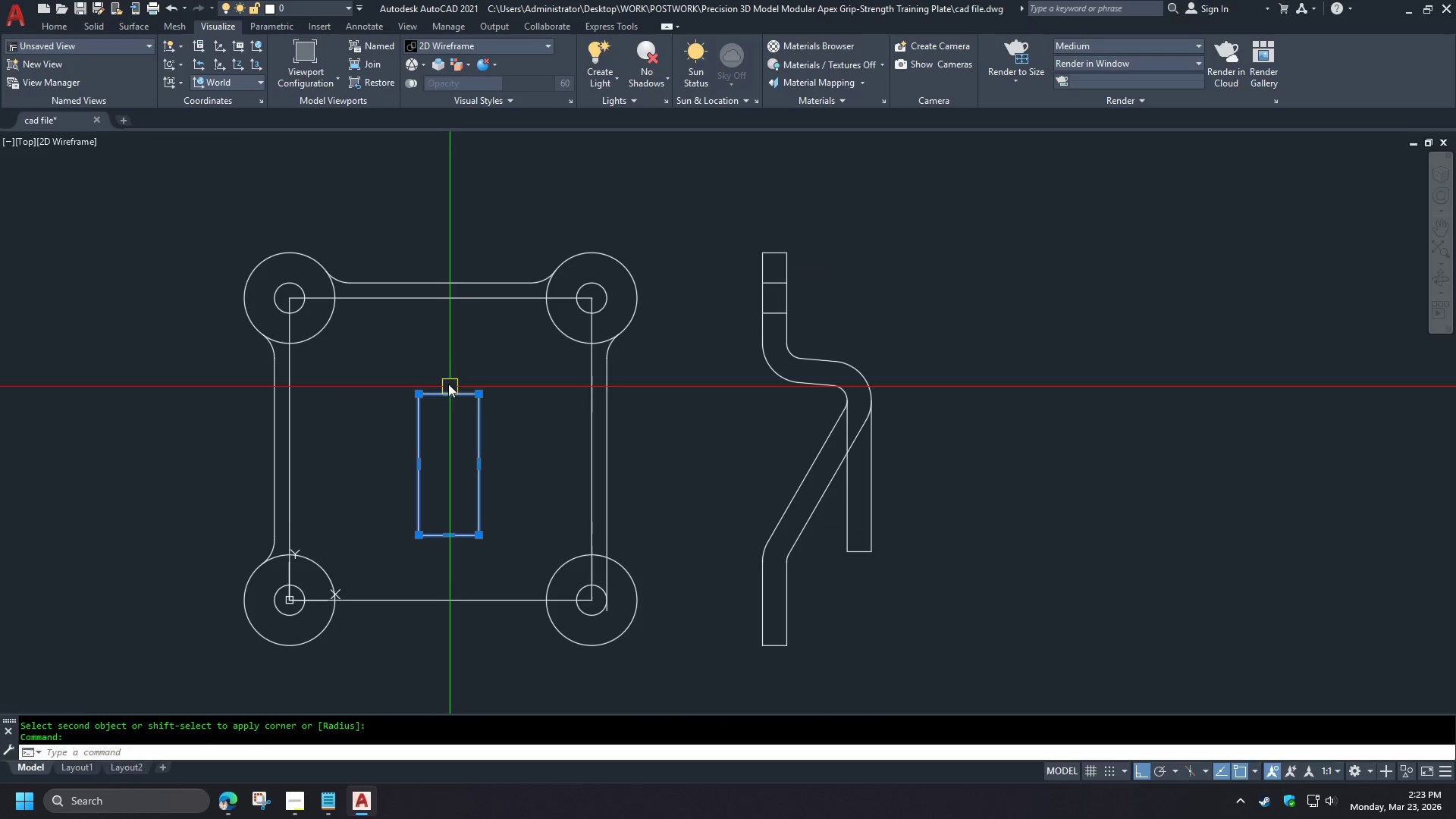 
key(E)
 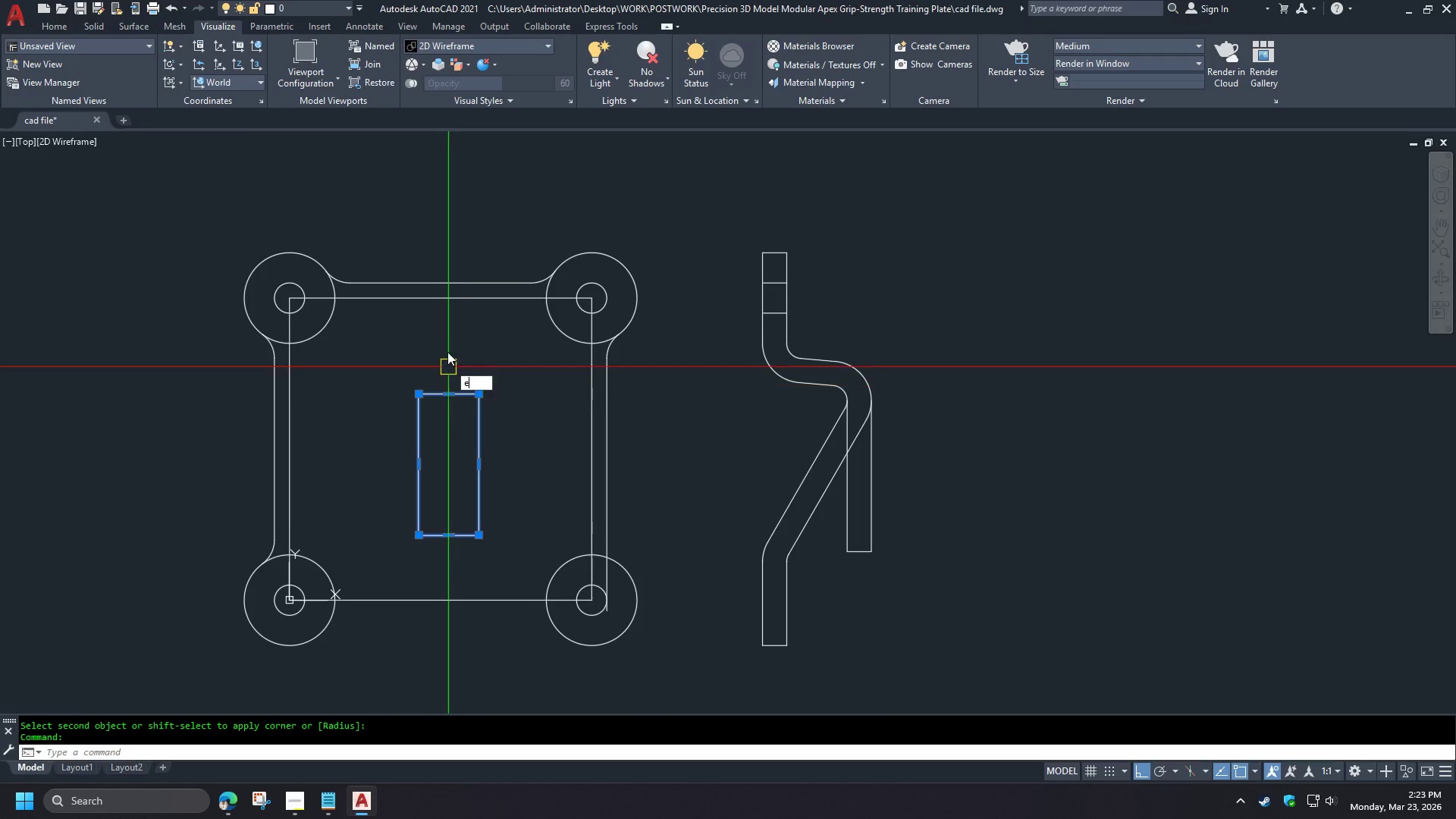 
key(Space)
 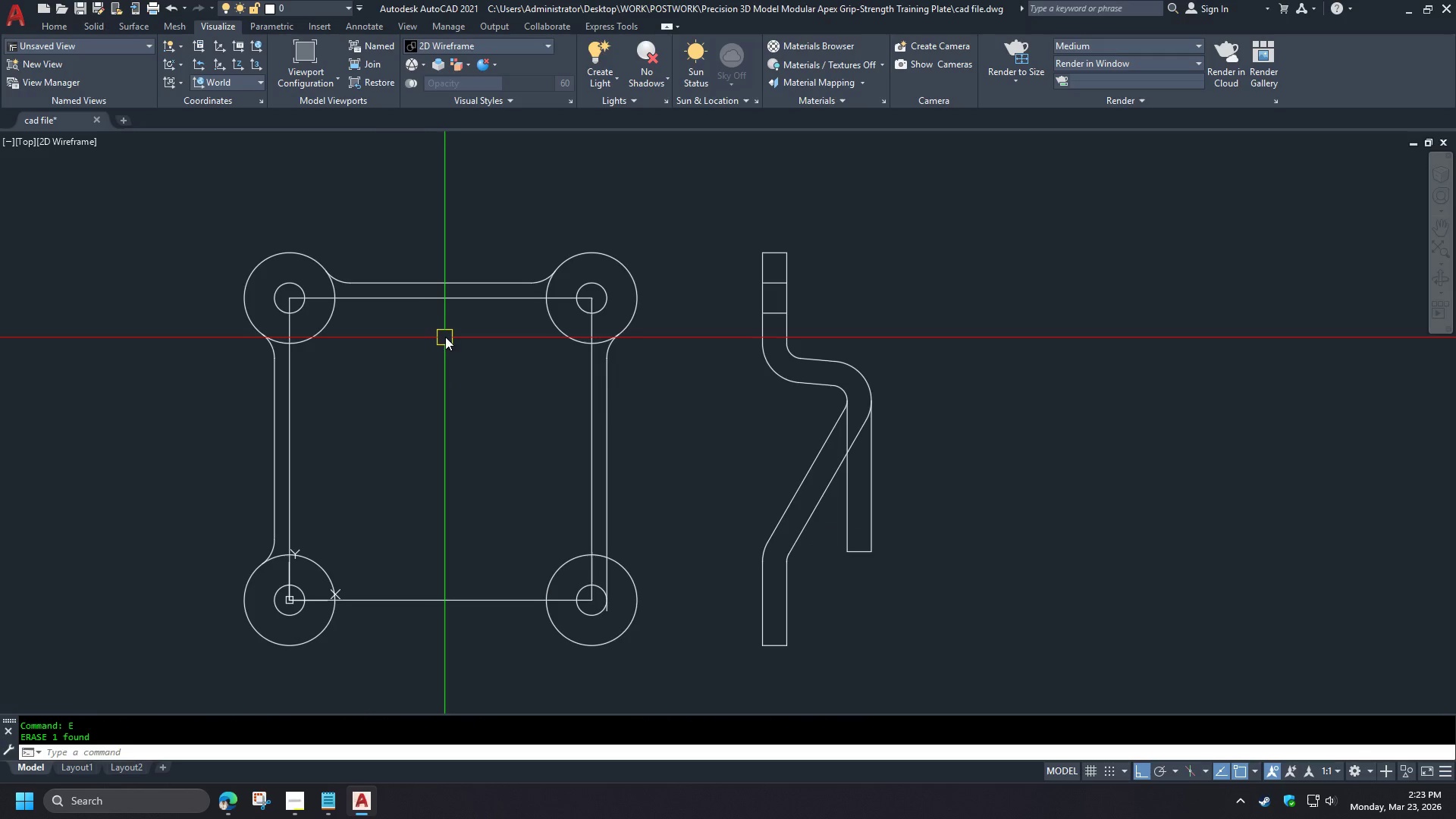 
key(L)
 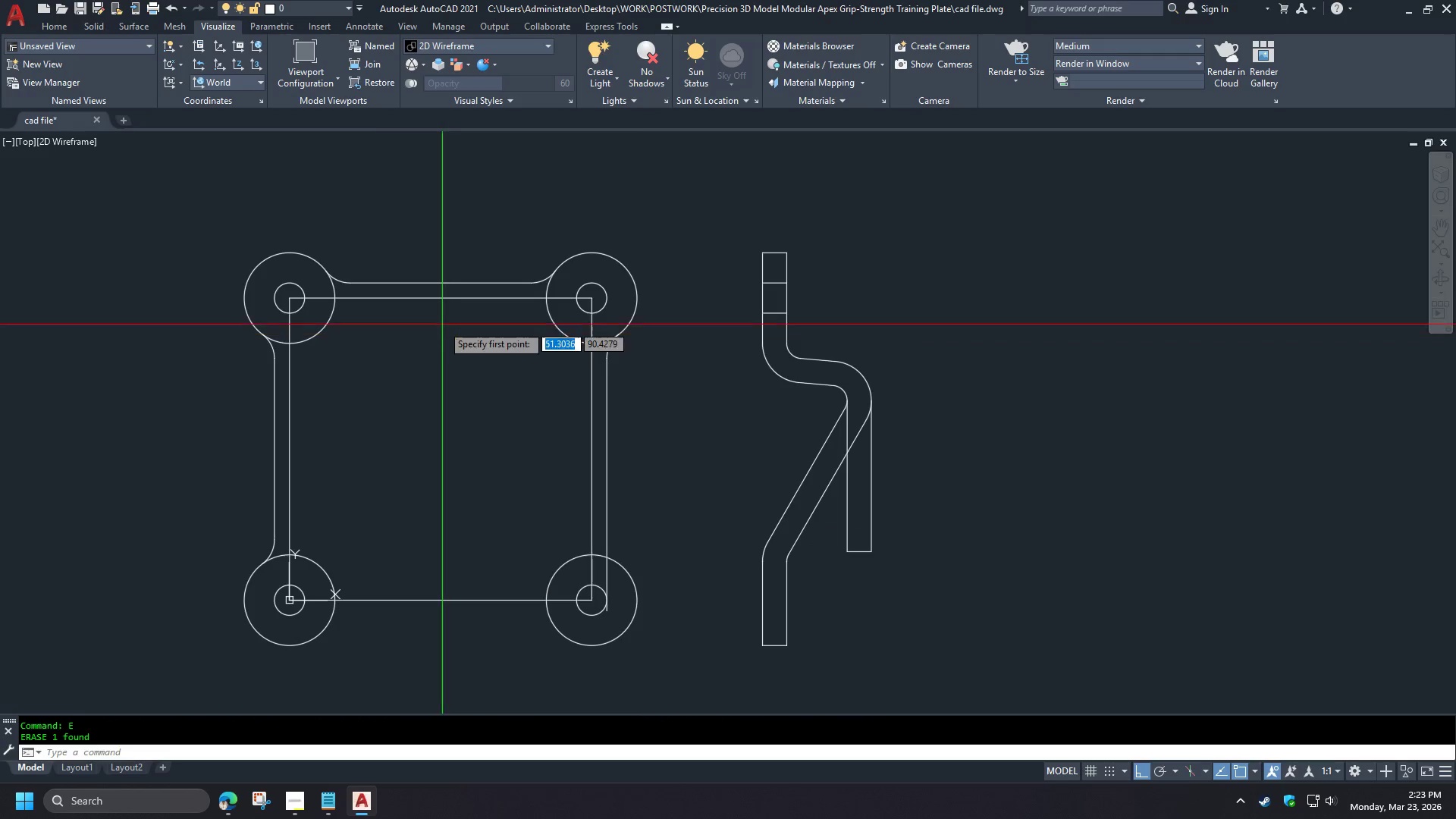 
key(Space)
 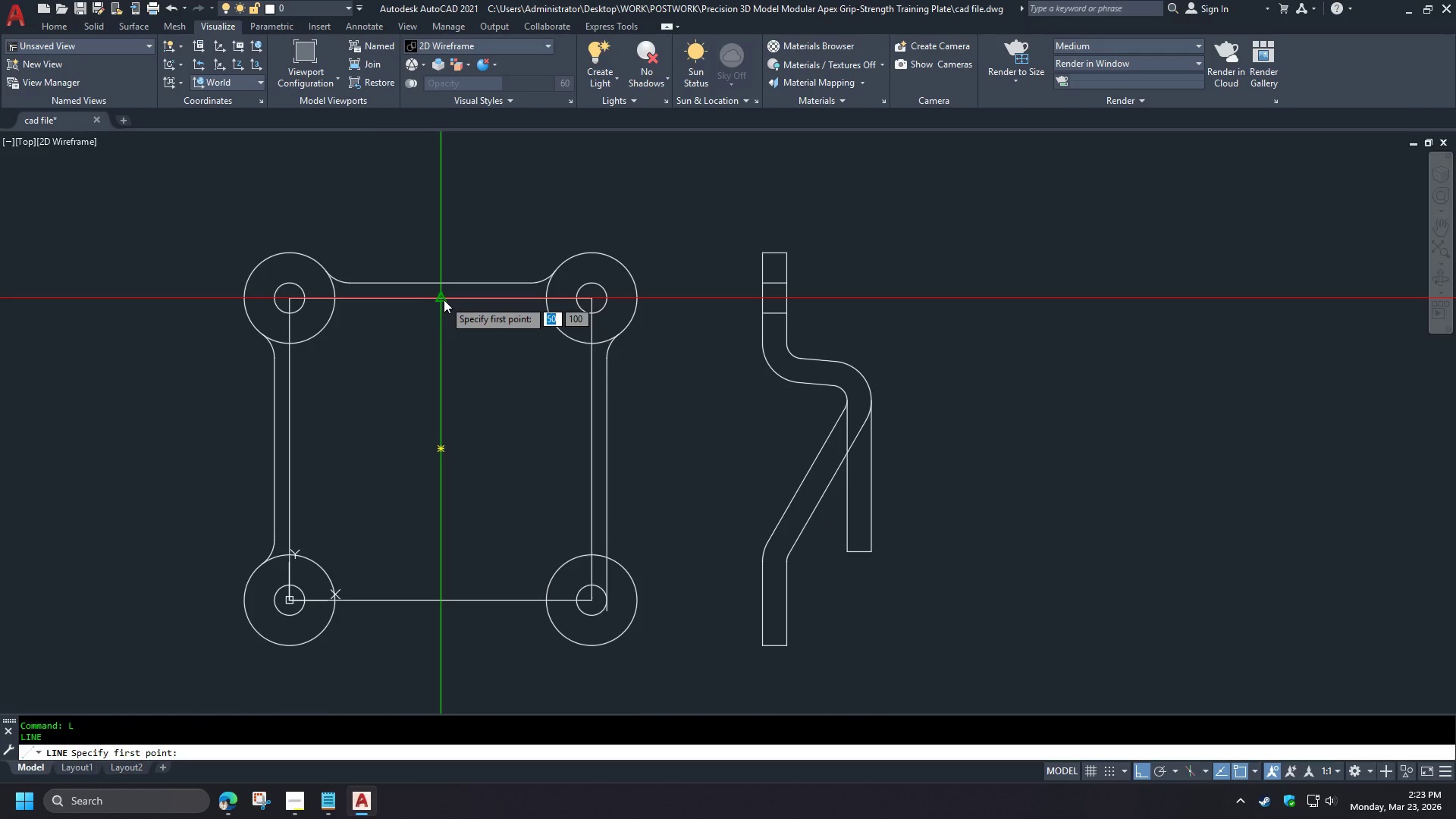 
left_click([444, 300])
 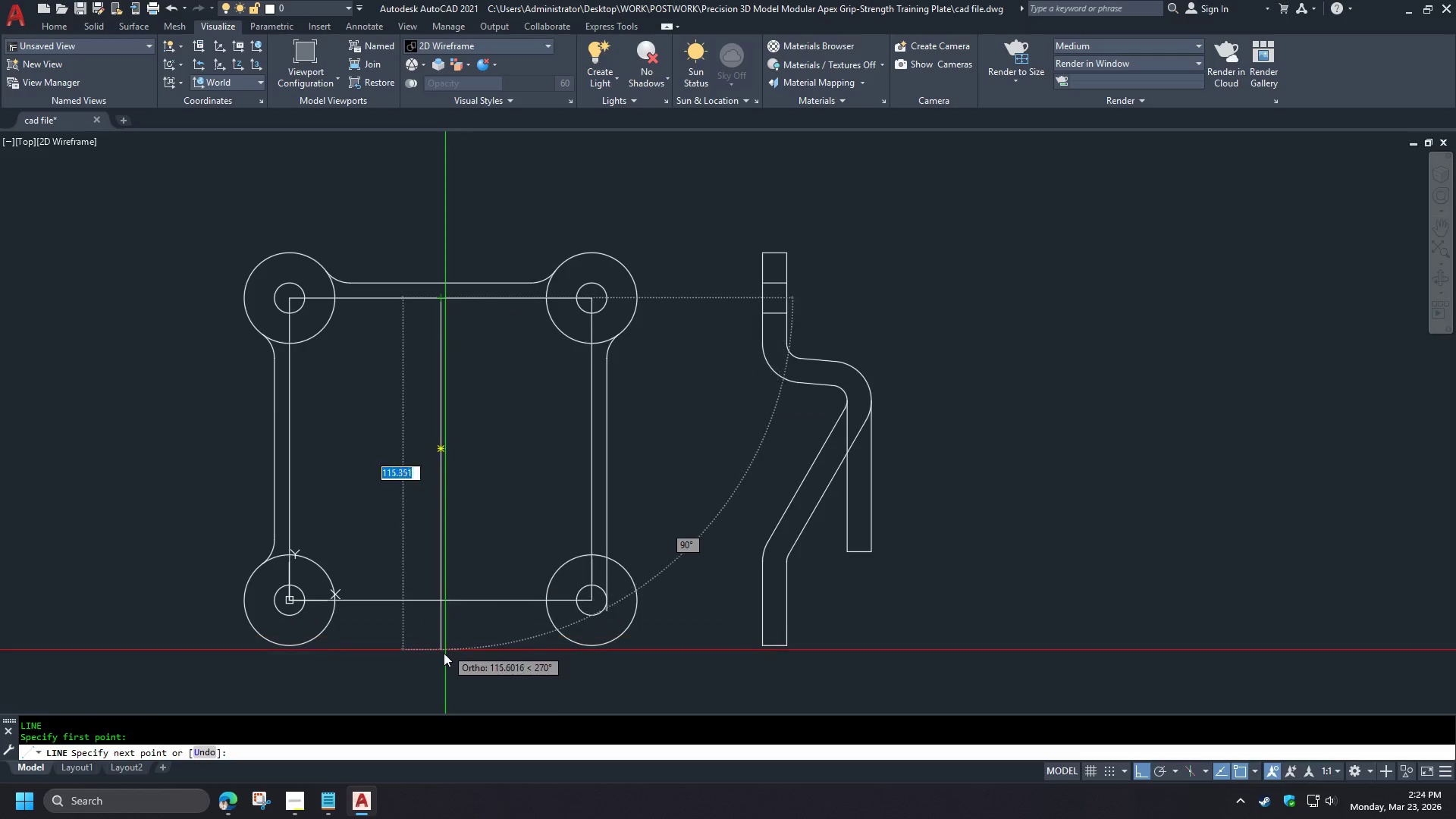 
key(Space)
 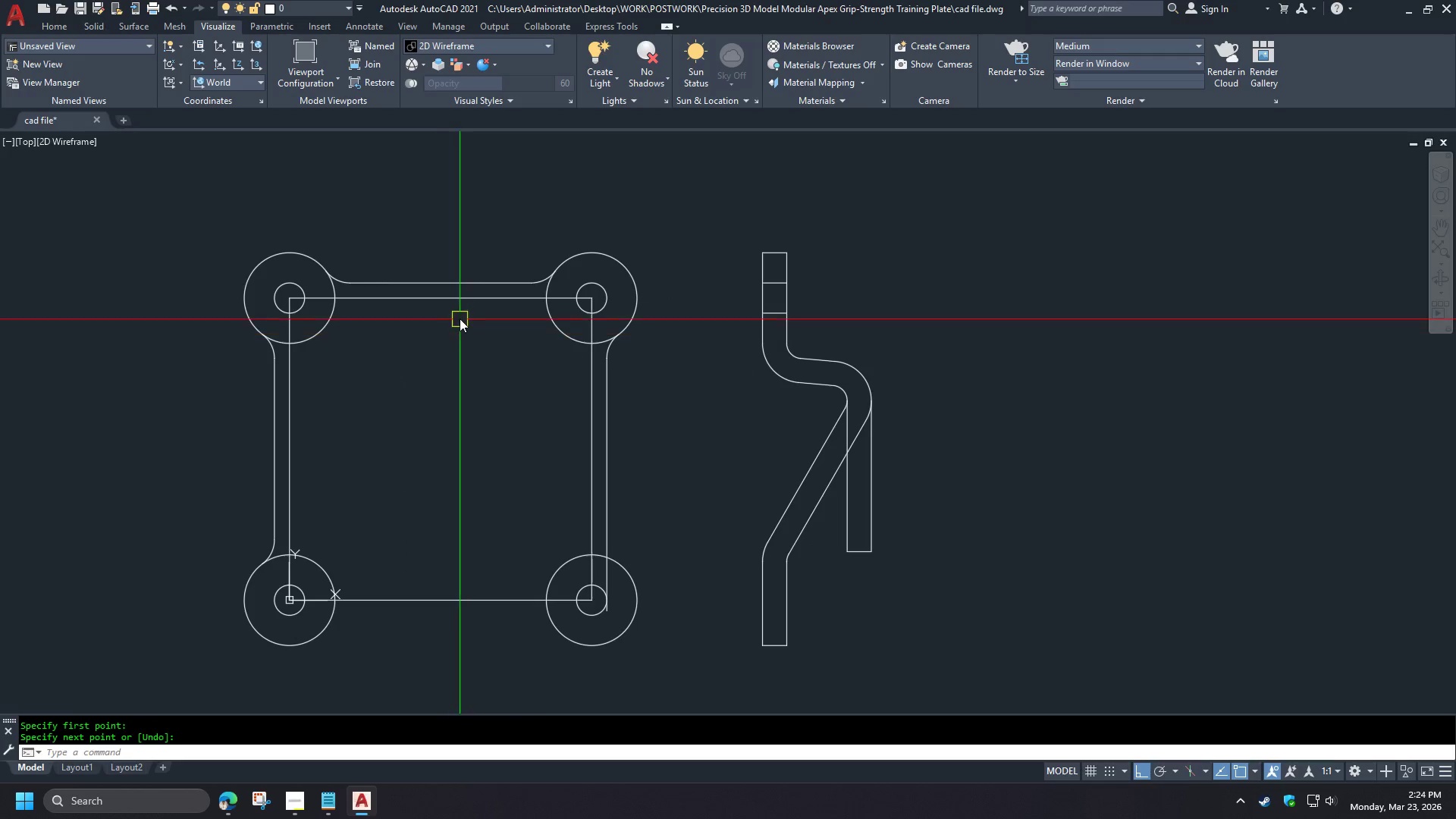 
key(Space)
 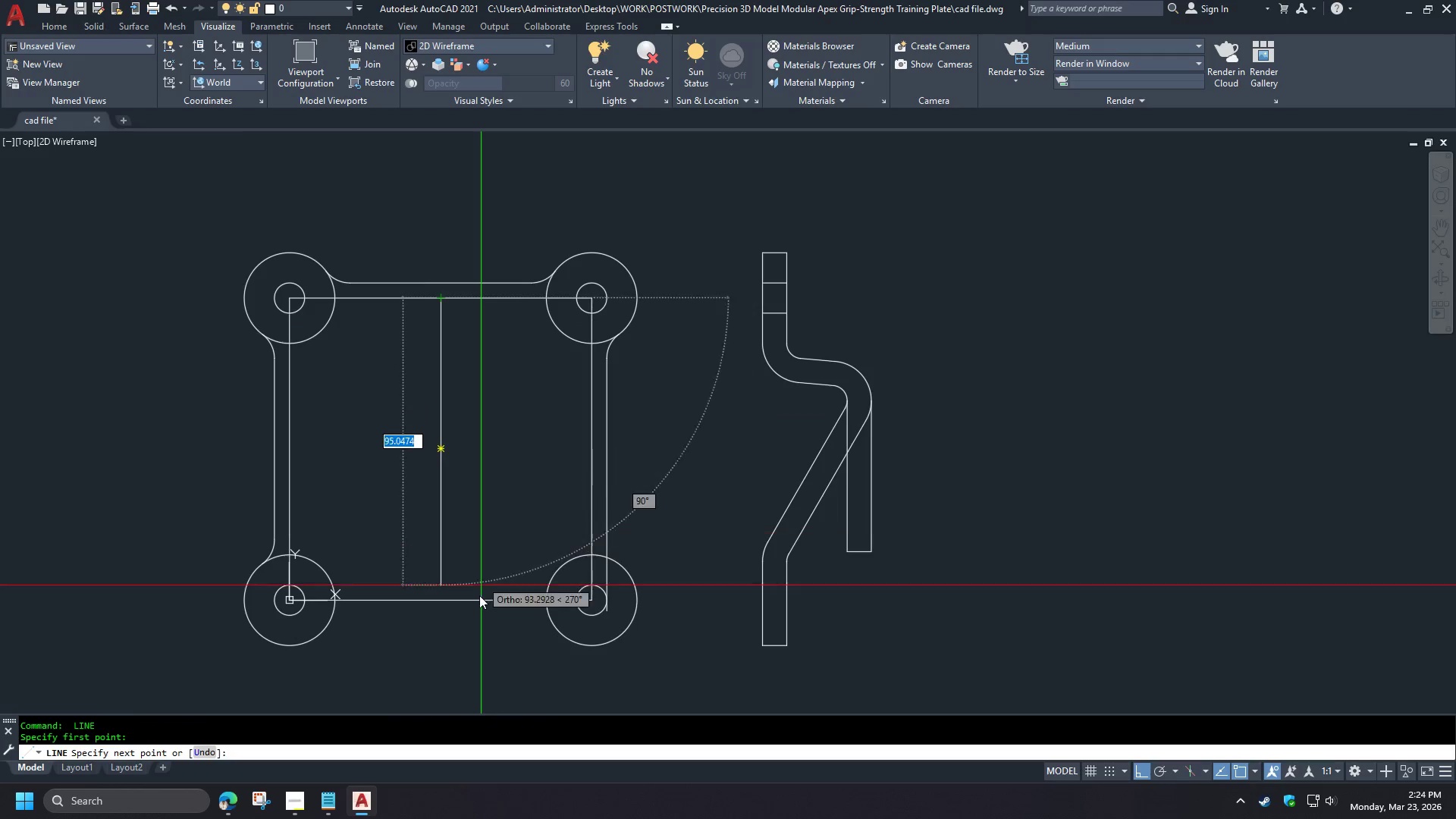 
left_click([453, 642])
 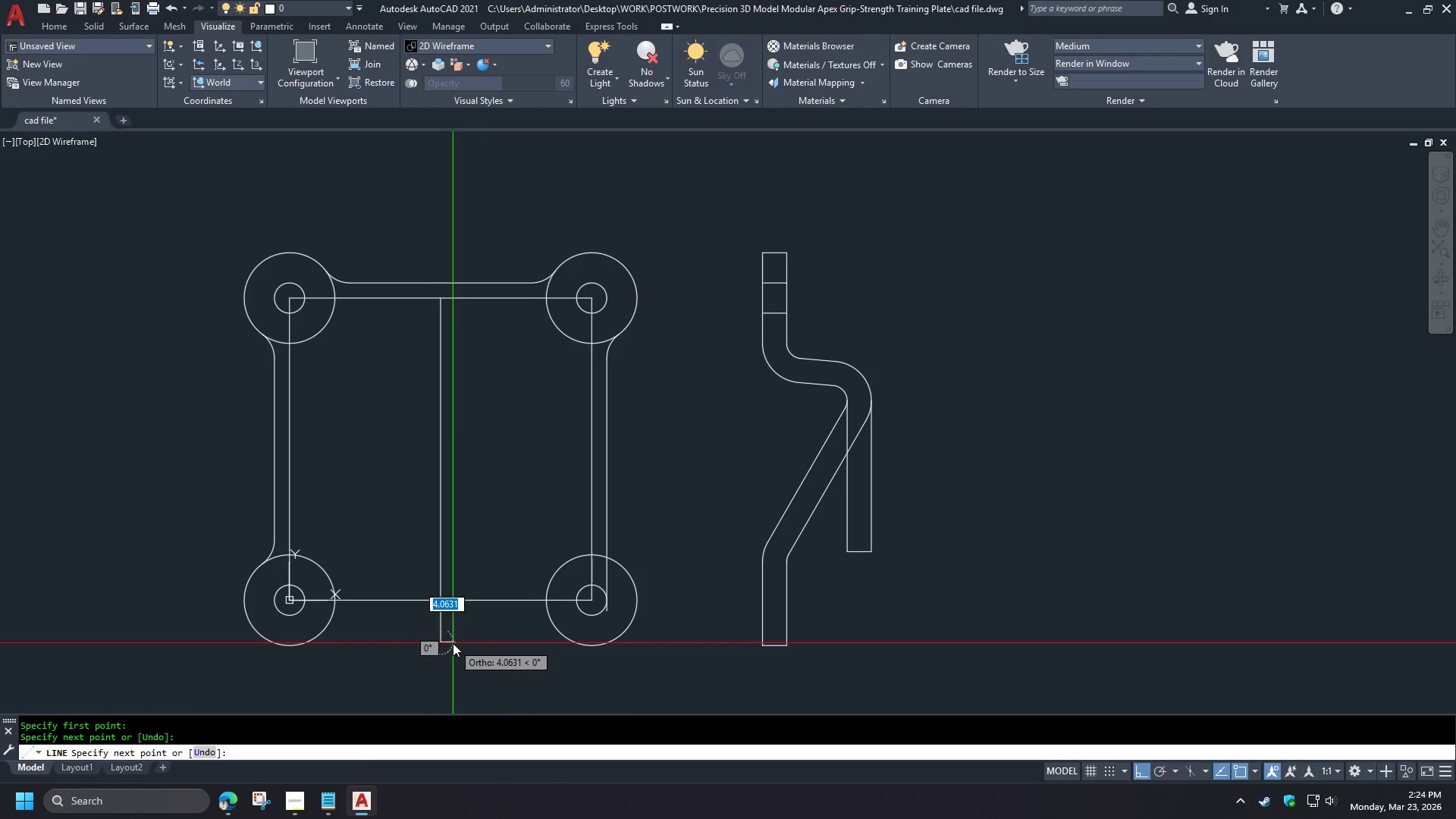 
key(Space)
 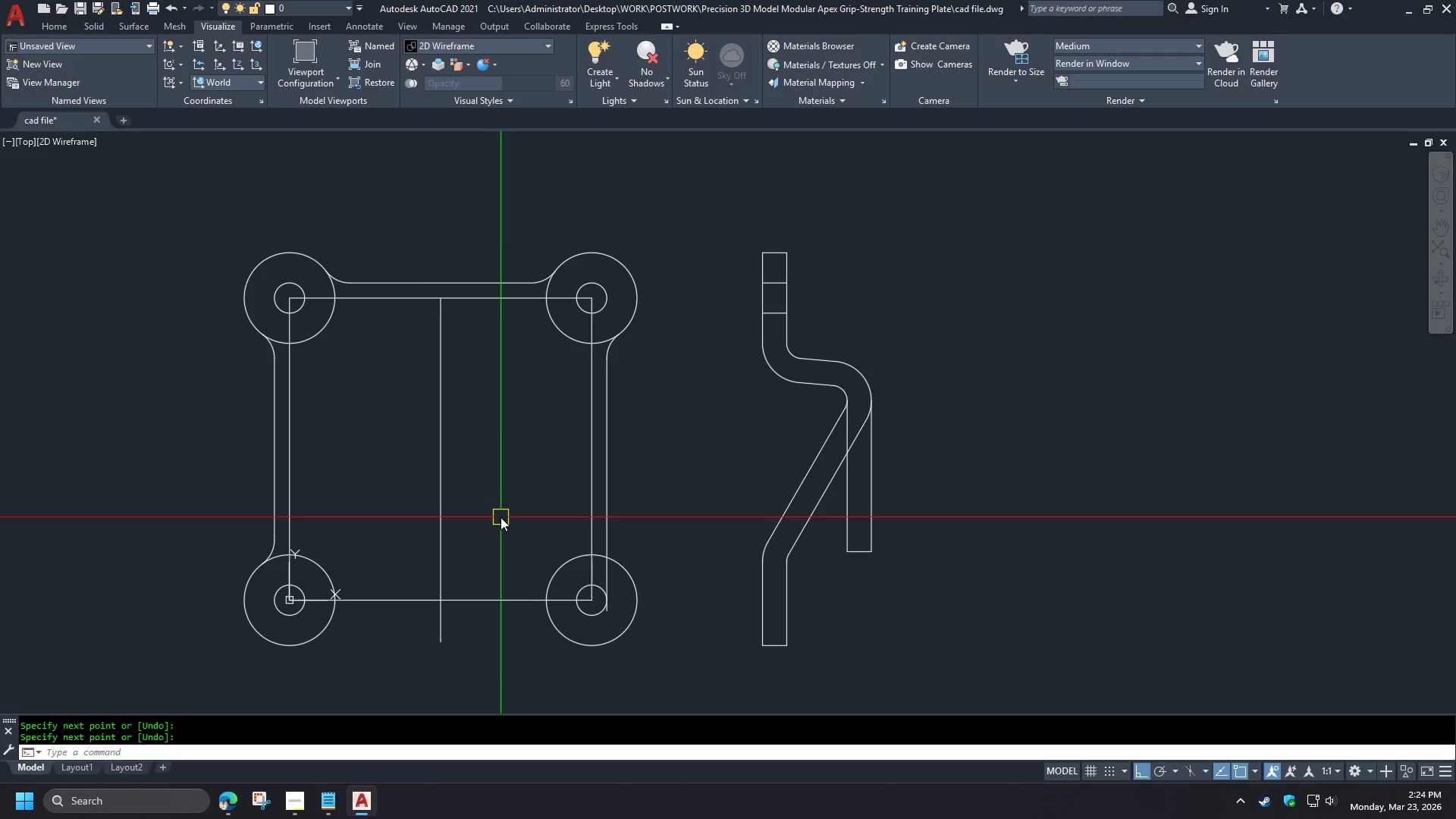 
wait(17.28)
 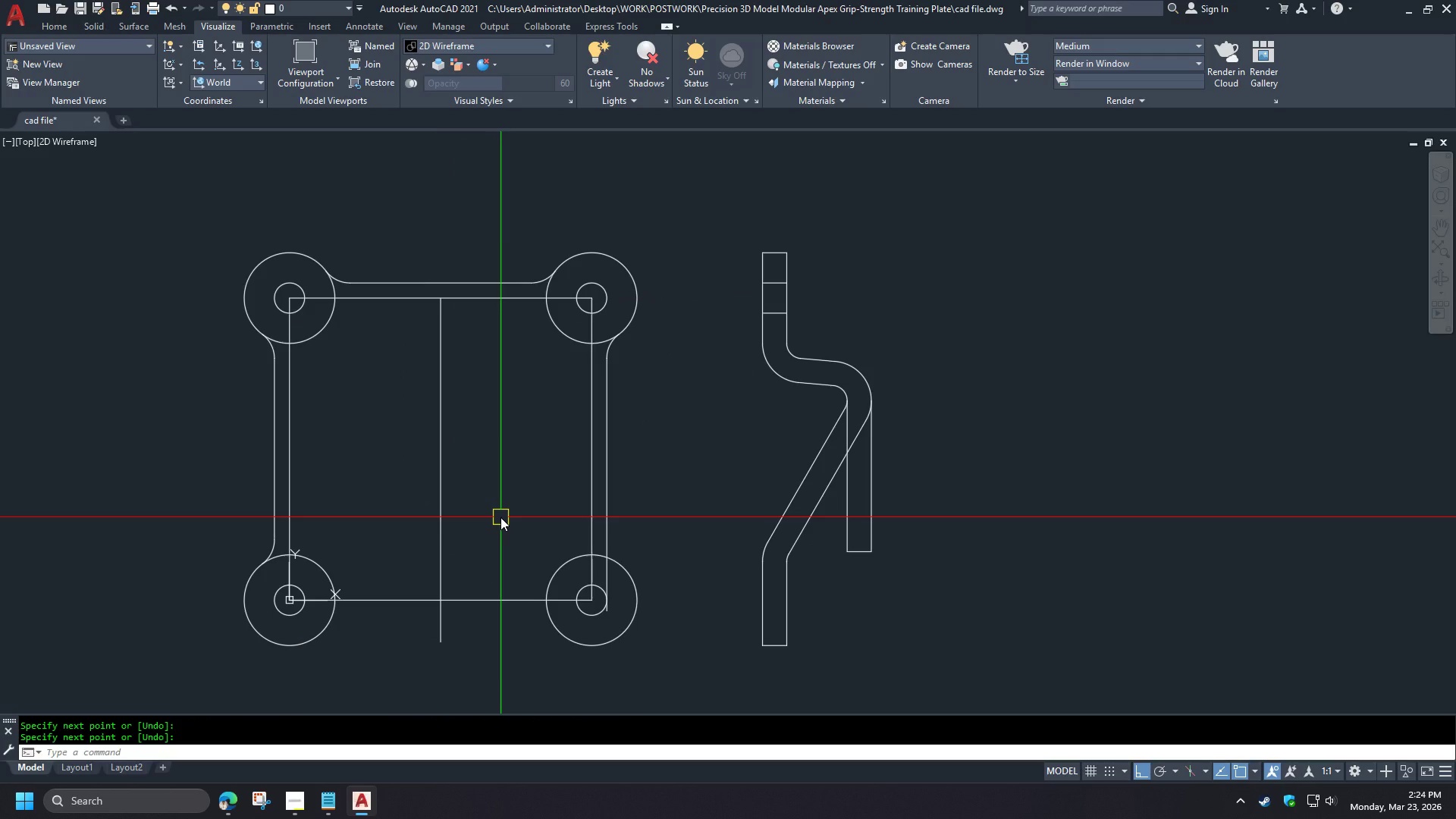 
key(L)
 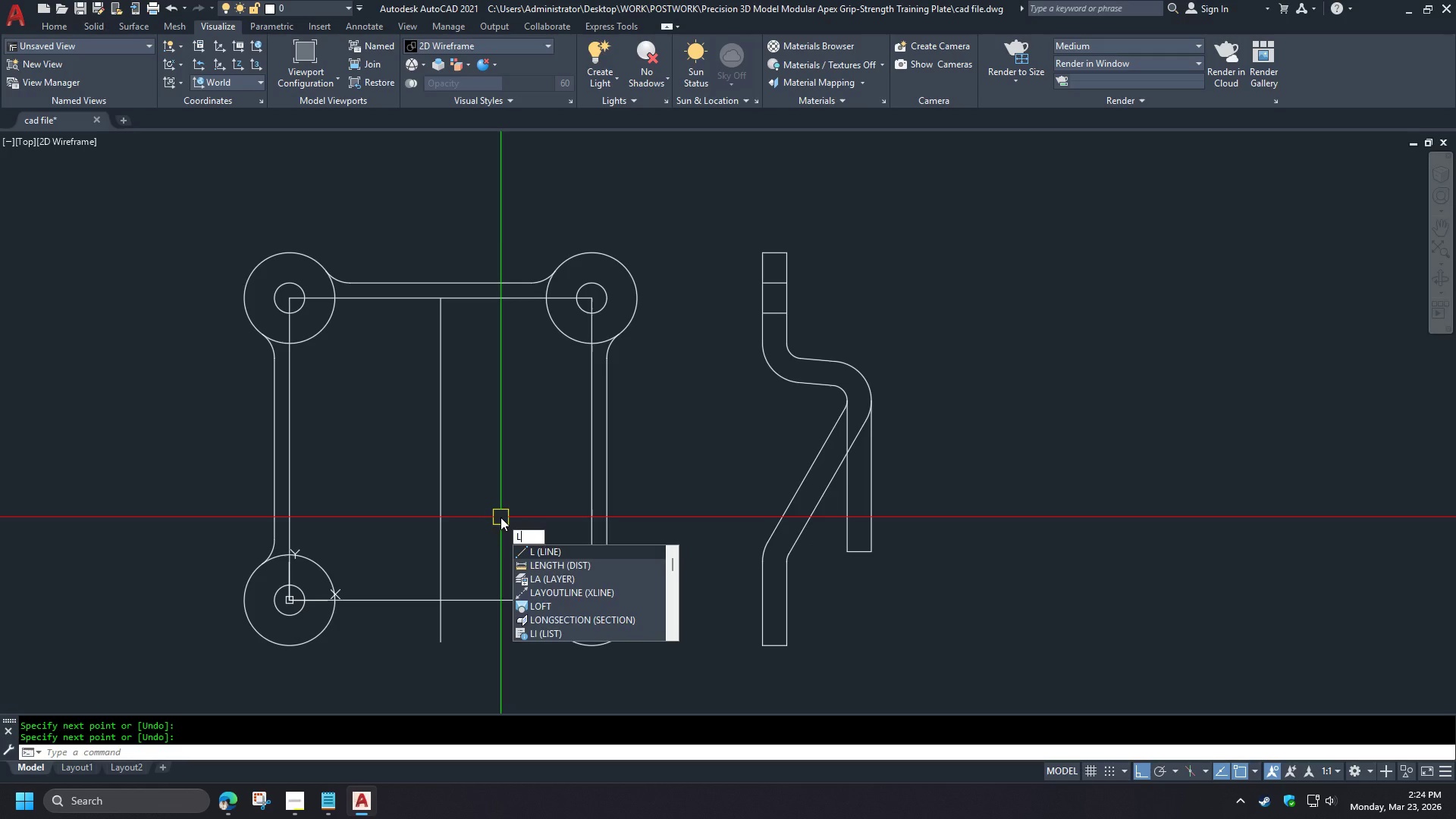 
key(Escape)
 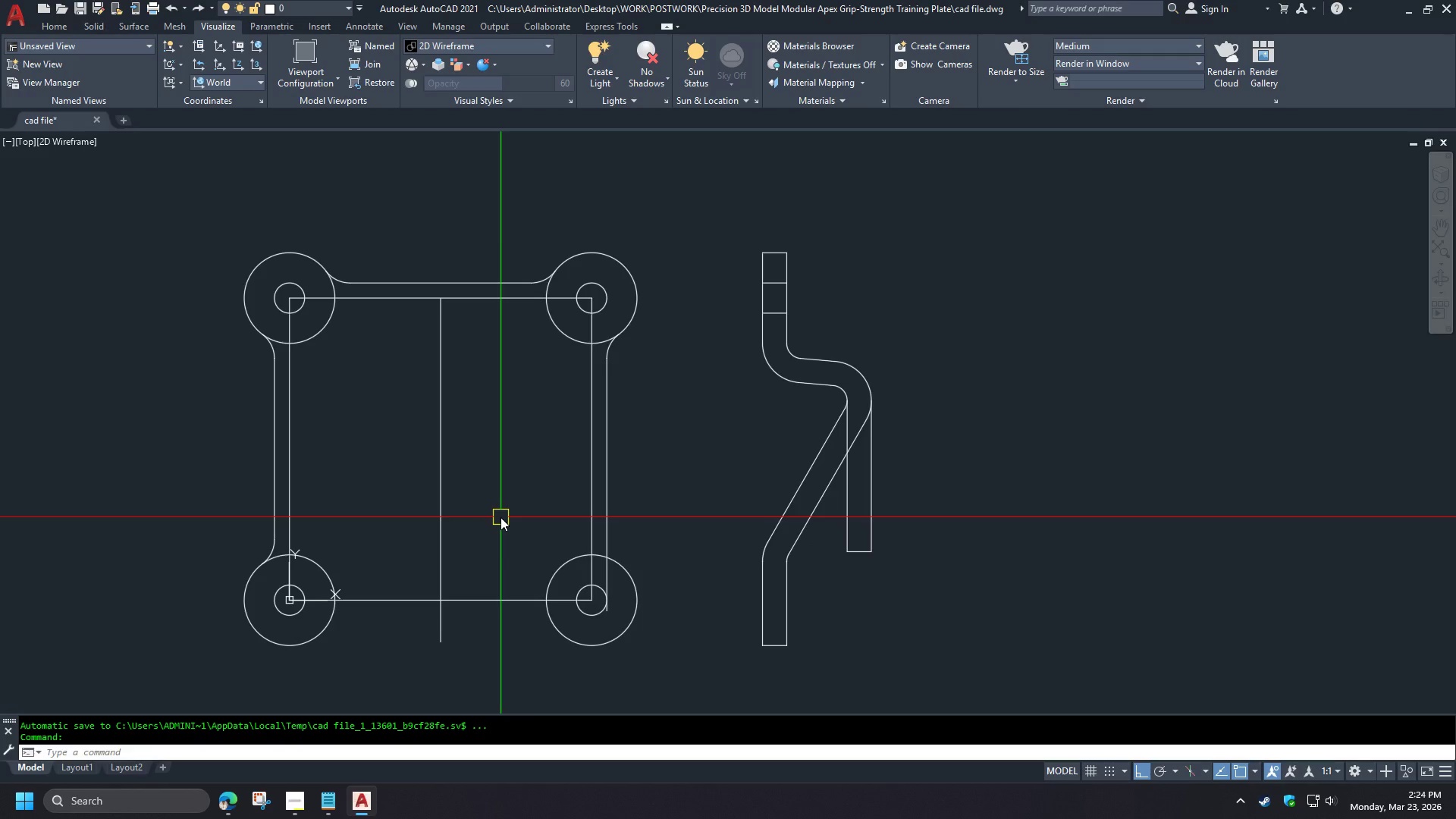 
key(O)
 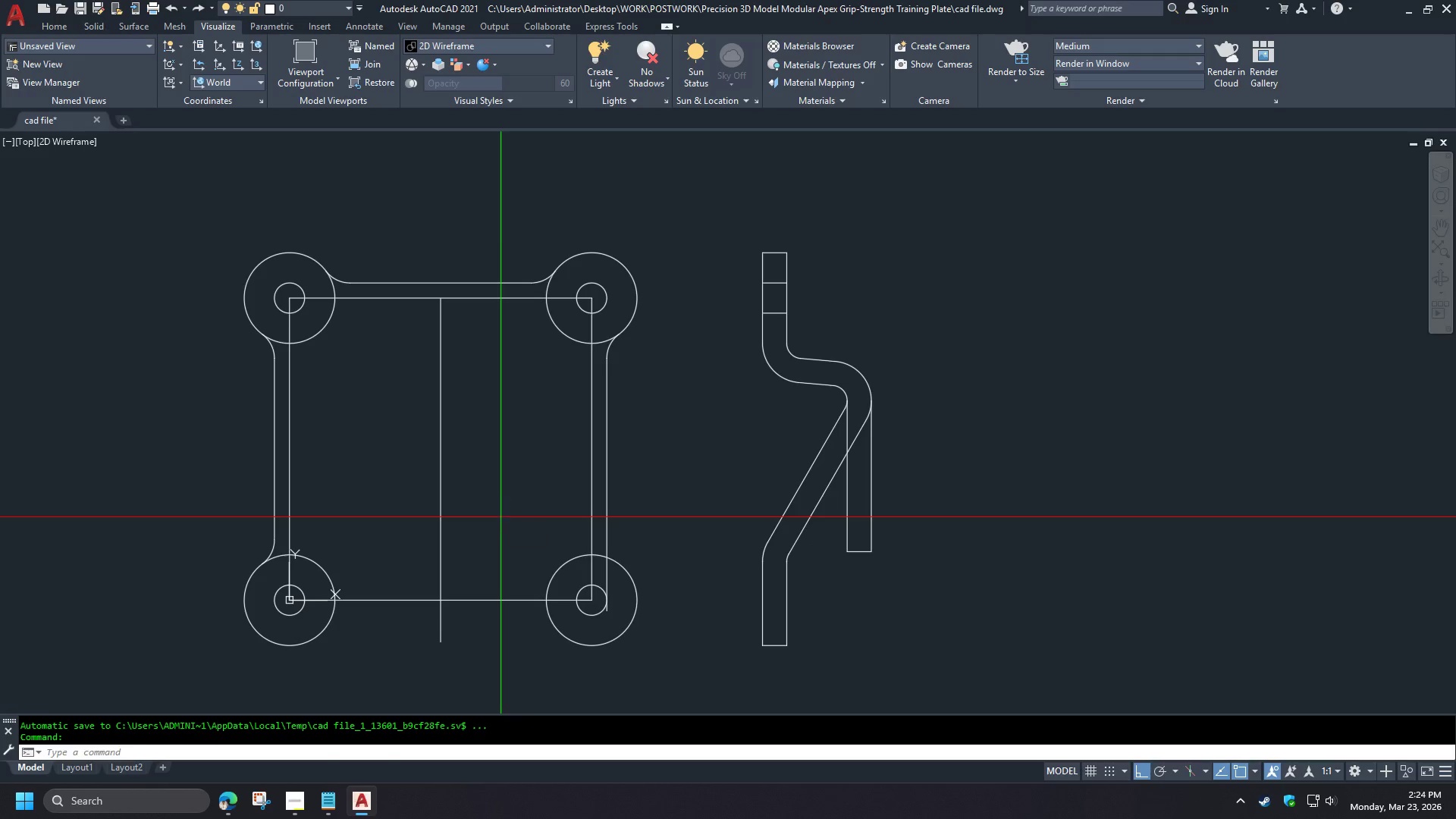 
key(Space)
 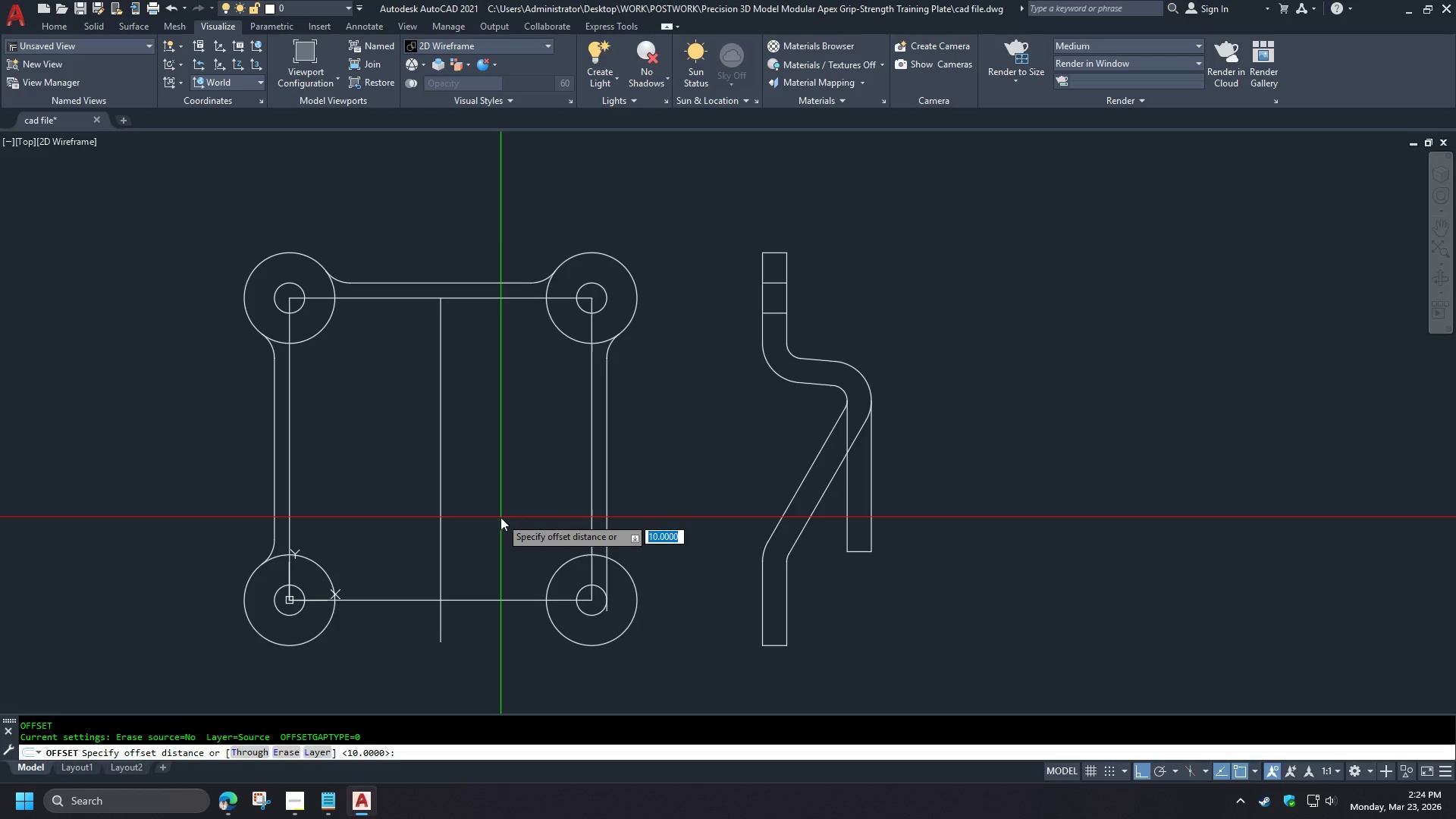 
key(Numpad1)
 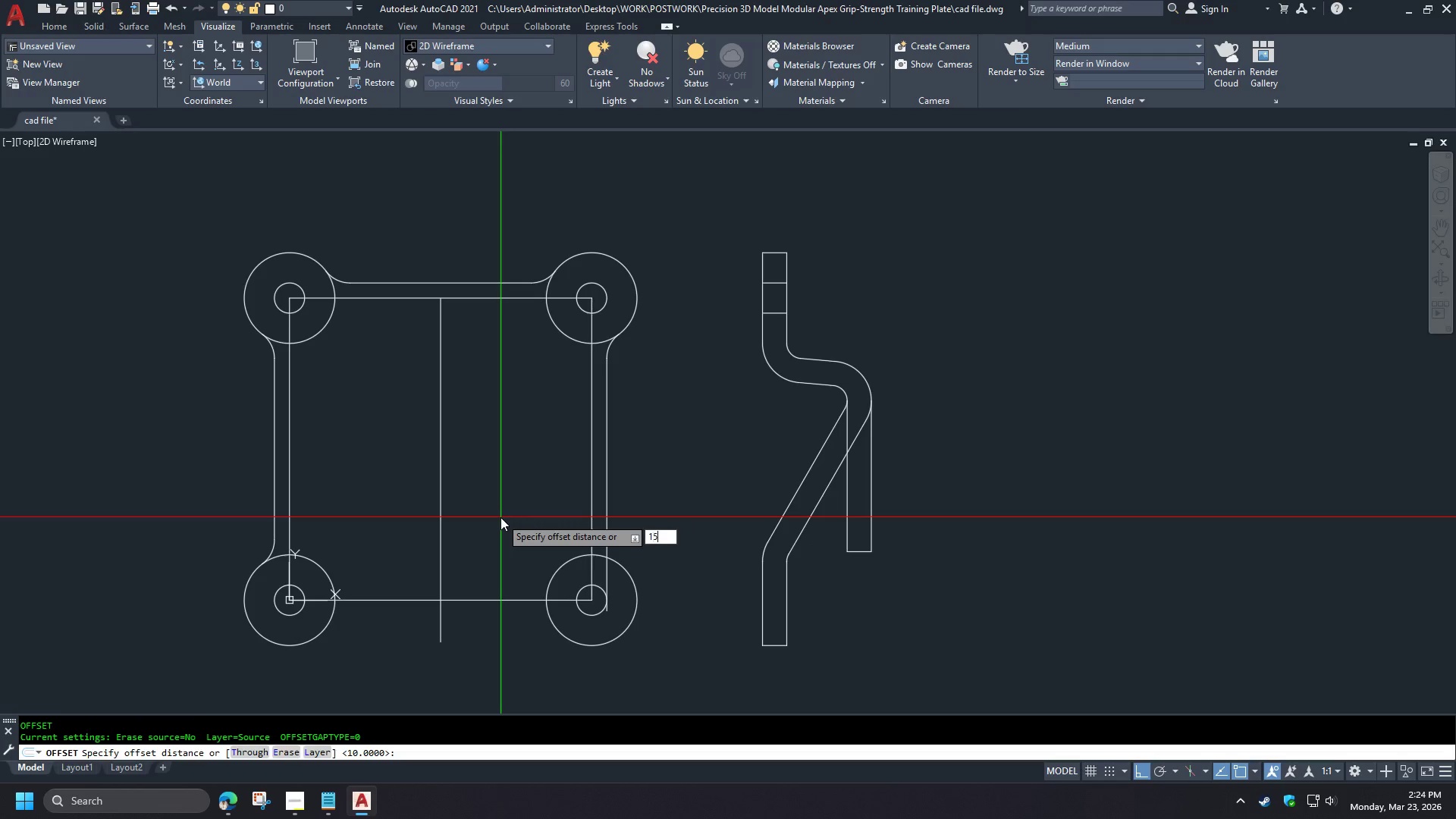 
key(Numpad5)
 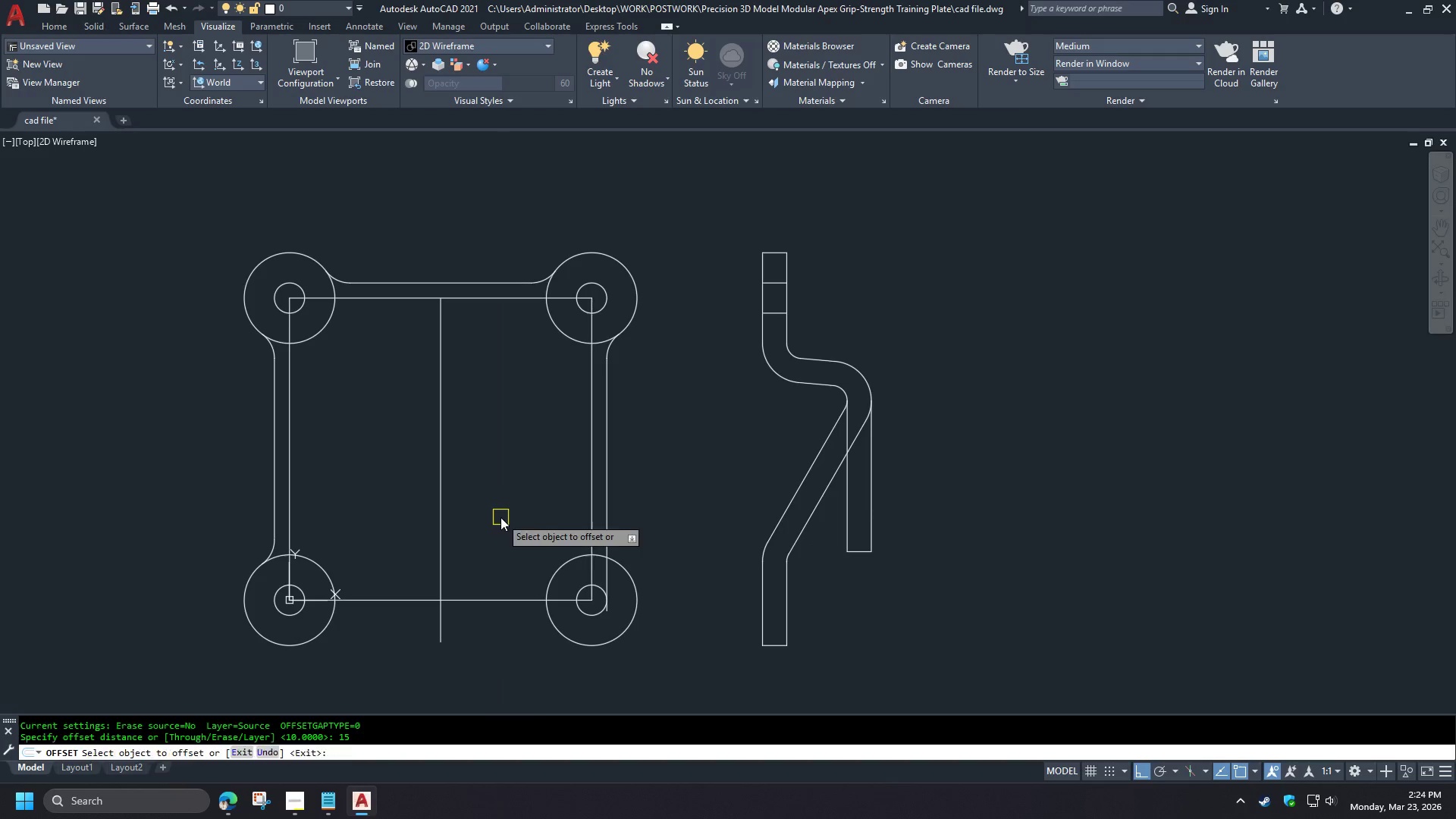 
key(NumpadEnter)
 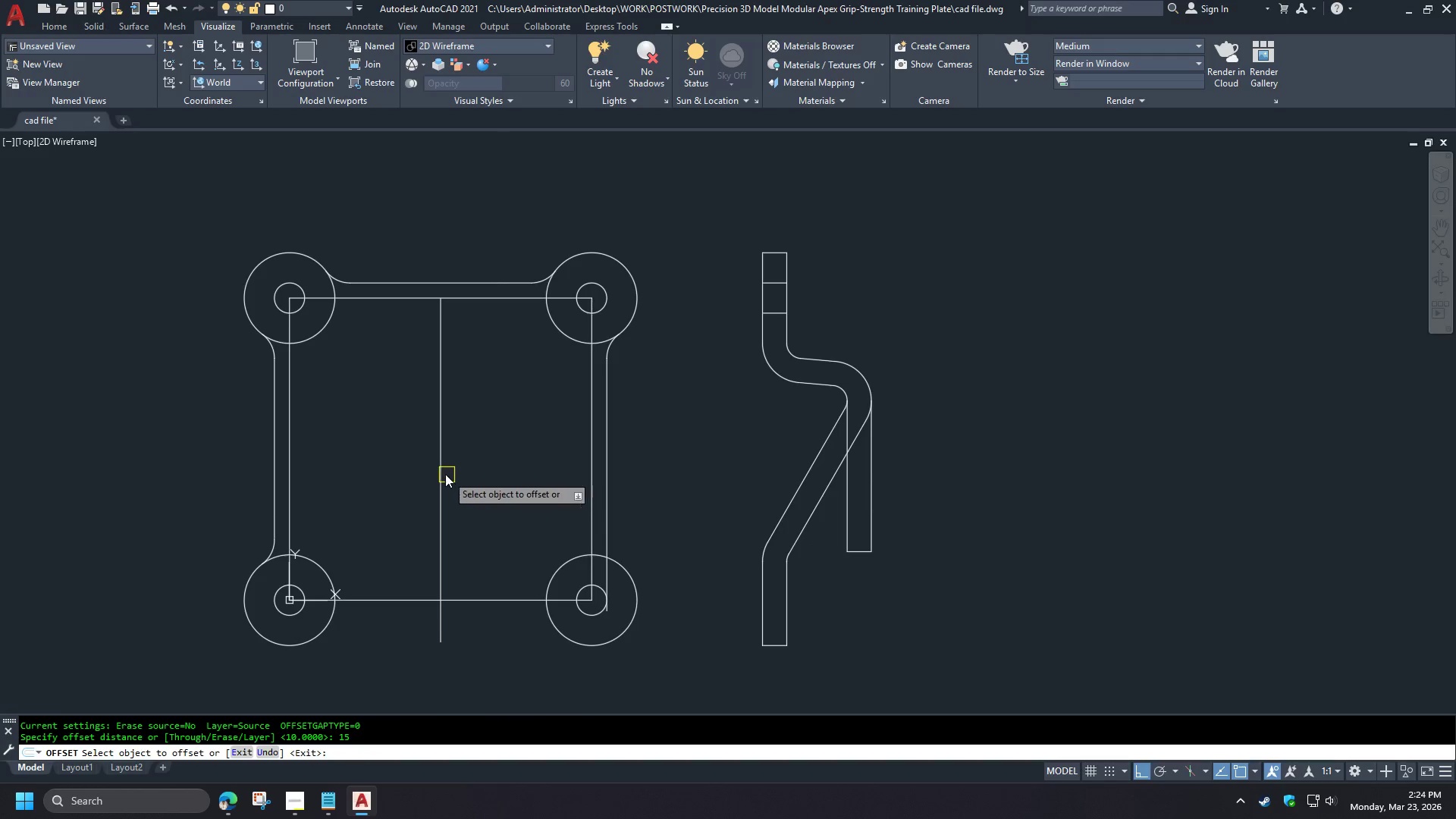 
left_click_drag(start_coordinate=[443, 472], to_coordinate=[447, 471])
 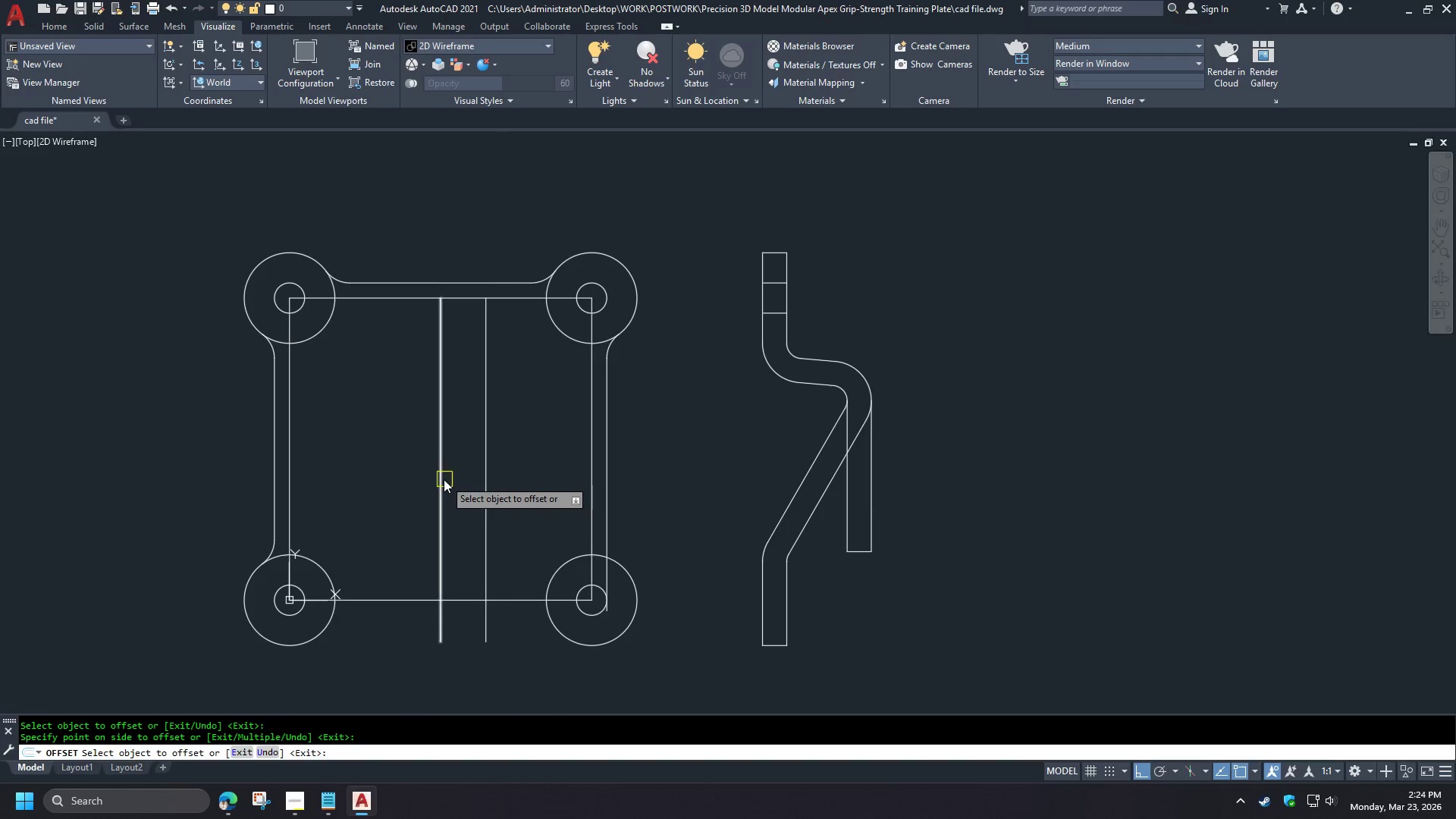 
left_click_drag(start_coordinate=[442, 479], to_coordinate=[434, 479])
 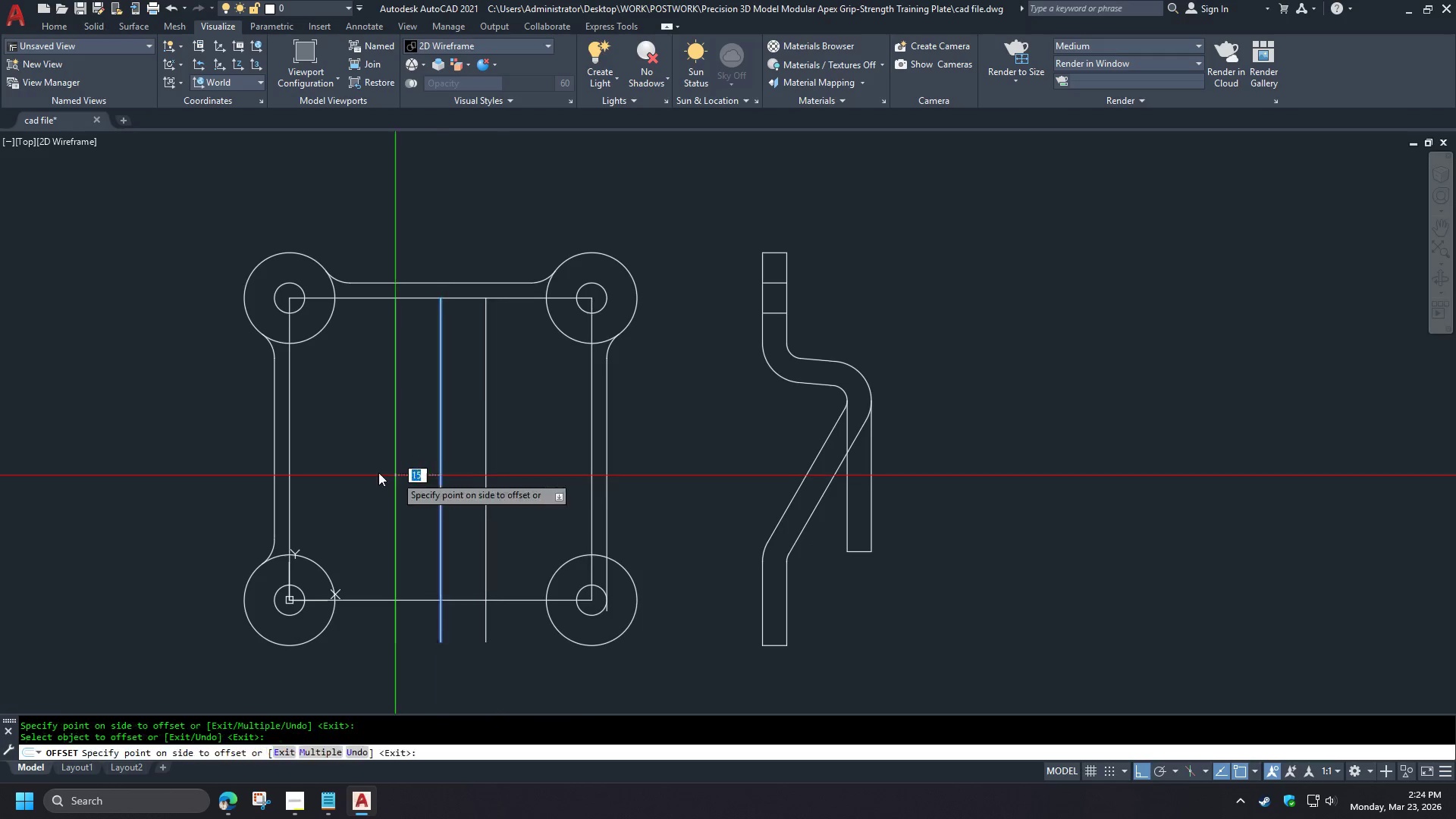 
left_click_drag(start_coordinate=[361, 469], to_coordinate=[357, 469])
 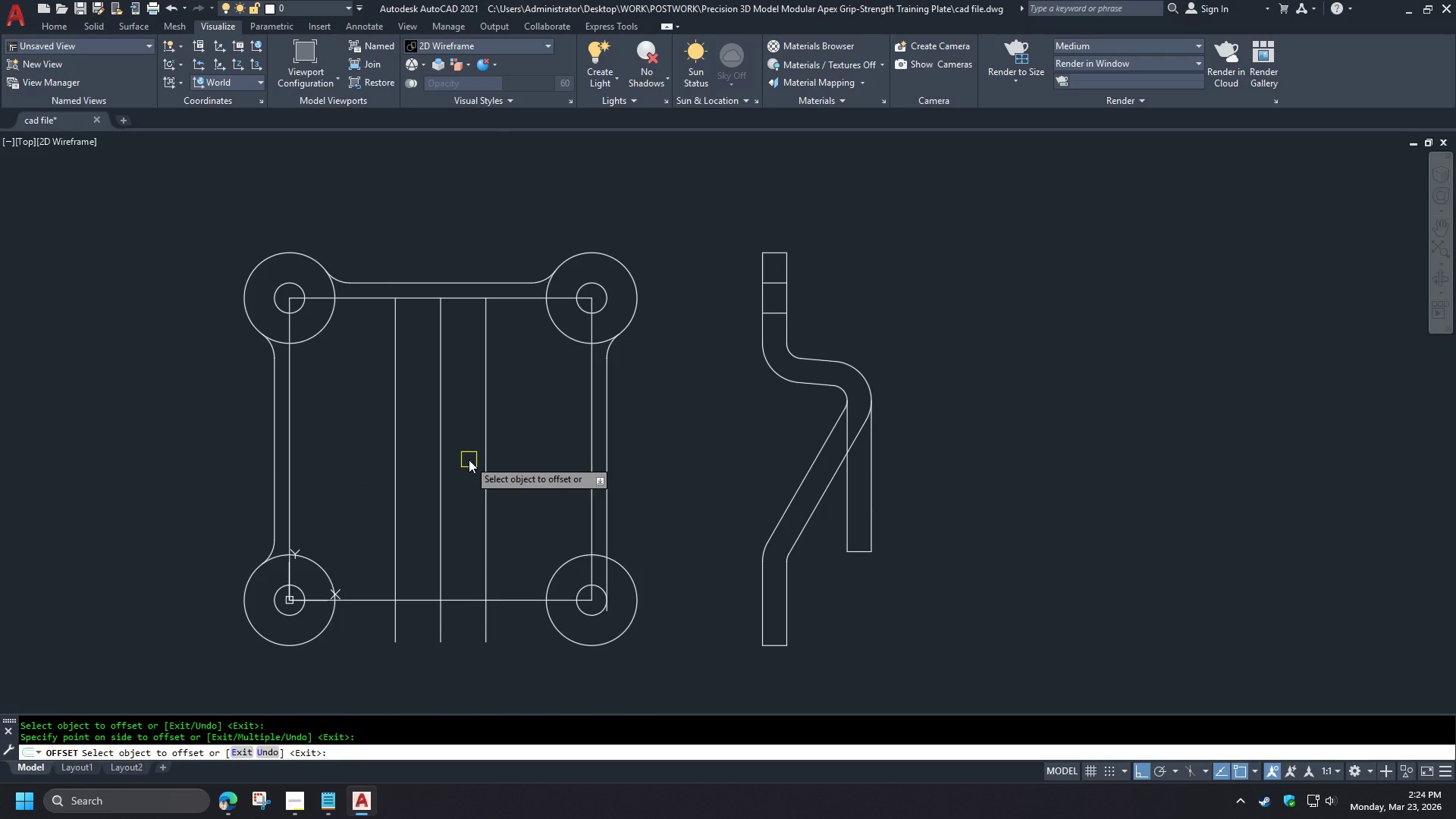 
key(Space)
 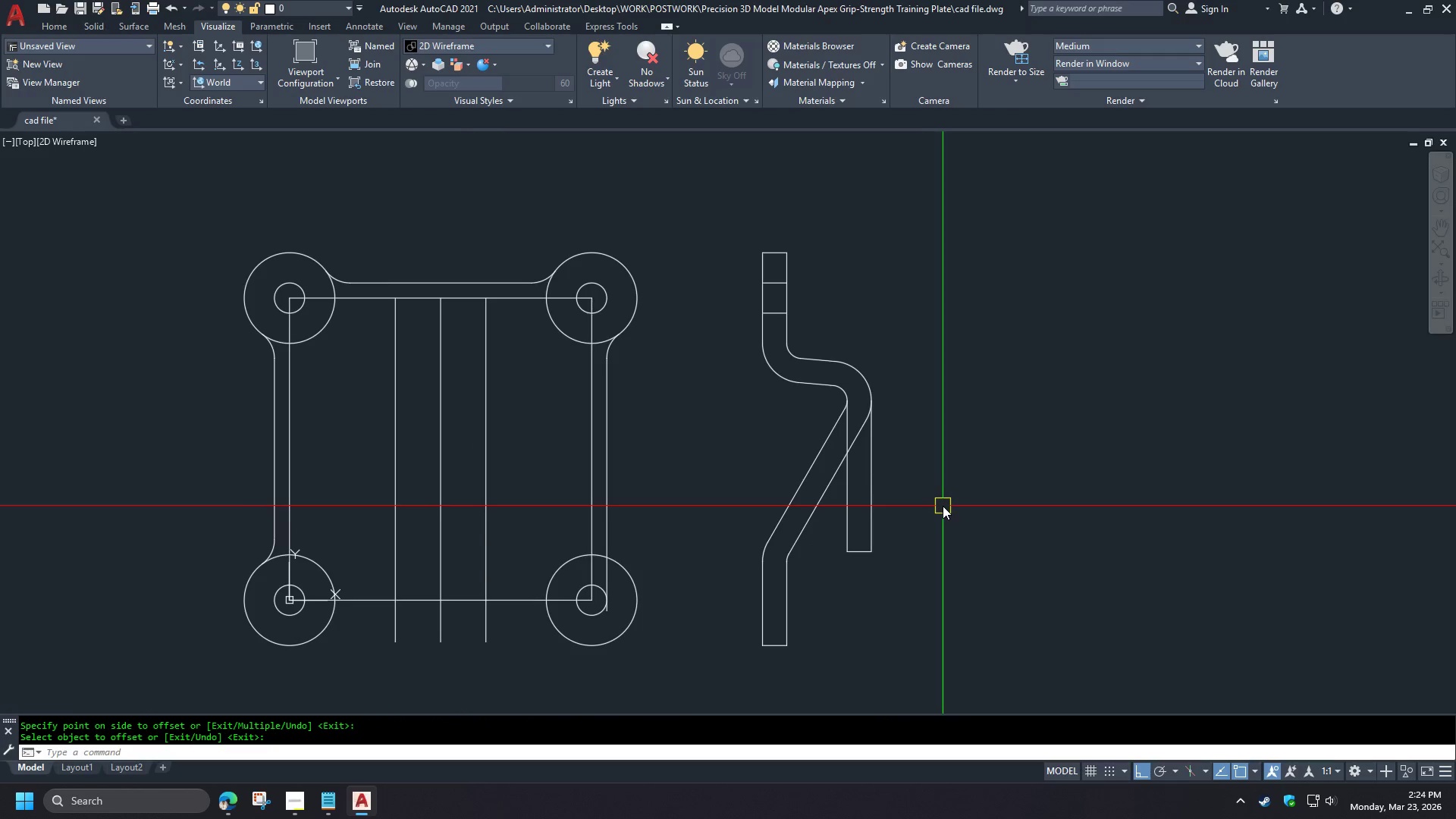 
key(L)
 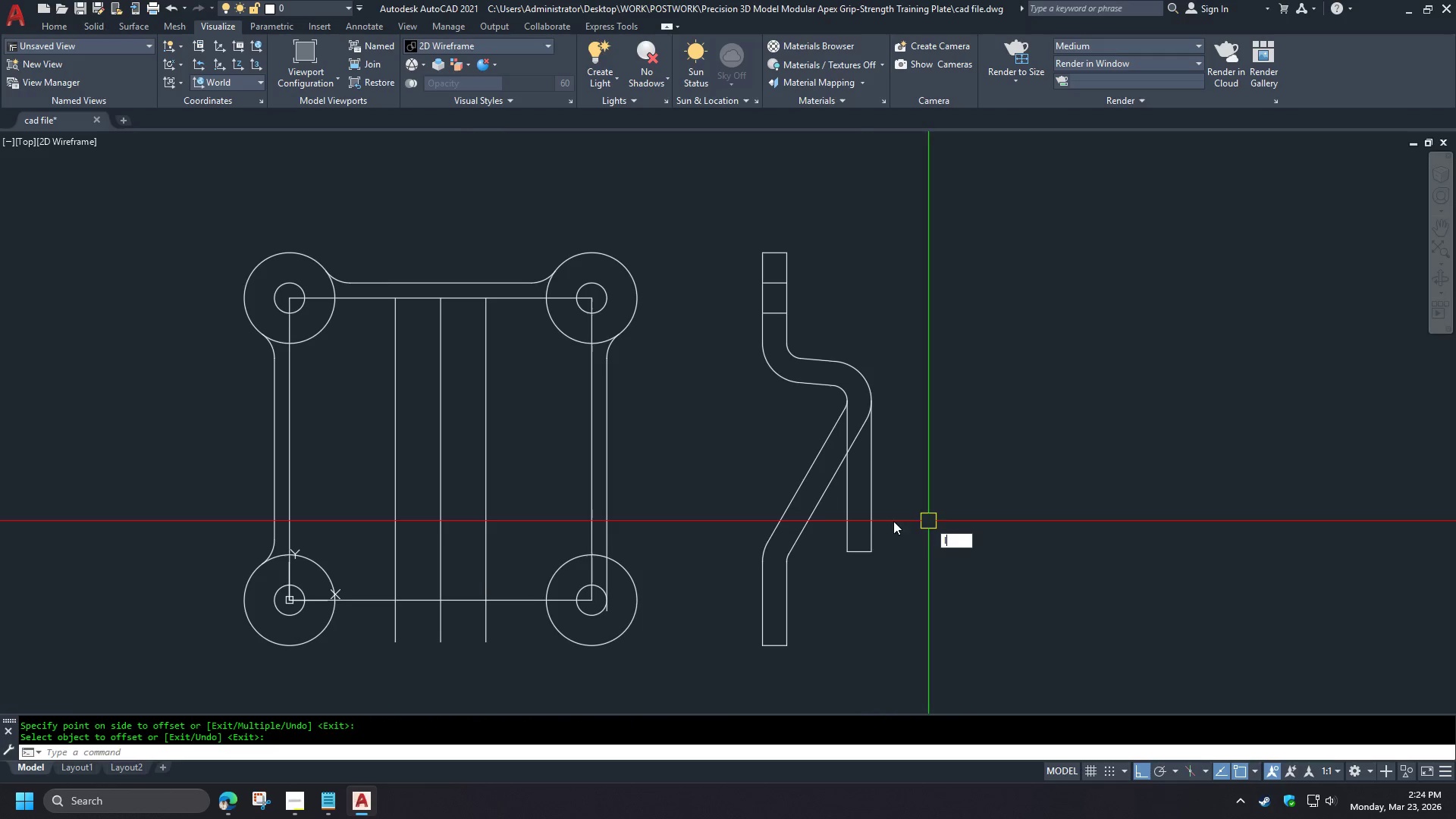 
key(Space)
 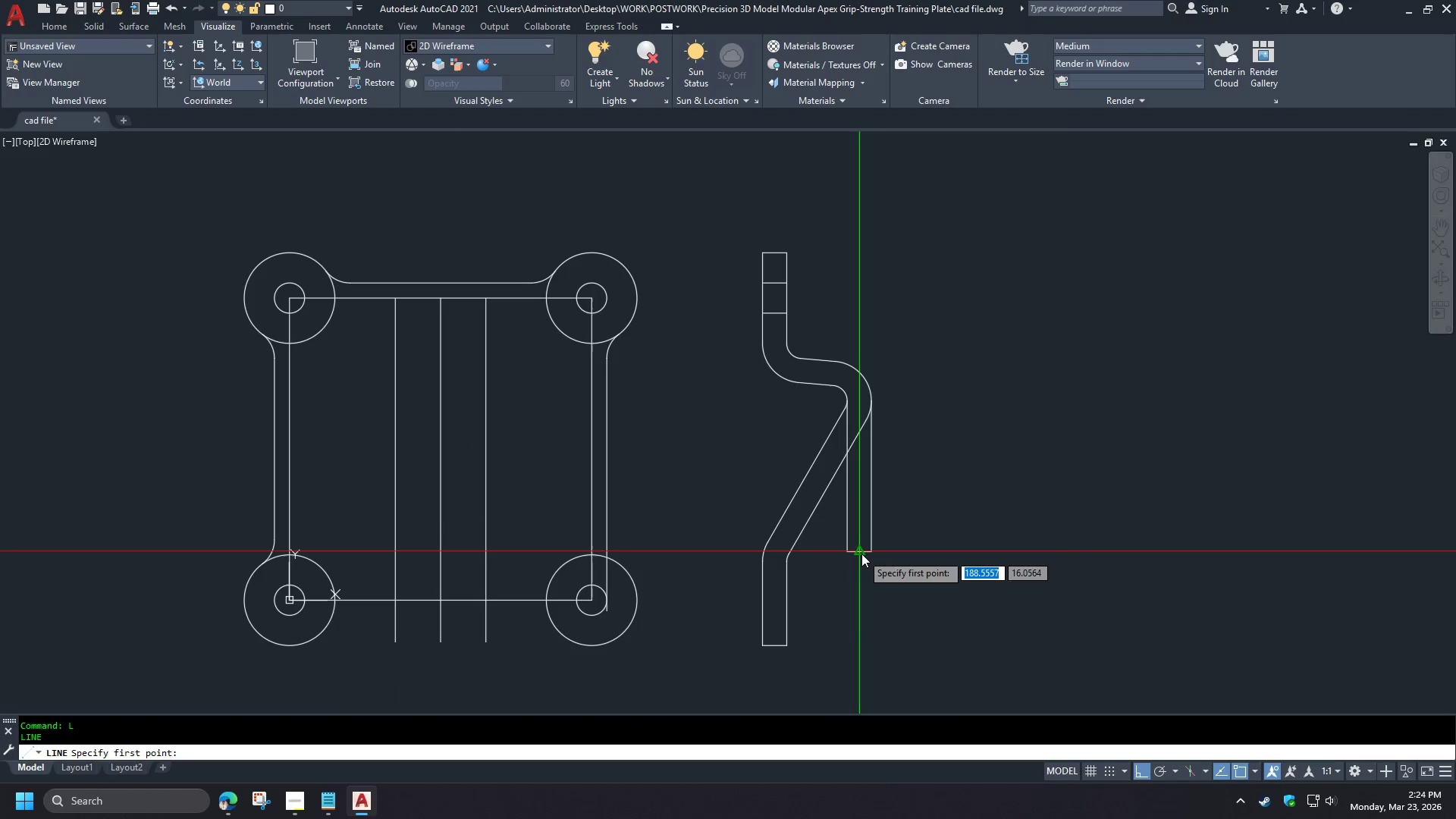 
left_click([861, 554])
 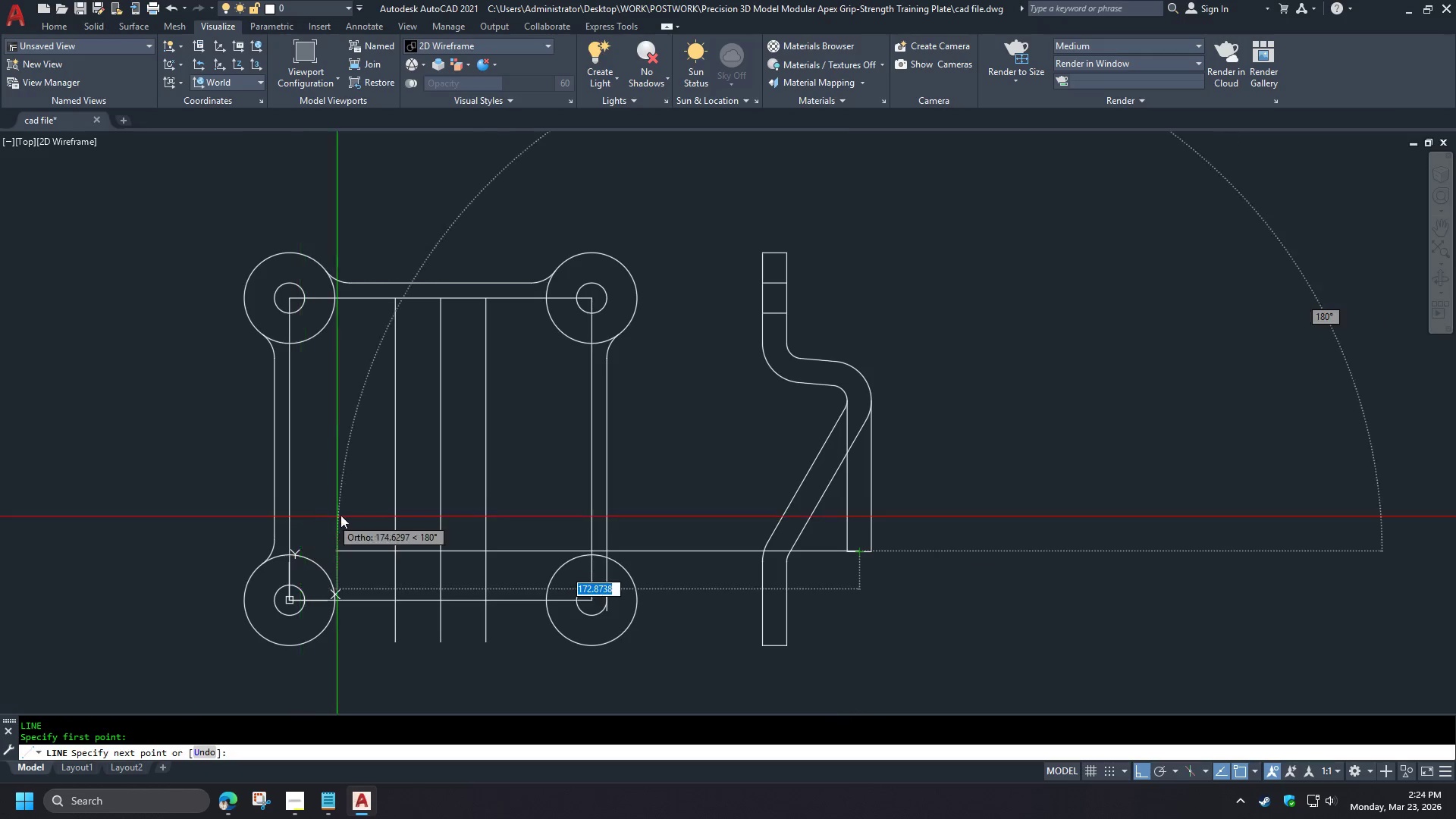 
left_click([338, 515])
 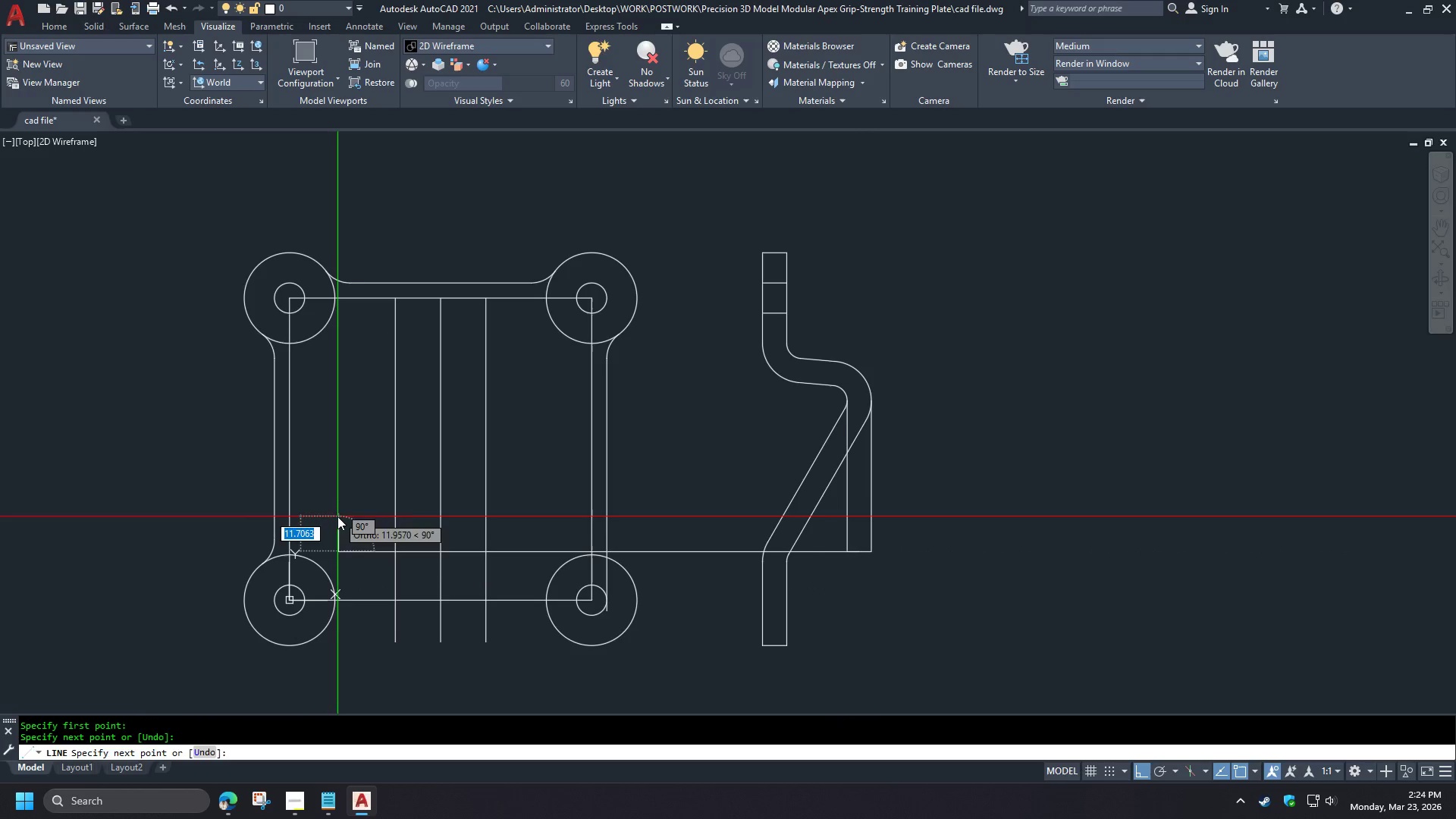 
type(  end )
 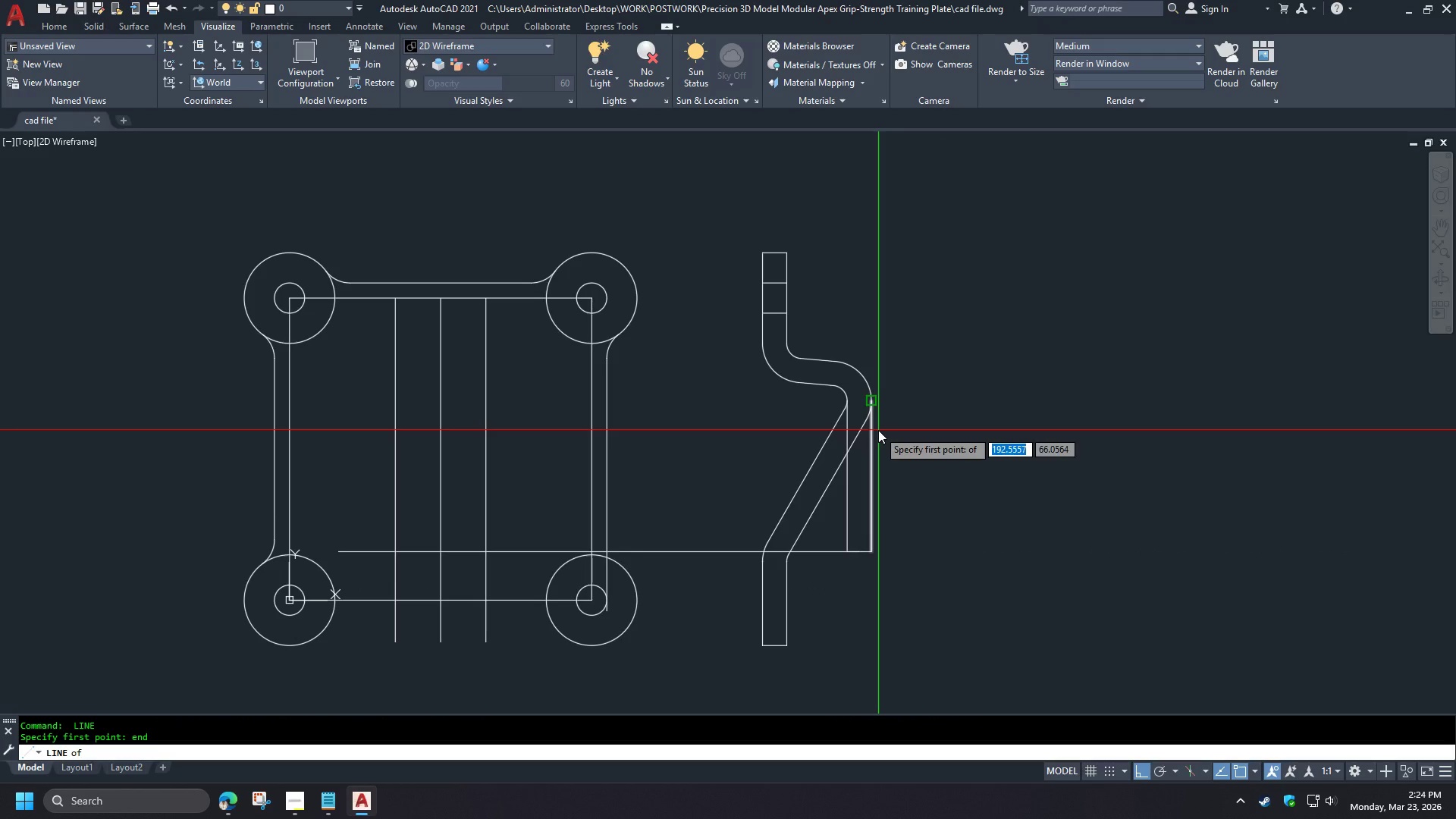 
left_click([878, 430])
 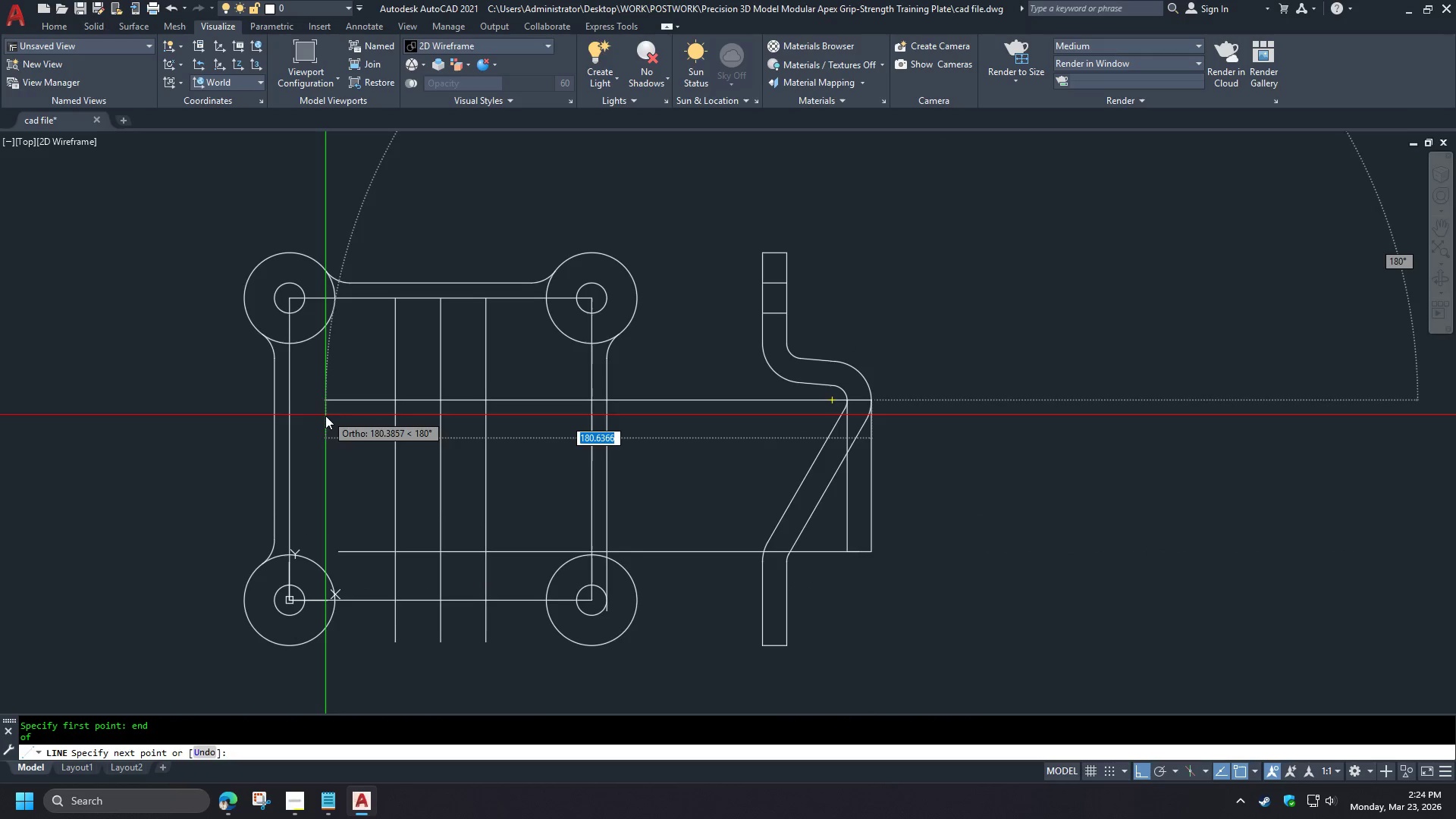 
left_click([325, 416])
 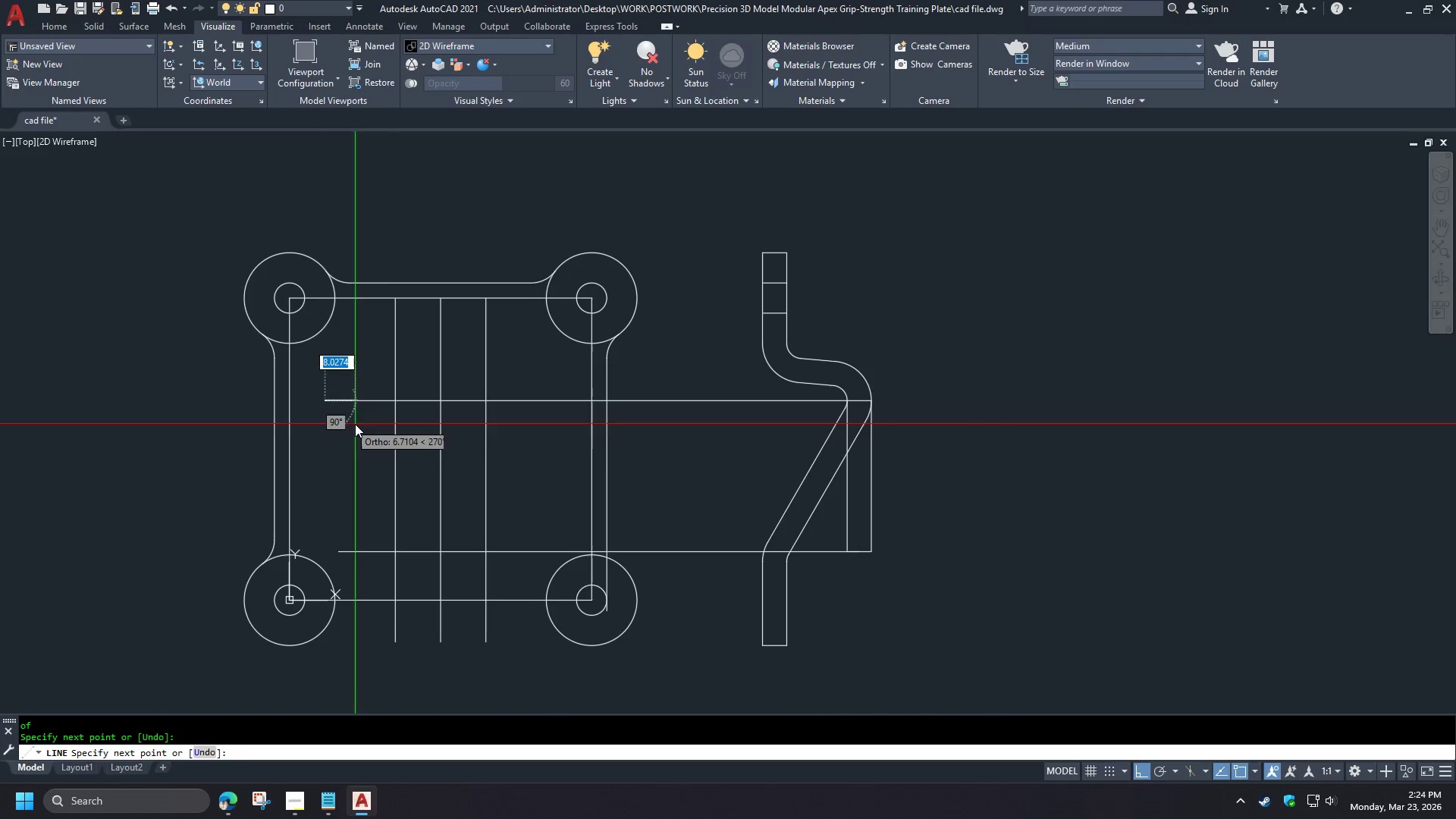 
key(Space)
 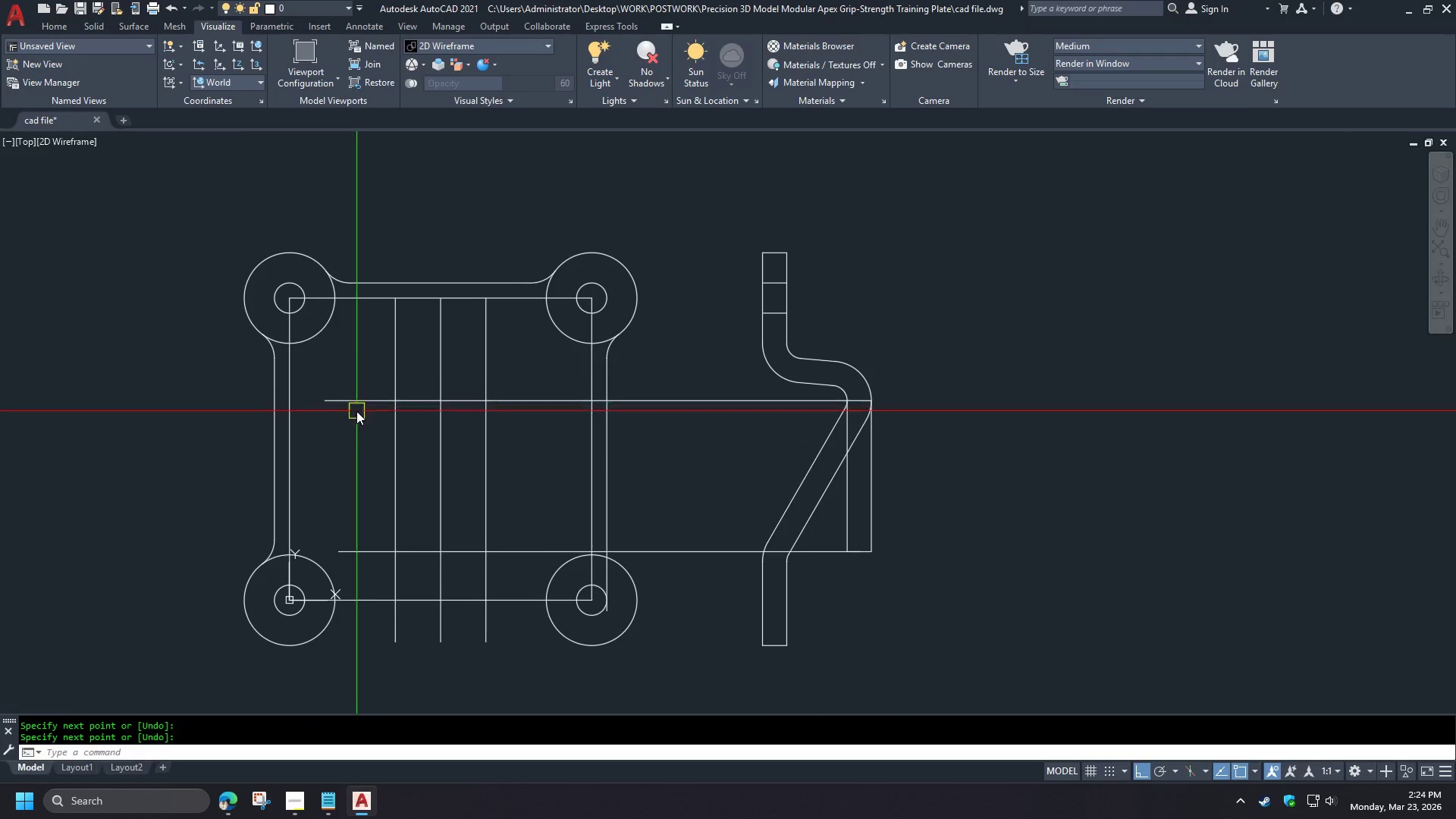 
scroll: coordinate [428, 554], scroll_direction: up, amount: 2.0
 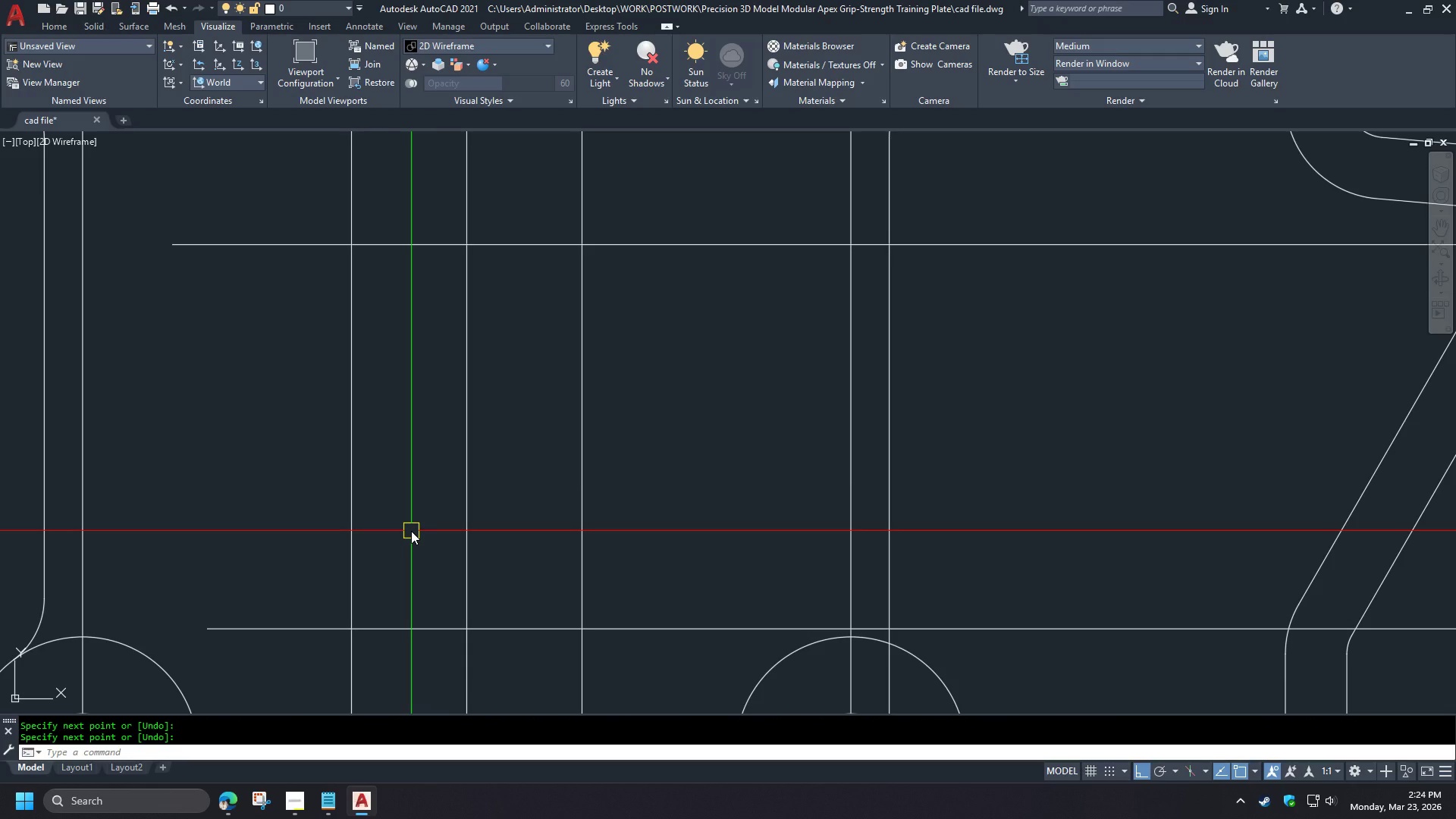 
wait(5.2)
 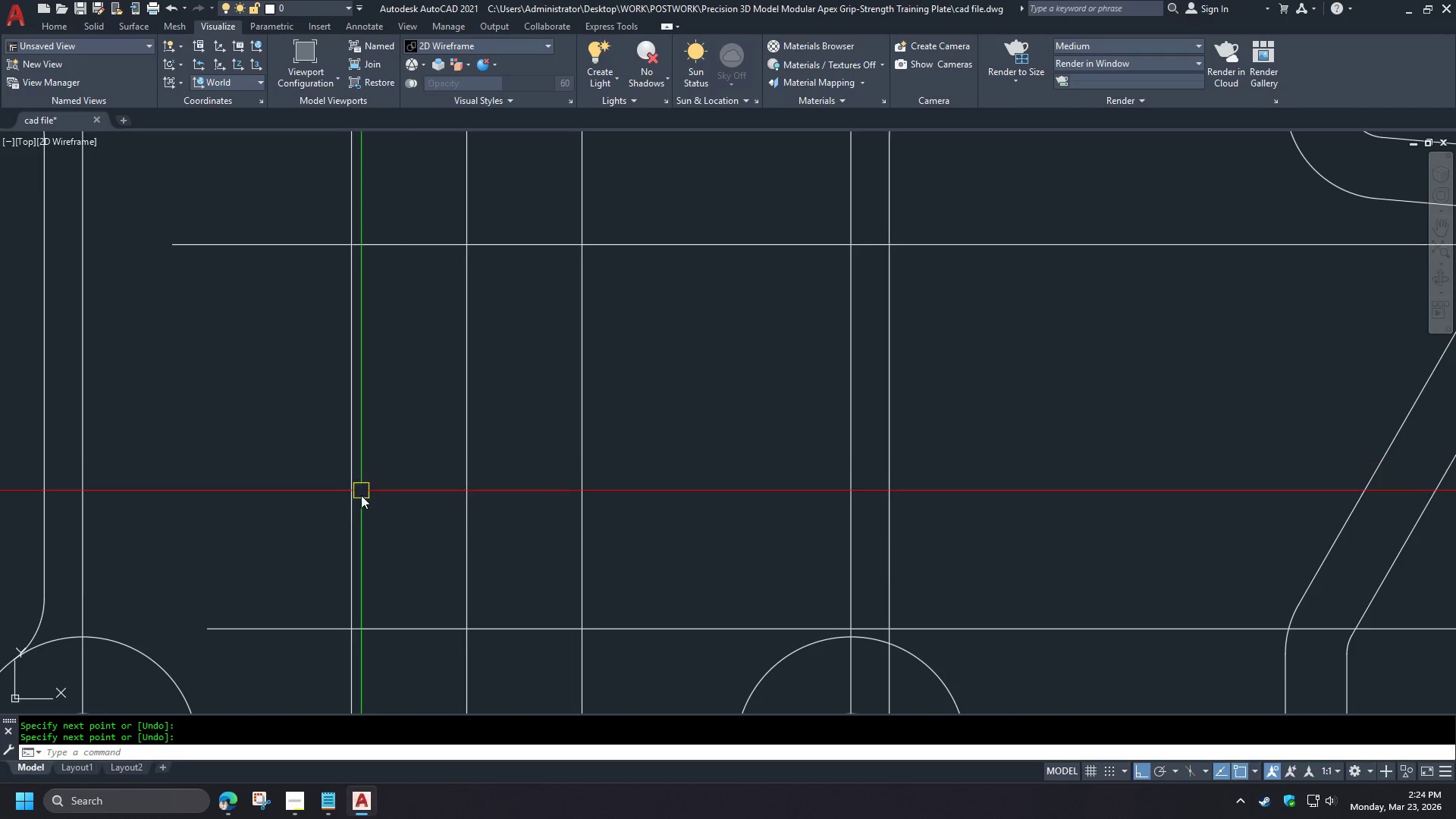 
scroll: coordinate [410, 531], scroll_direction: down, amount: 1.0
 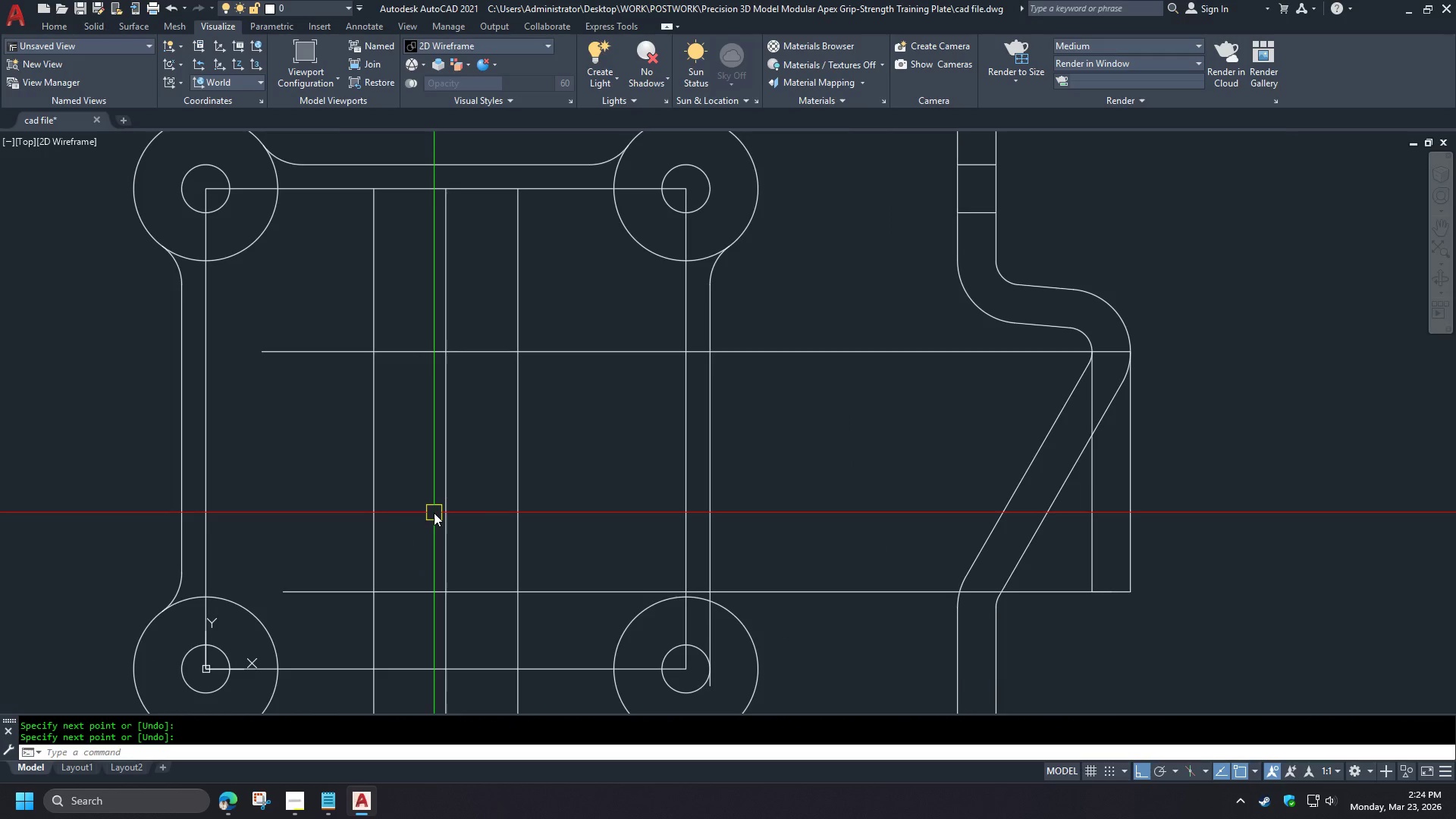 
scroll: coordinate [434, 513], scroll_direction: up, amount: 1.0
 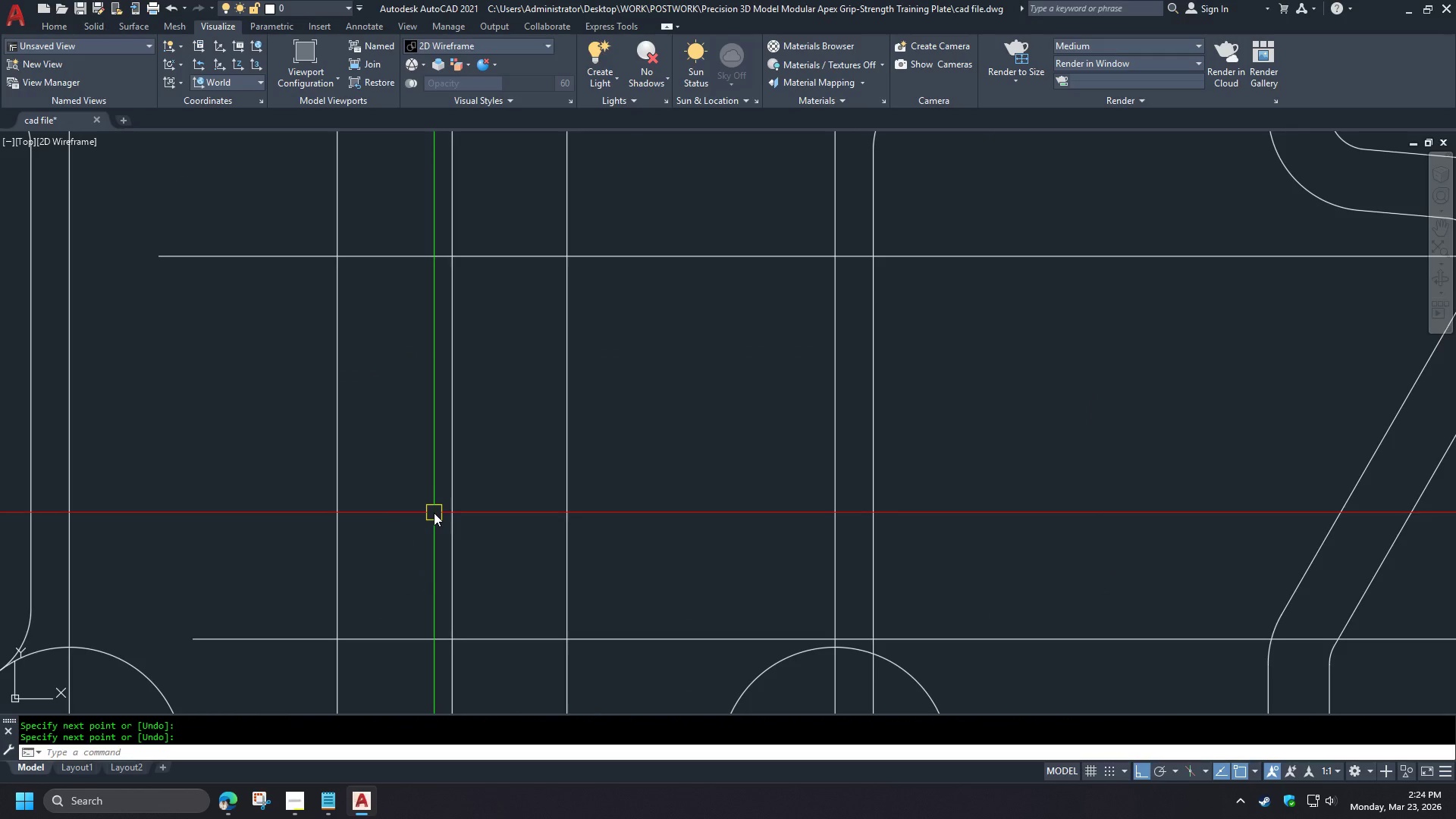 
key(C)
 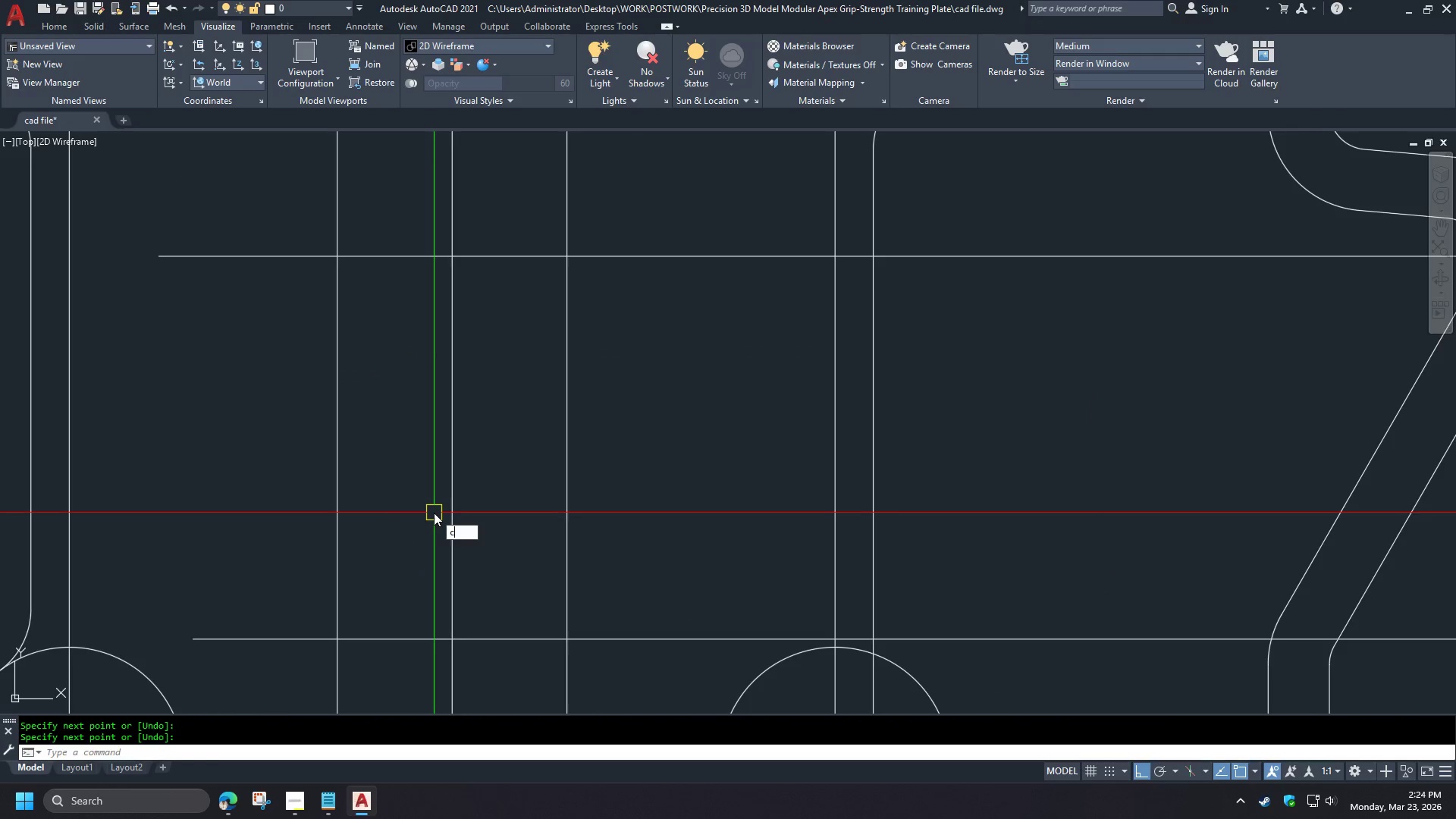 
key(Space)
 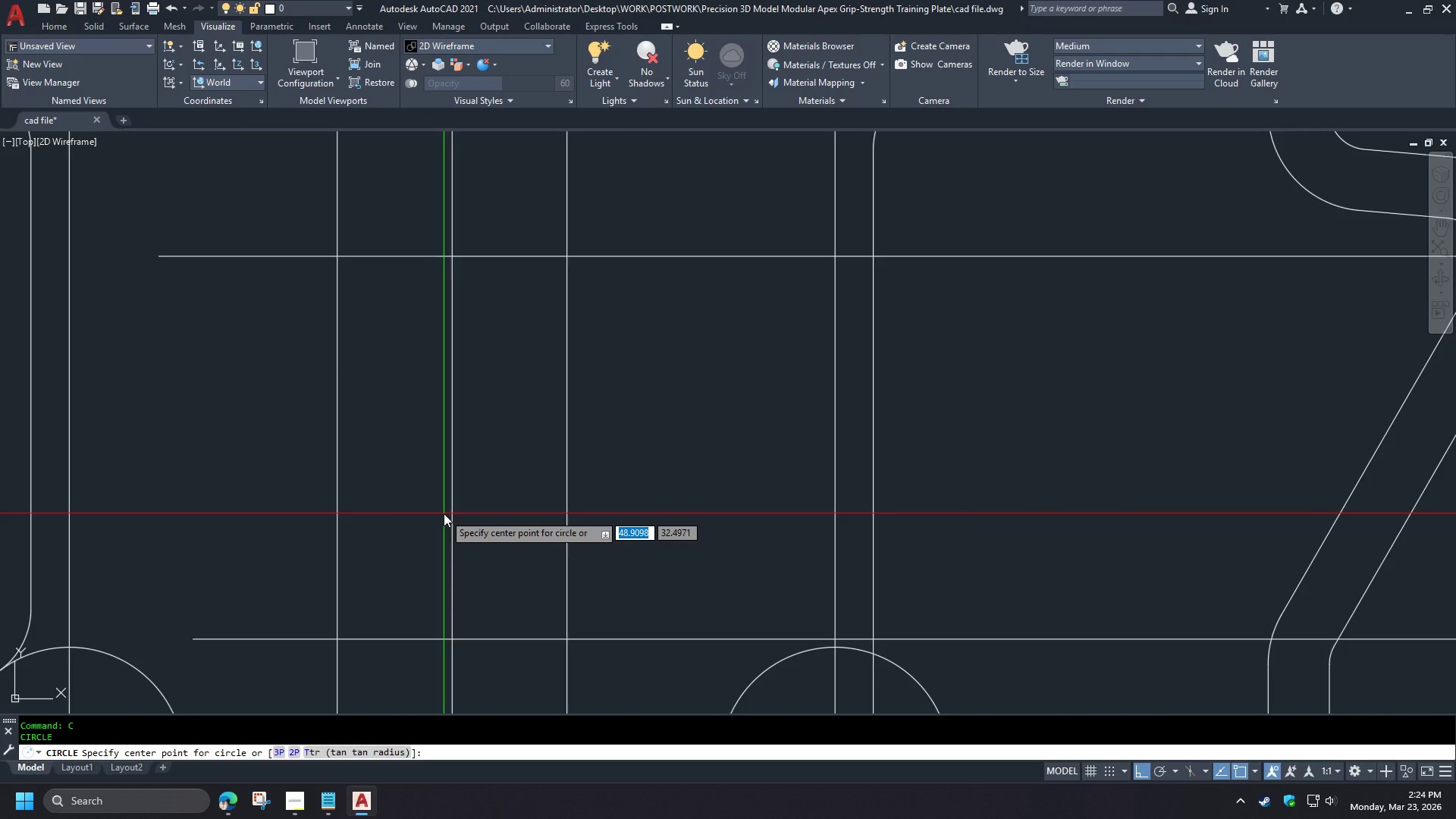 
scroll: coordinate [444, 513], scroll_direction: down, amount: 1.0
 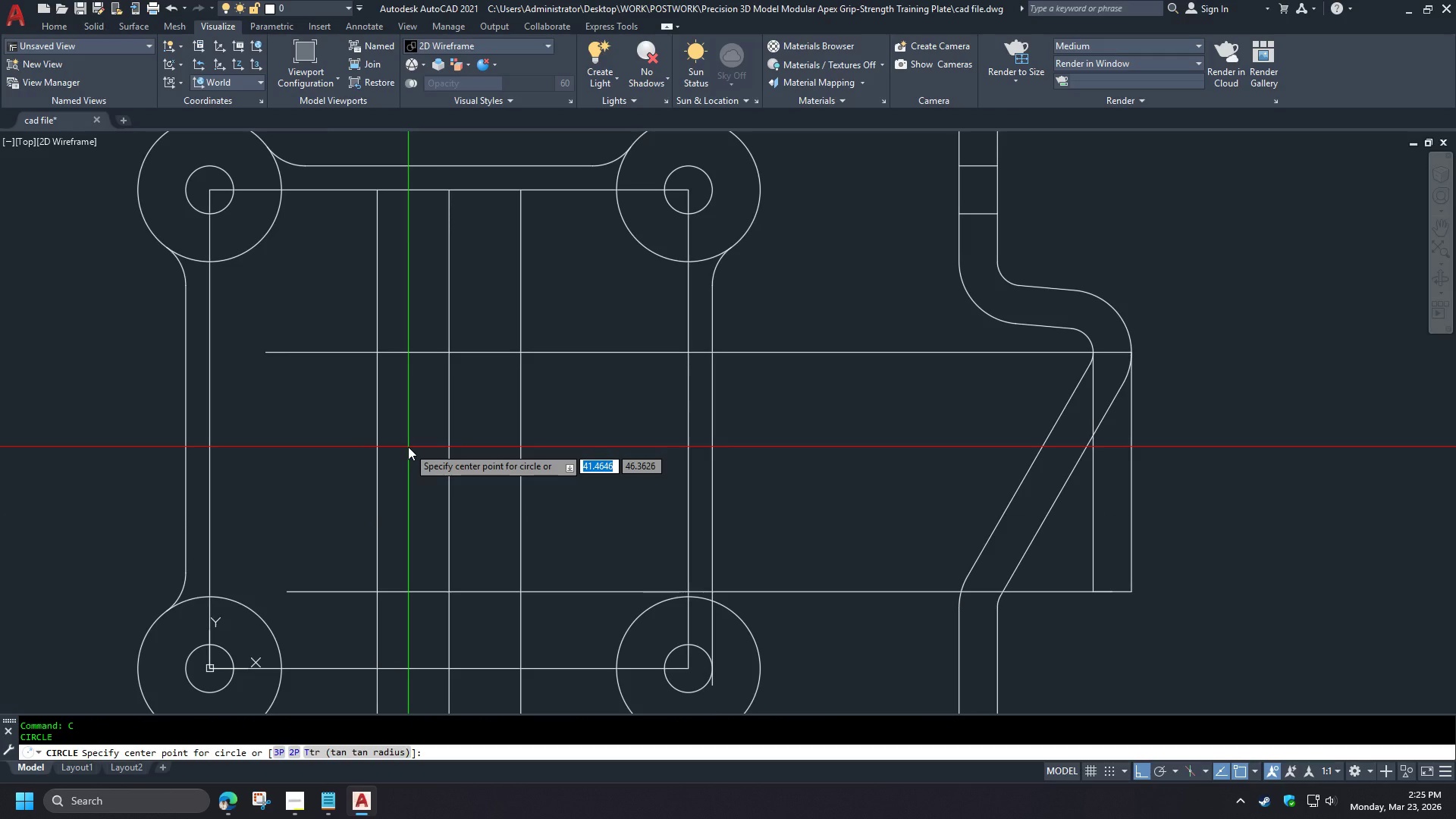 
wait(14.6)
 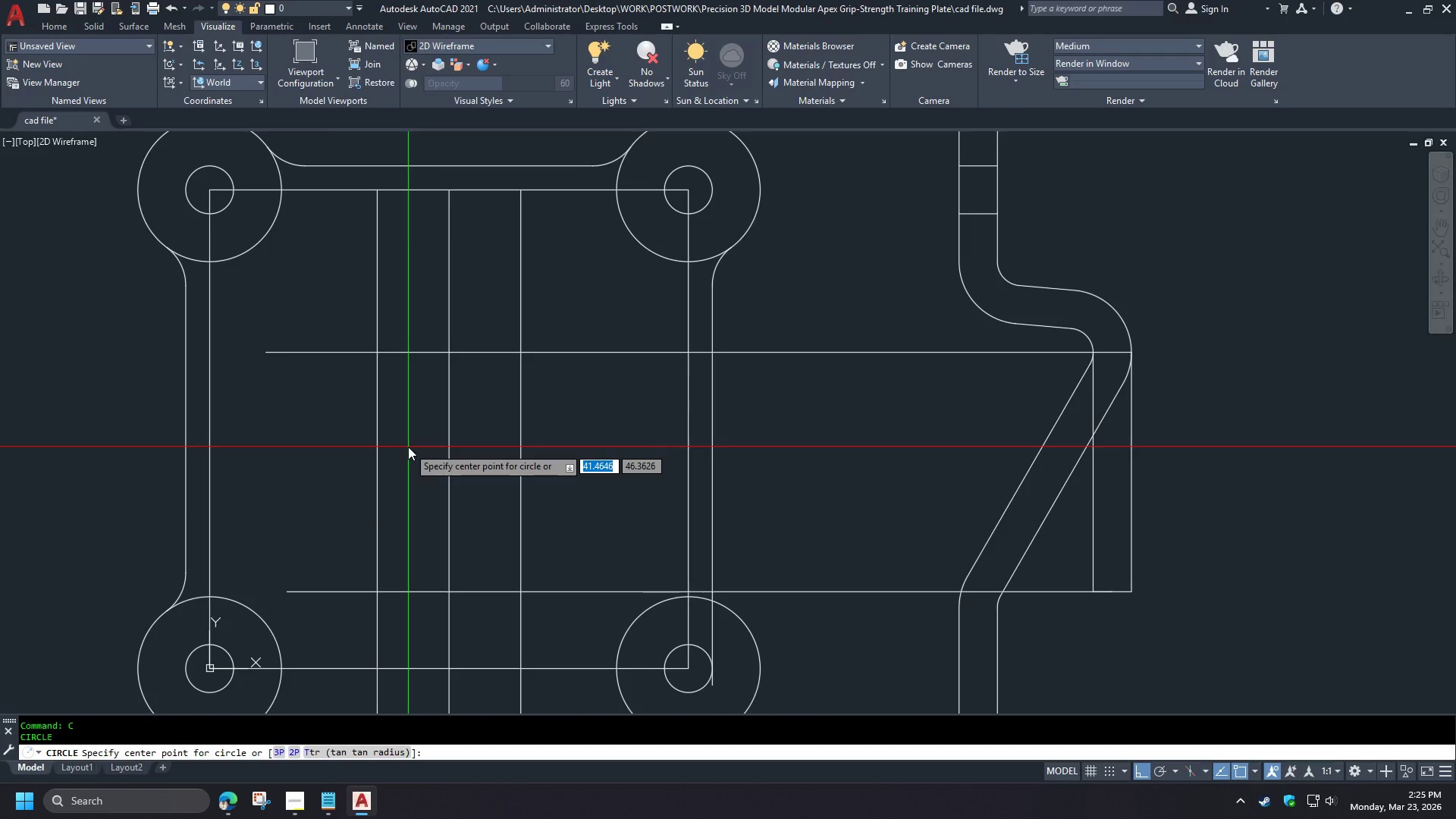 
key(Escape)
 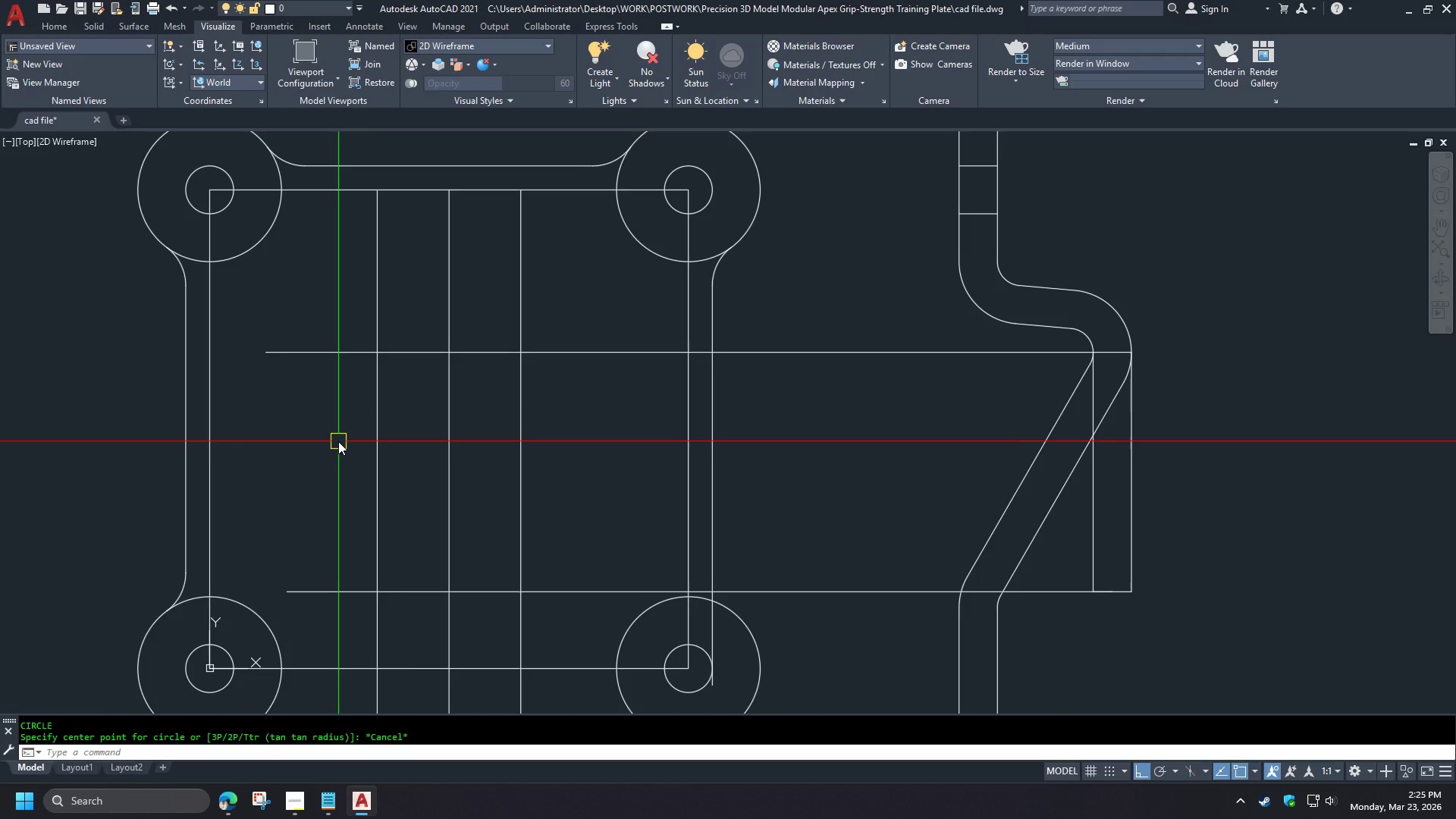 
wait(15.73)
 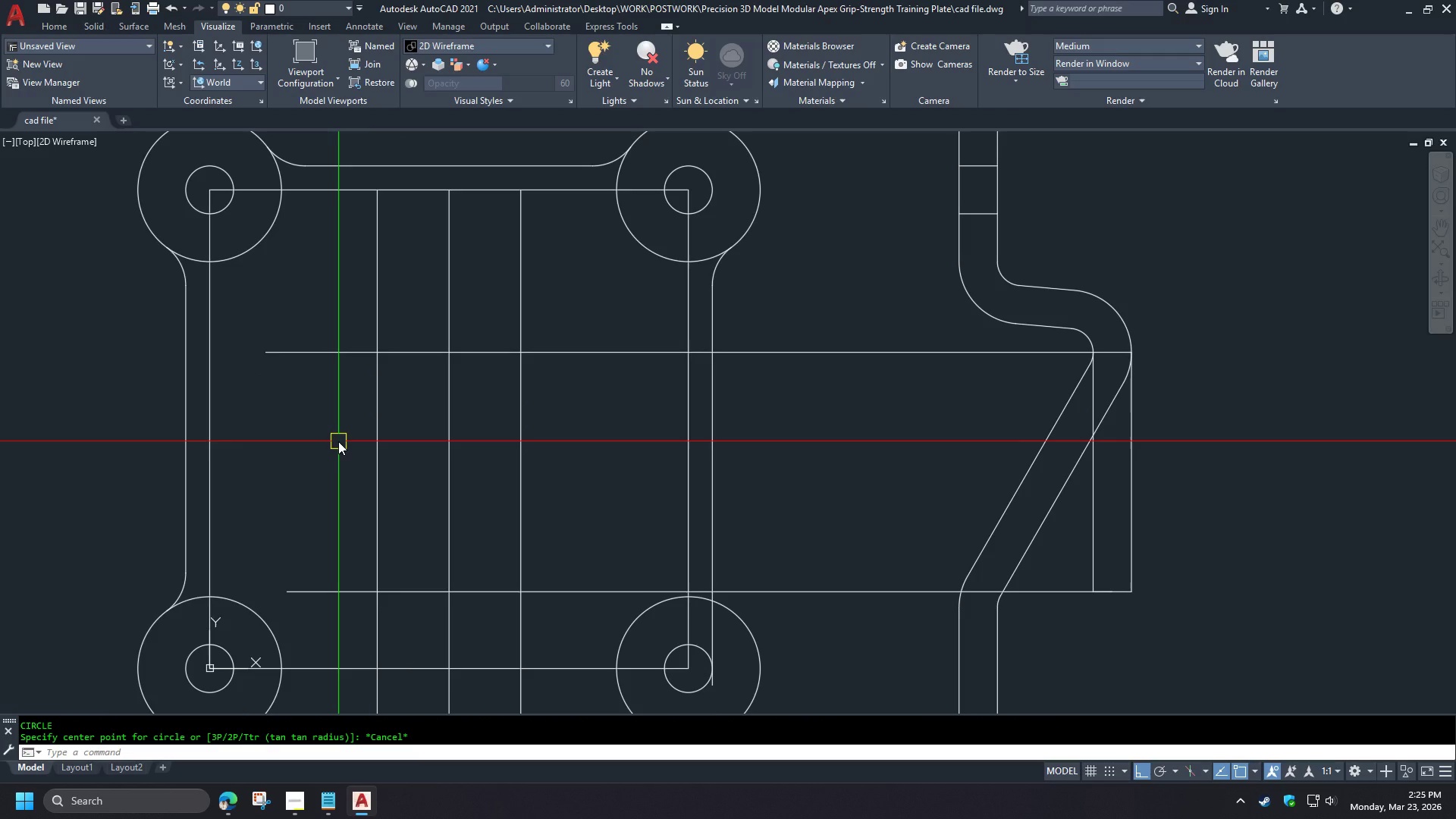 
key(C)
 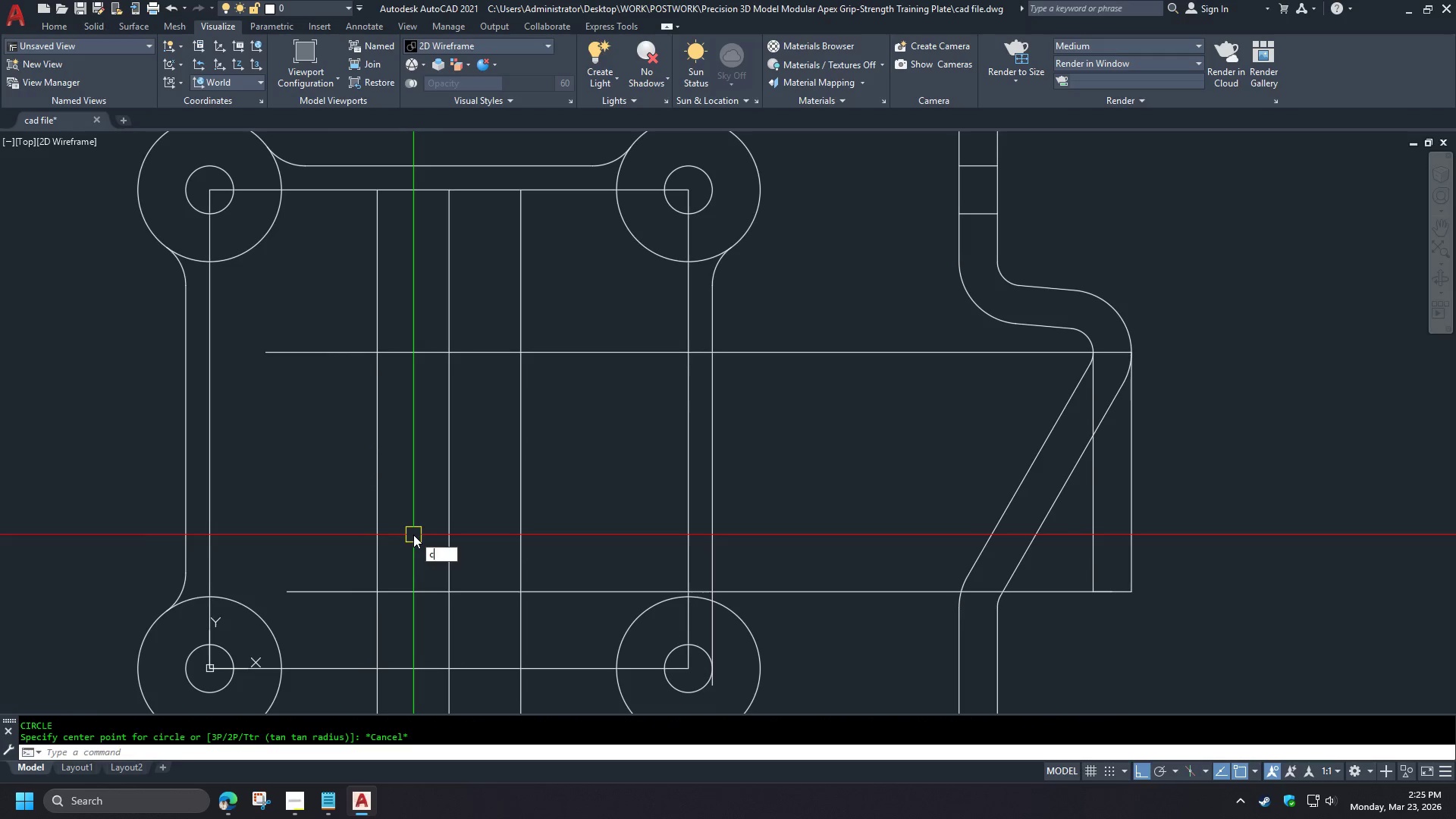 
key(Space)
 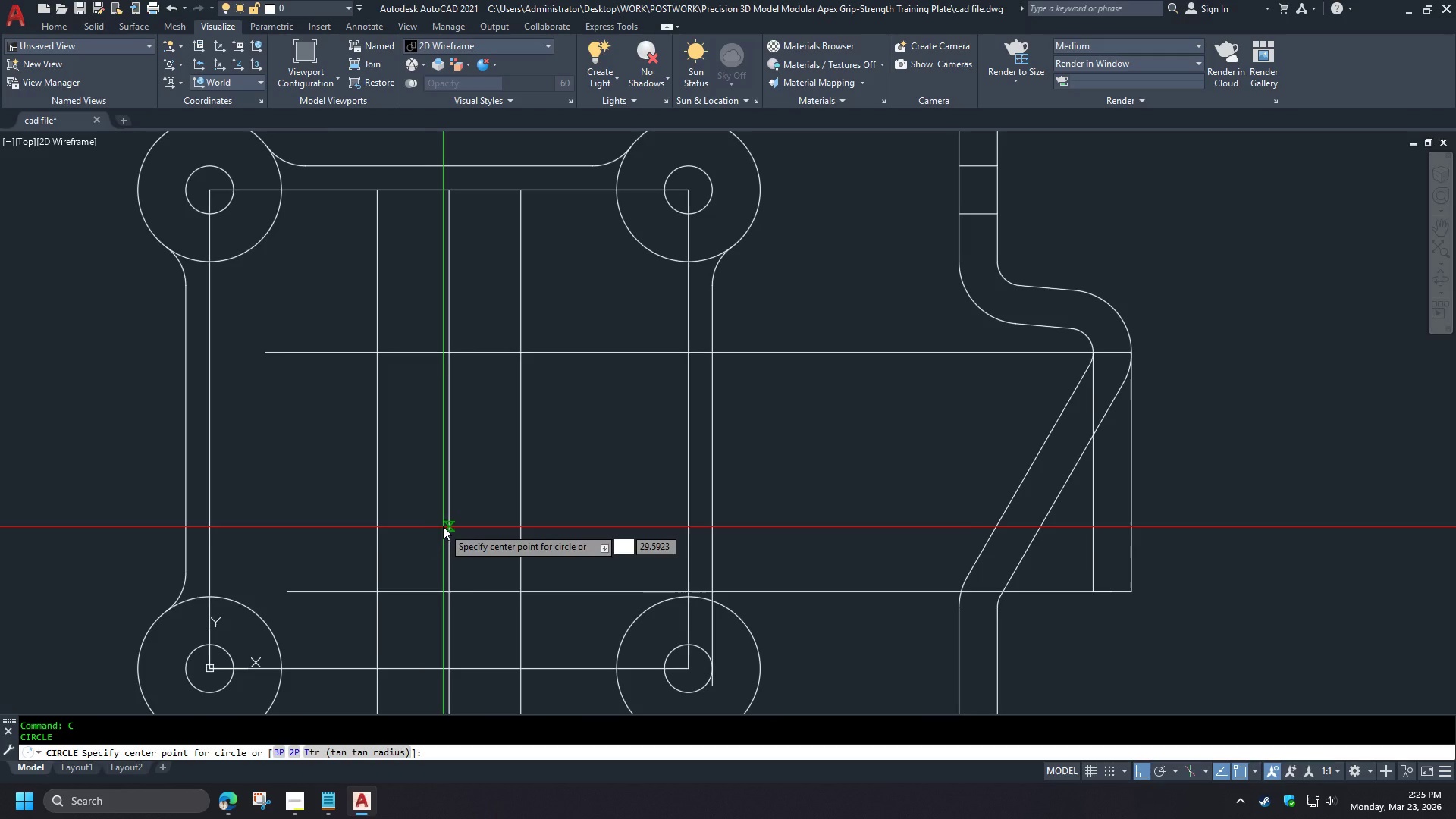 
left_click([444, 526])
 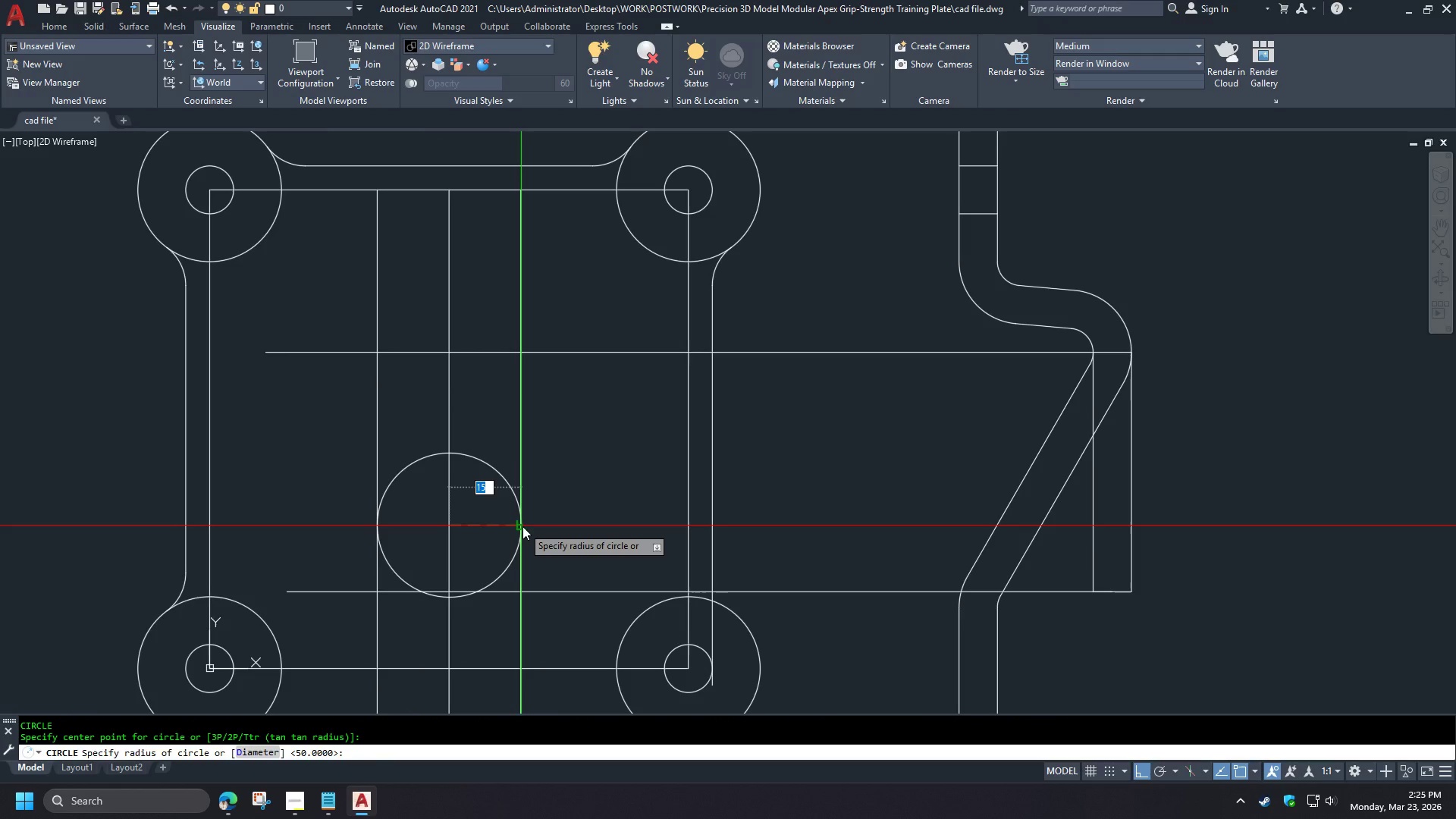 
key(Numpad1)
 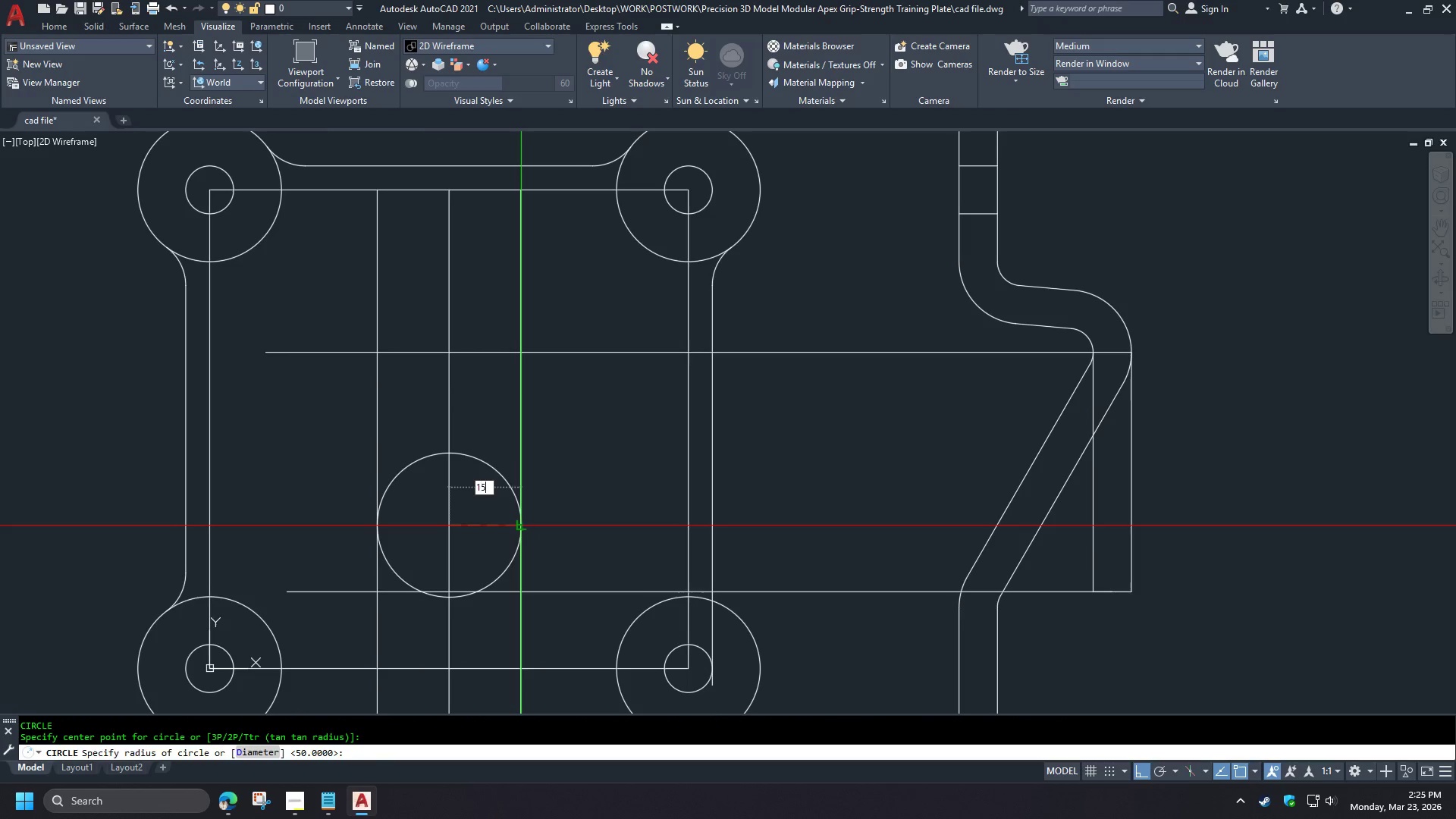 
key(Numpad5)
 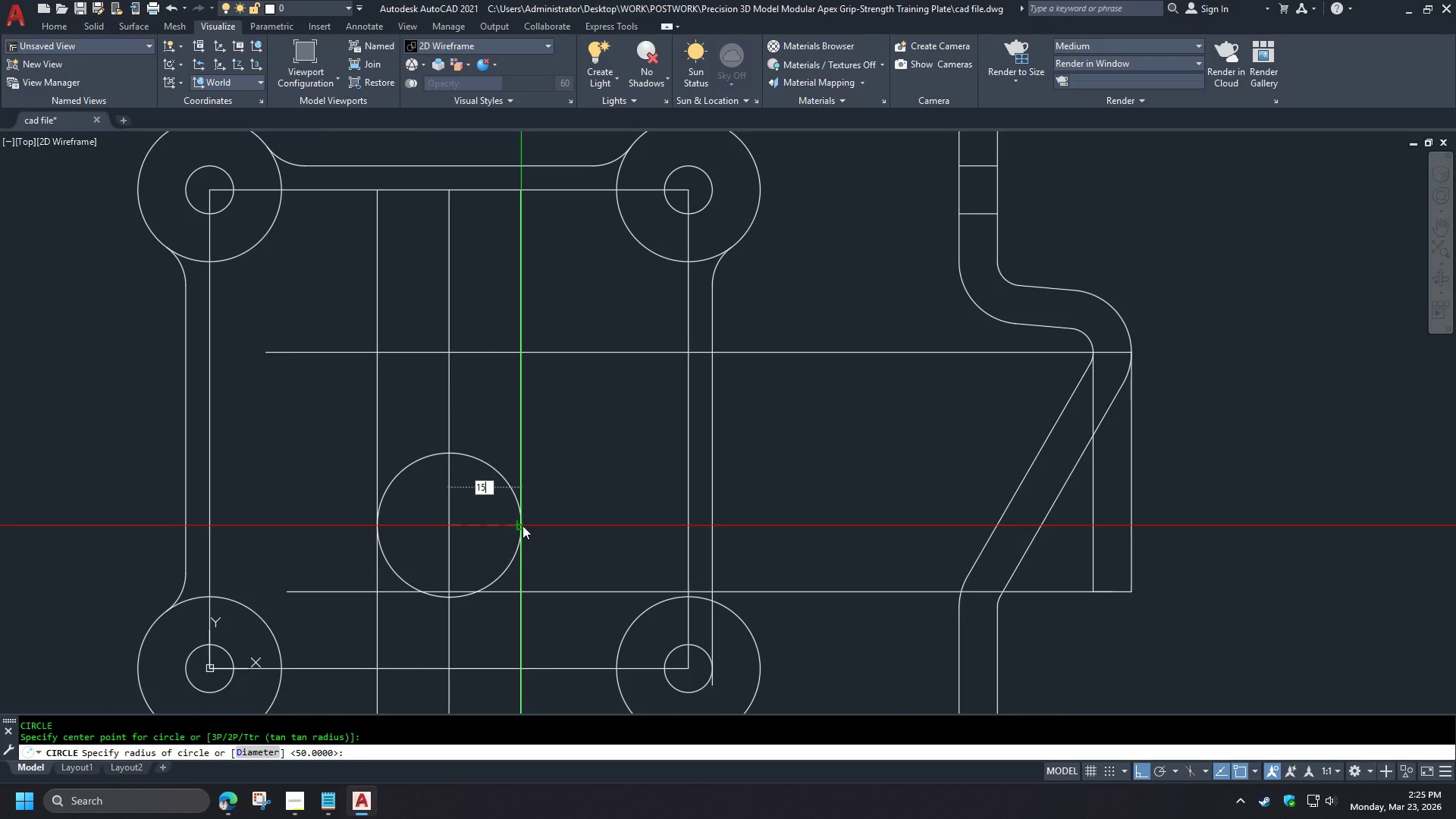 
key(NumpadDecimal)
 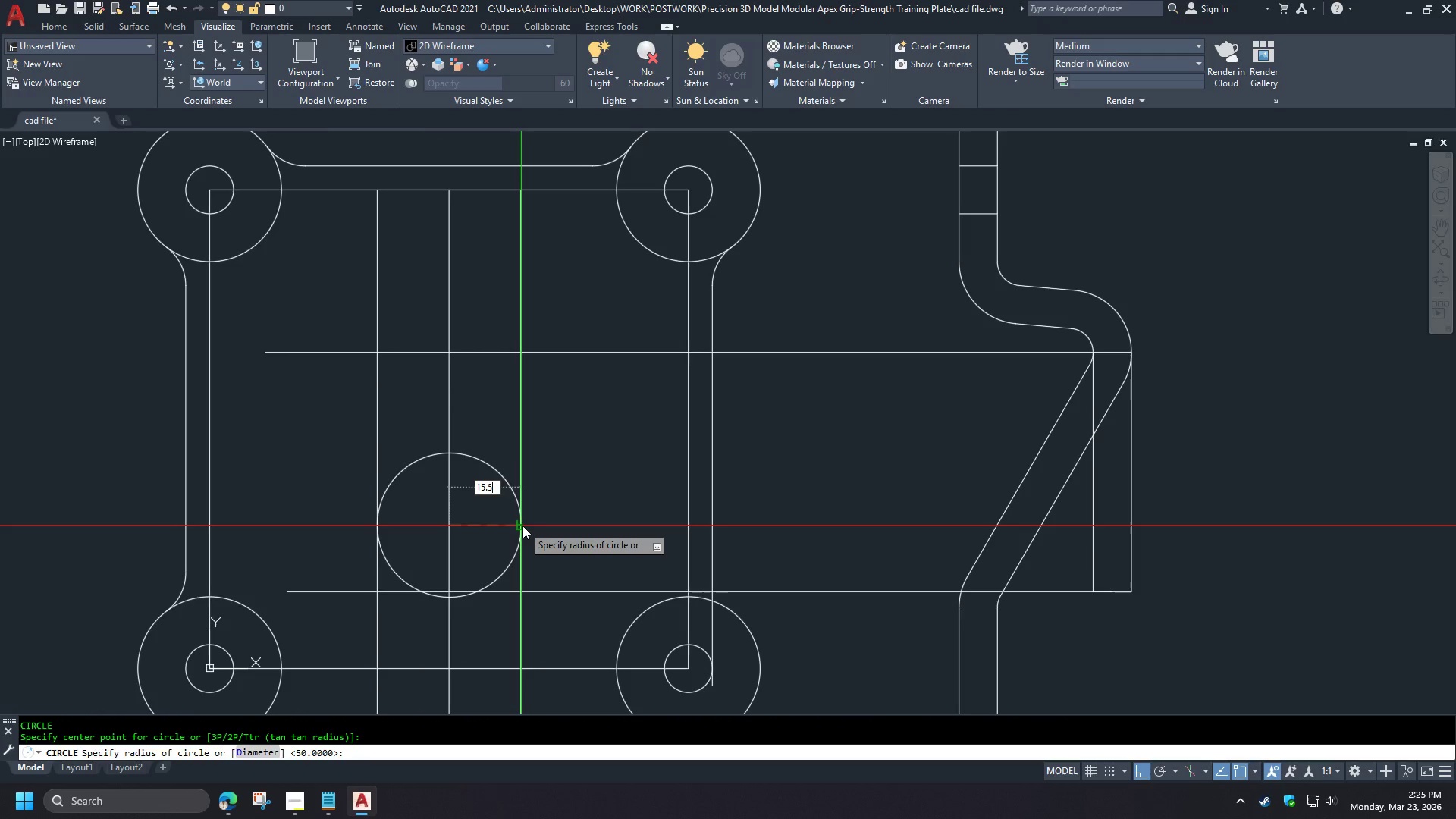 
key(Numpad5)
 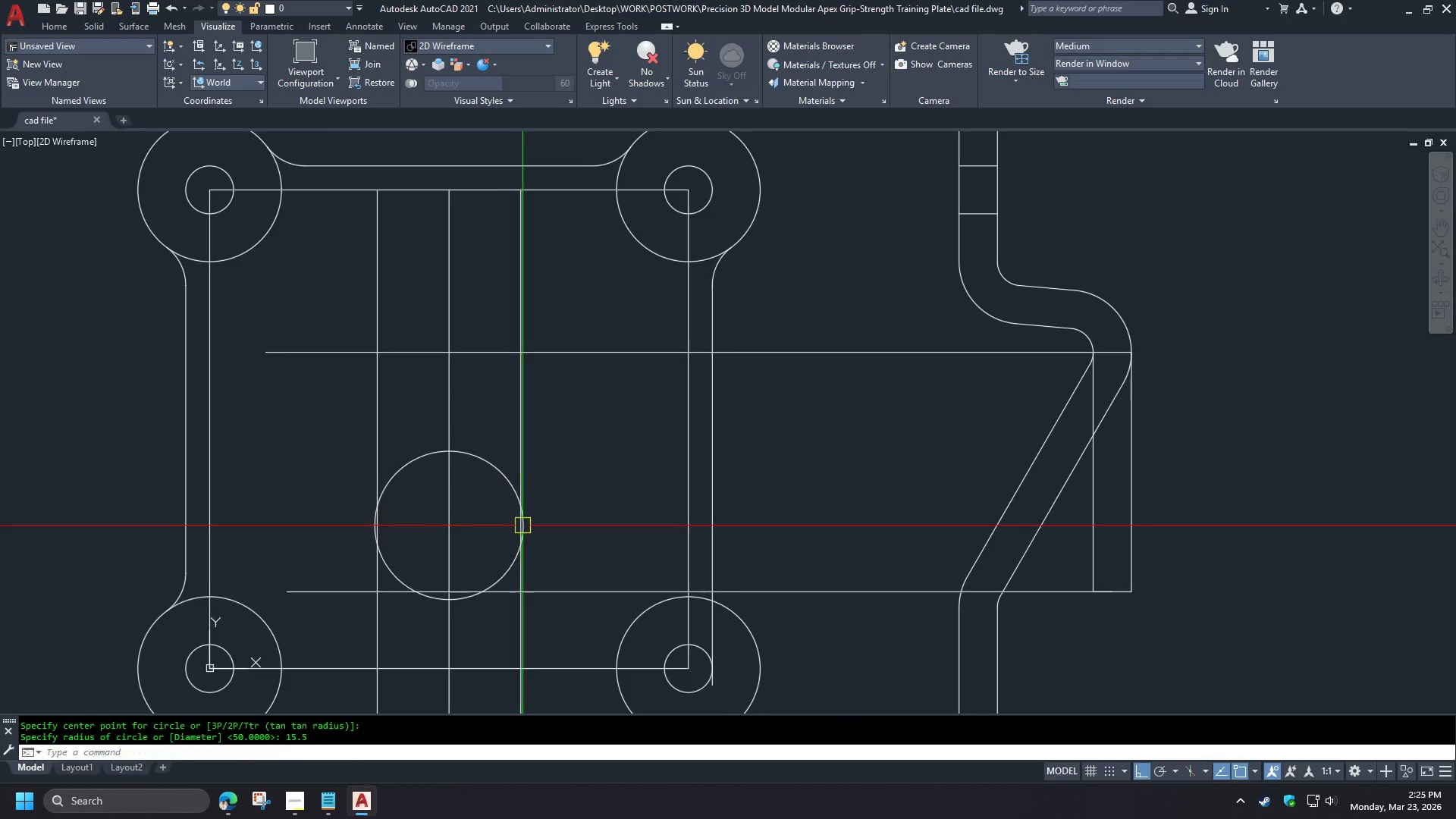 
key(NumpadEnter)
 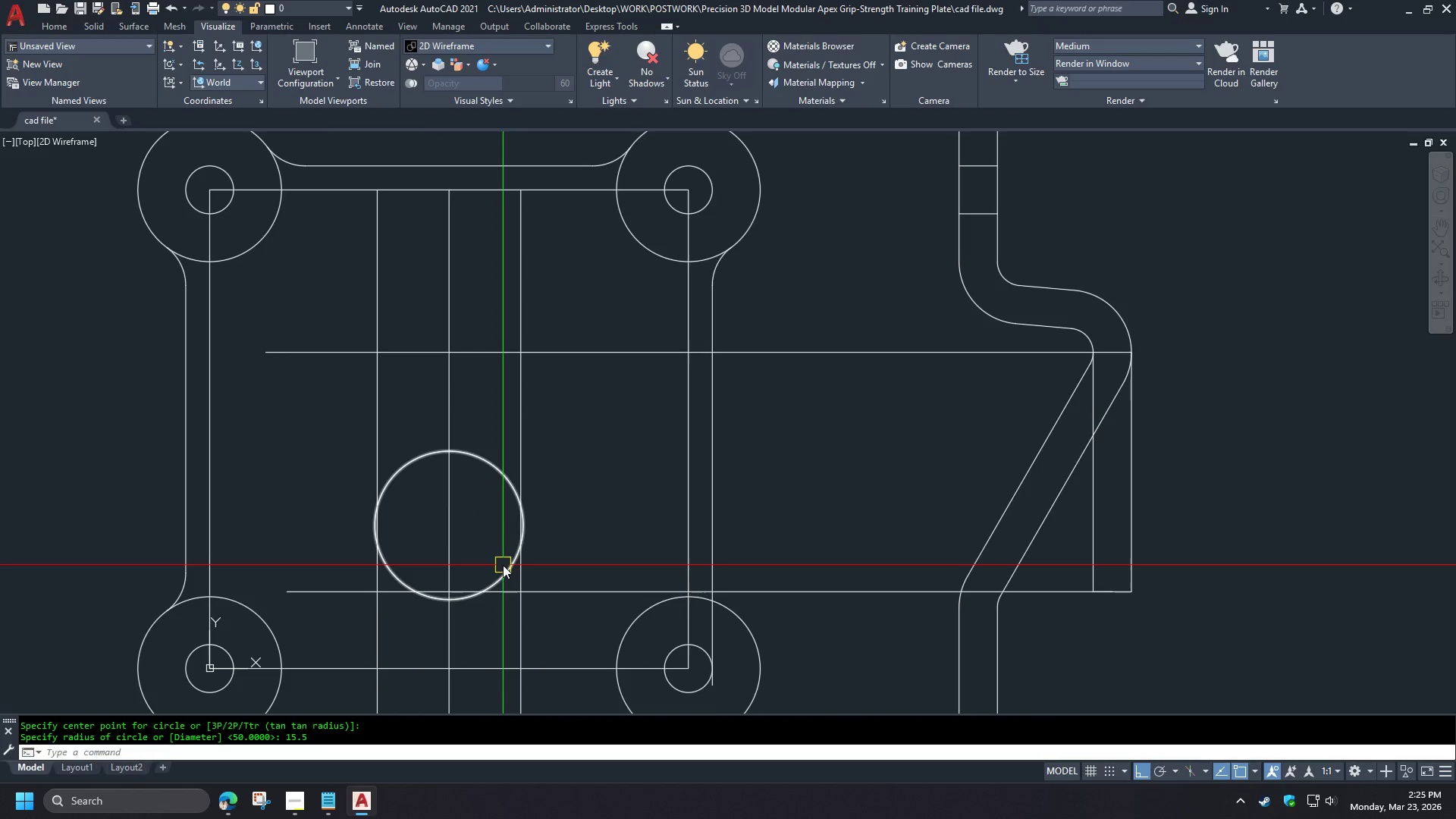 
left_click([503, 566])
 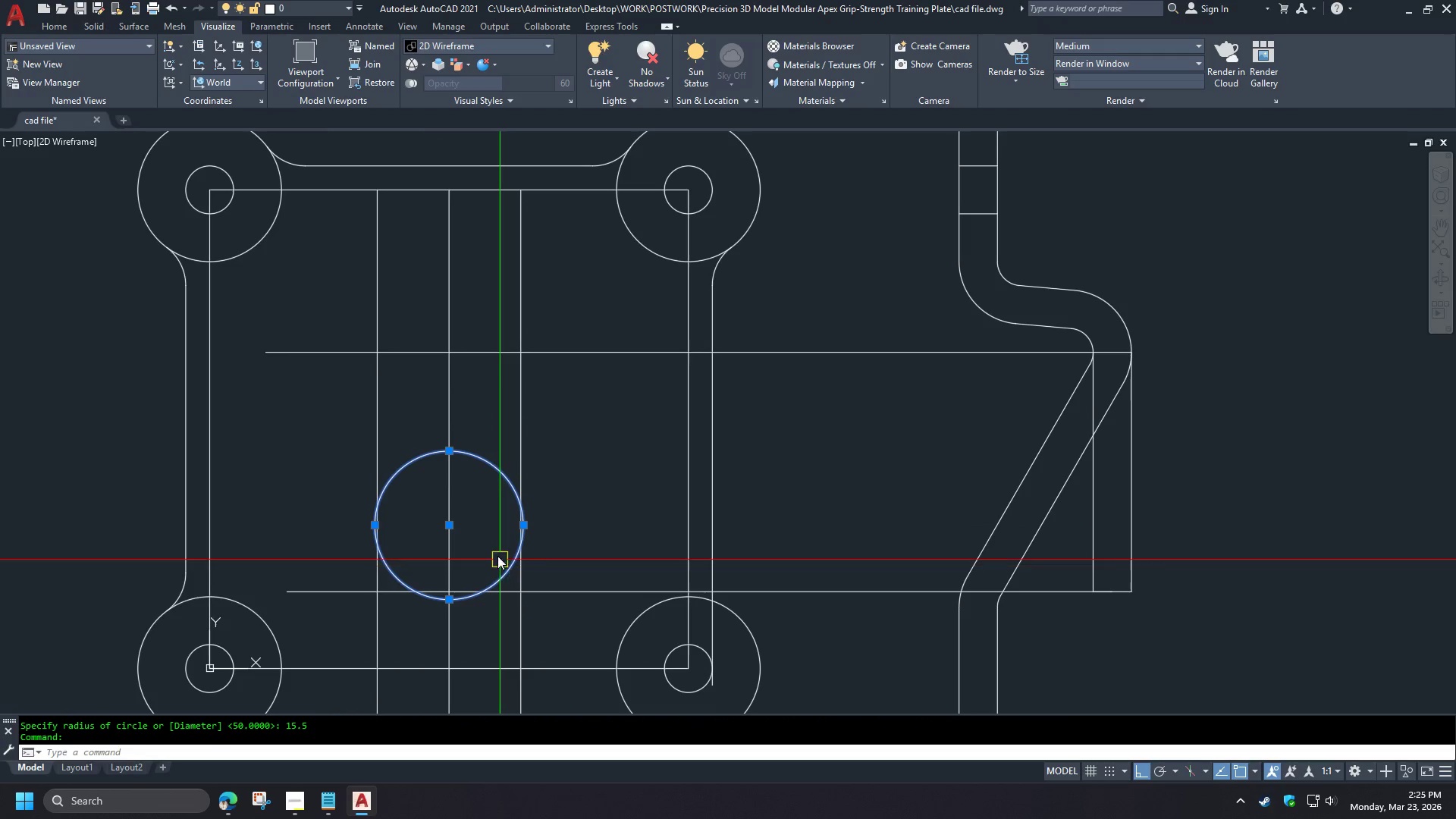 
key(E)
 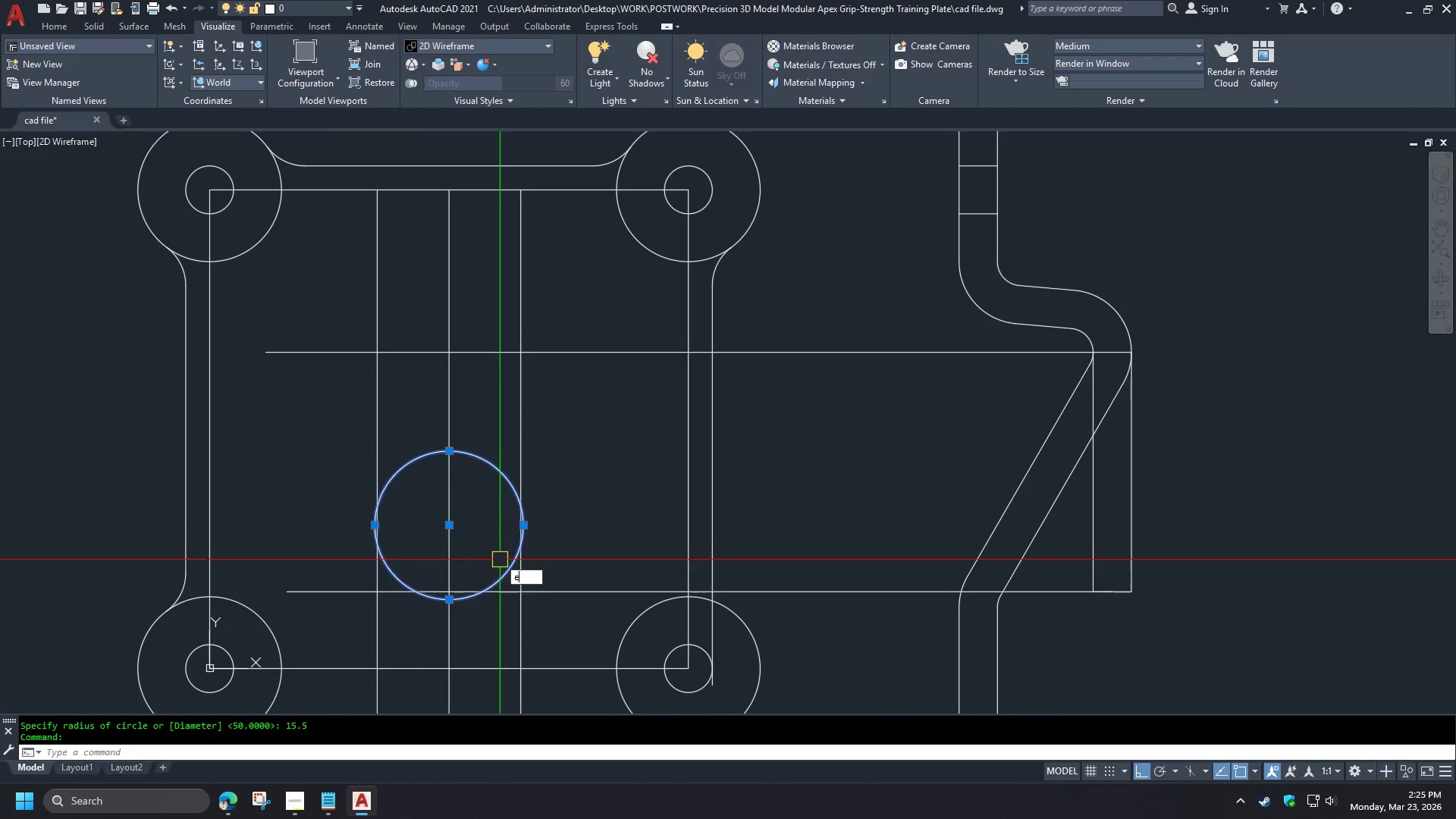 
key(Space)
 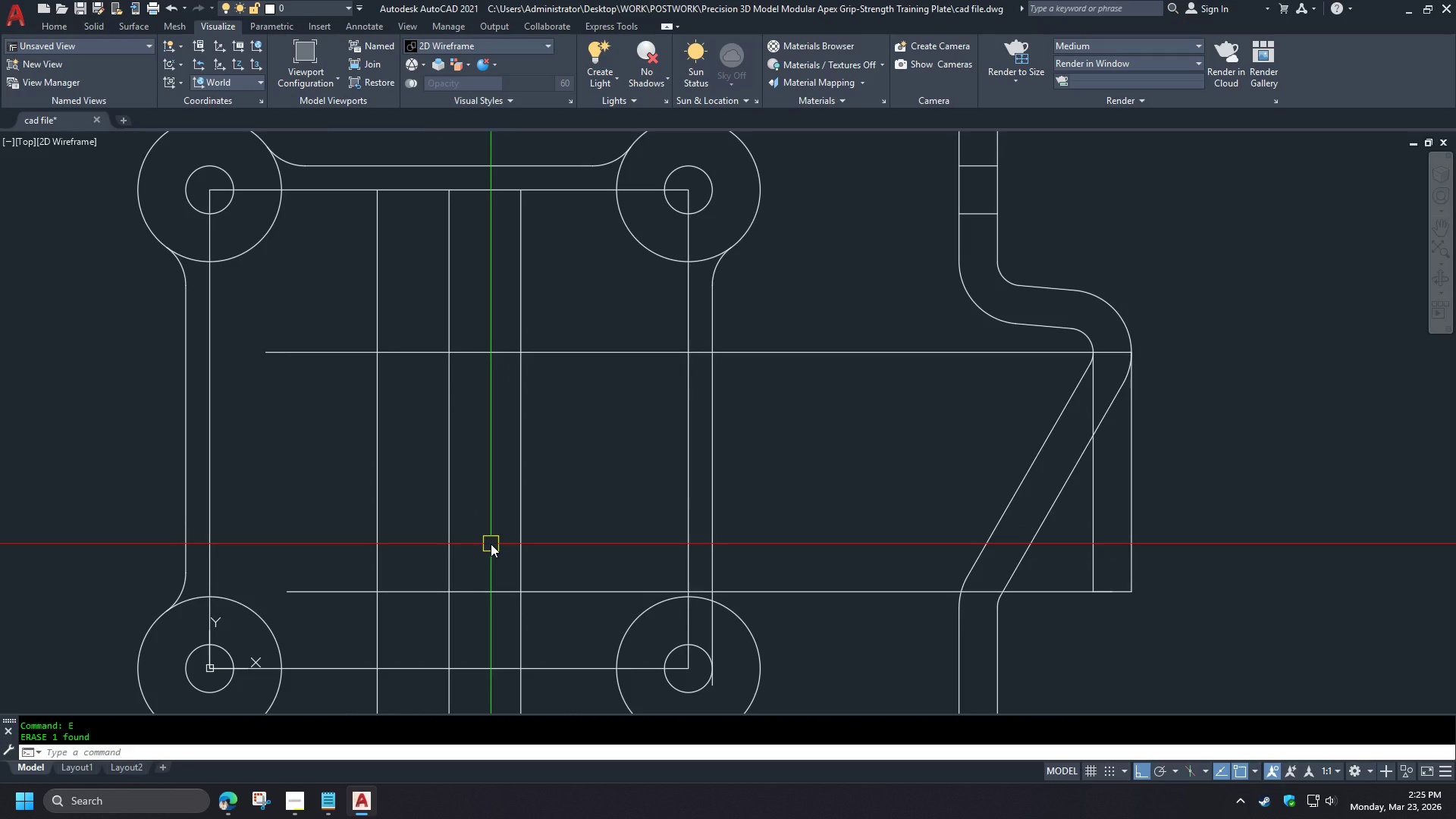 
key(C)
 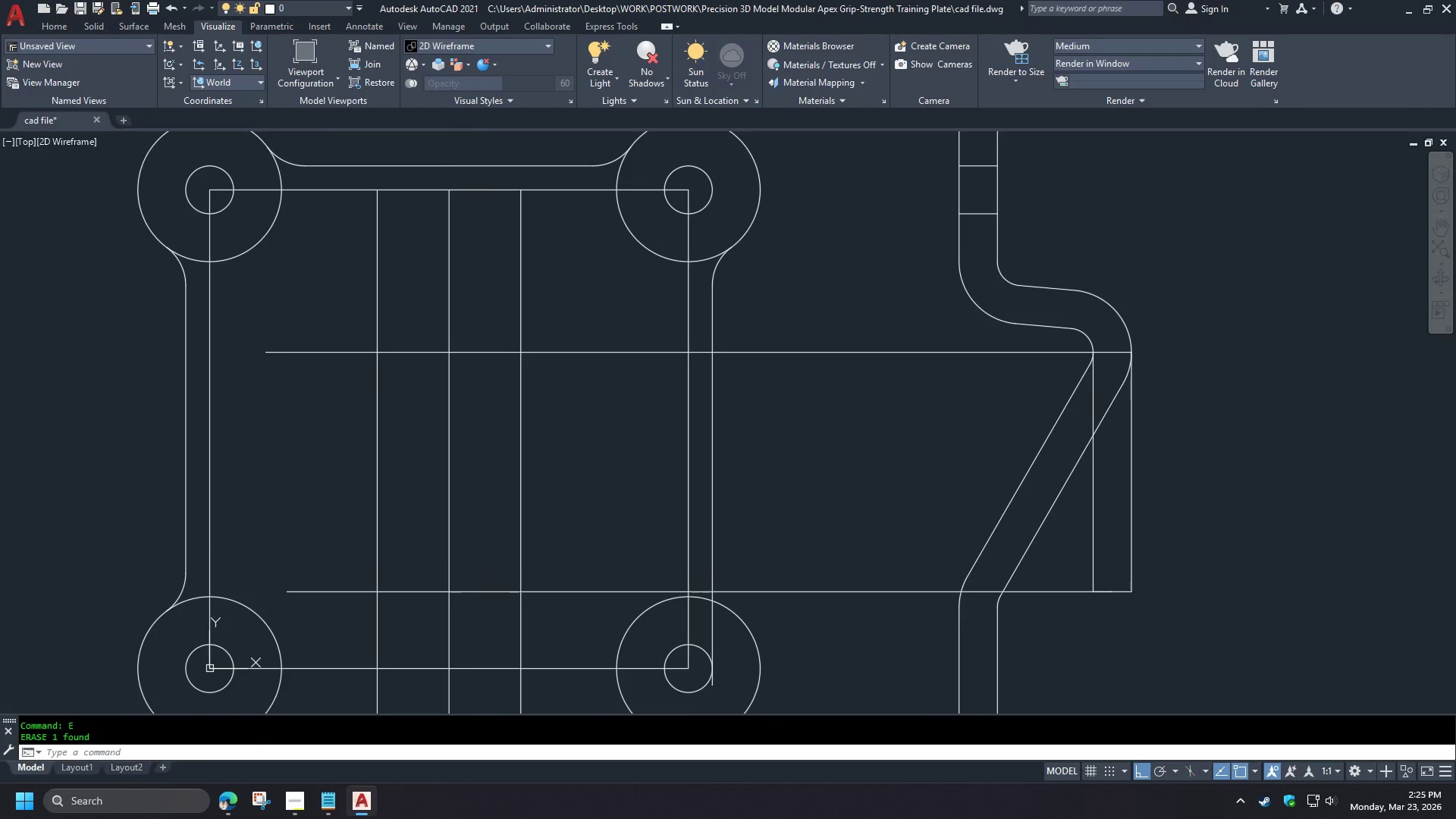 
key(Space)
 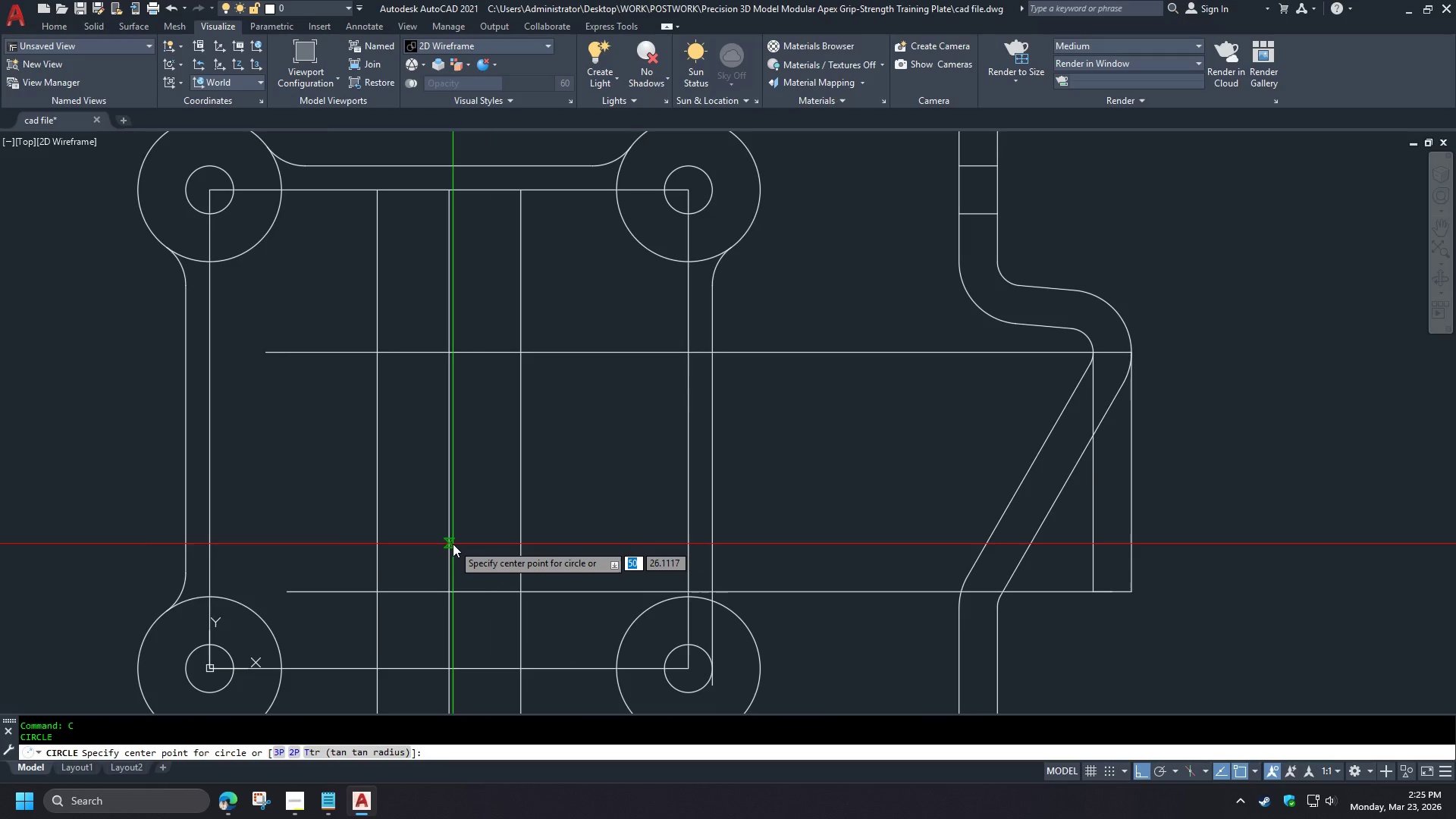 
left_click([453, 544])
 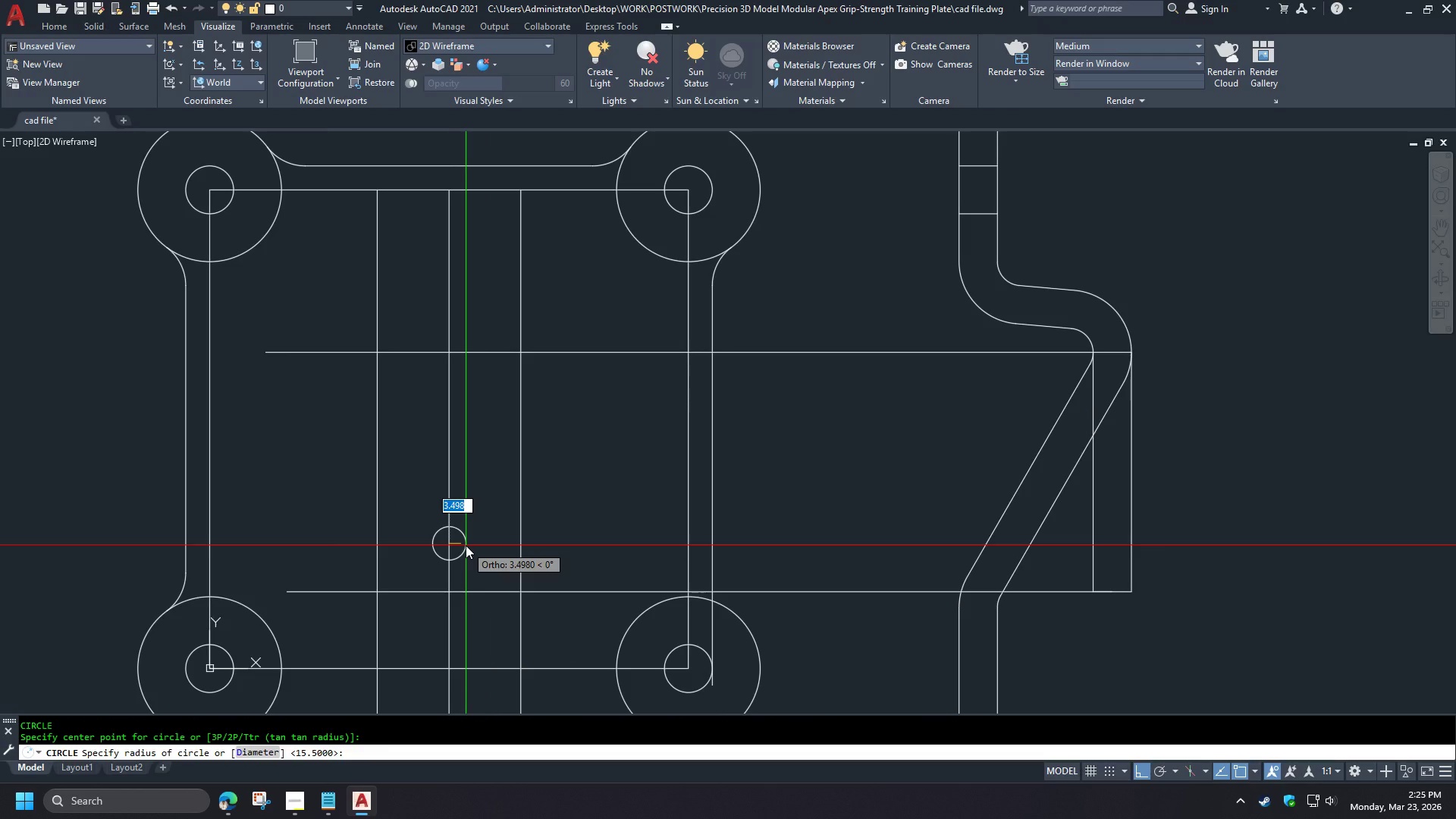 
key(Numpad2)
 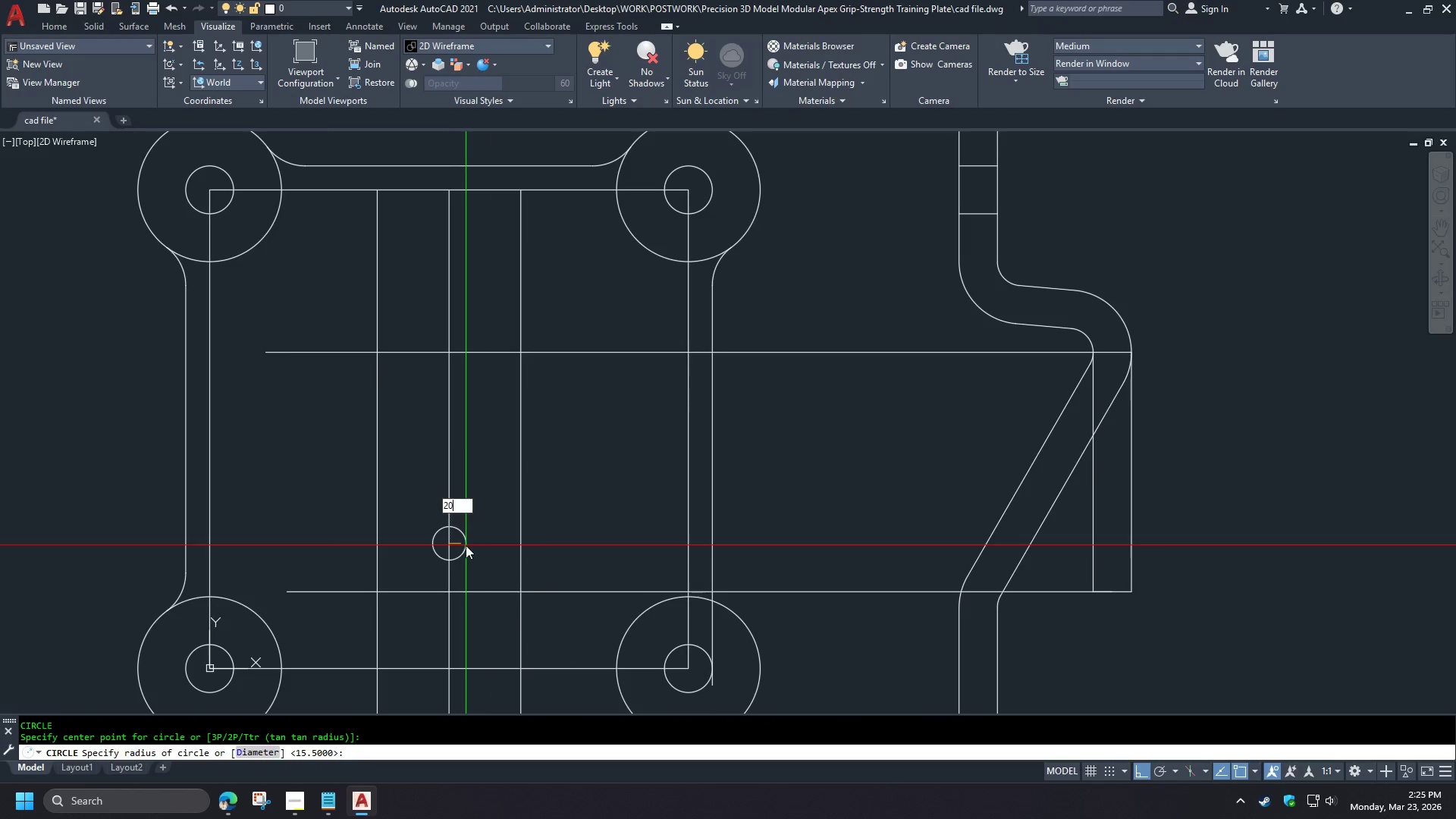 
key(Numpad0)
 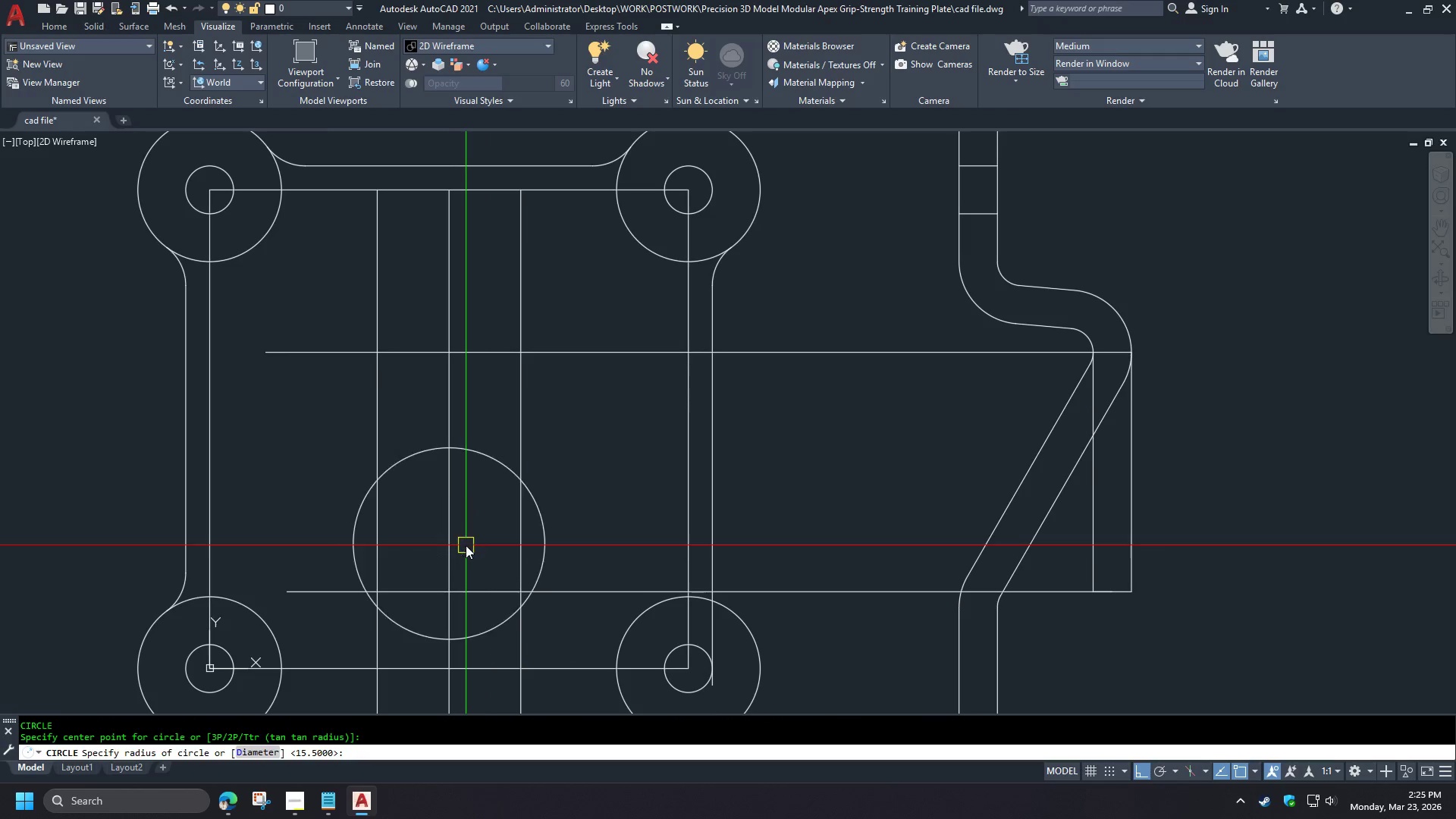 
key(Space)
 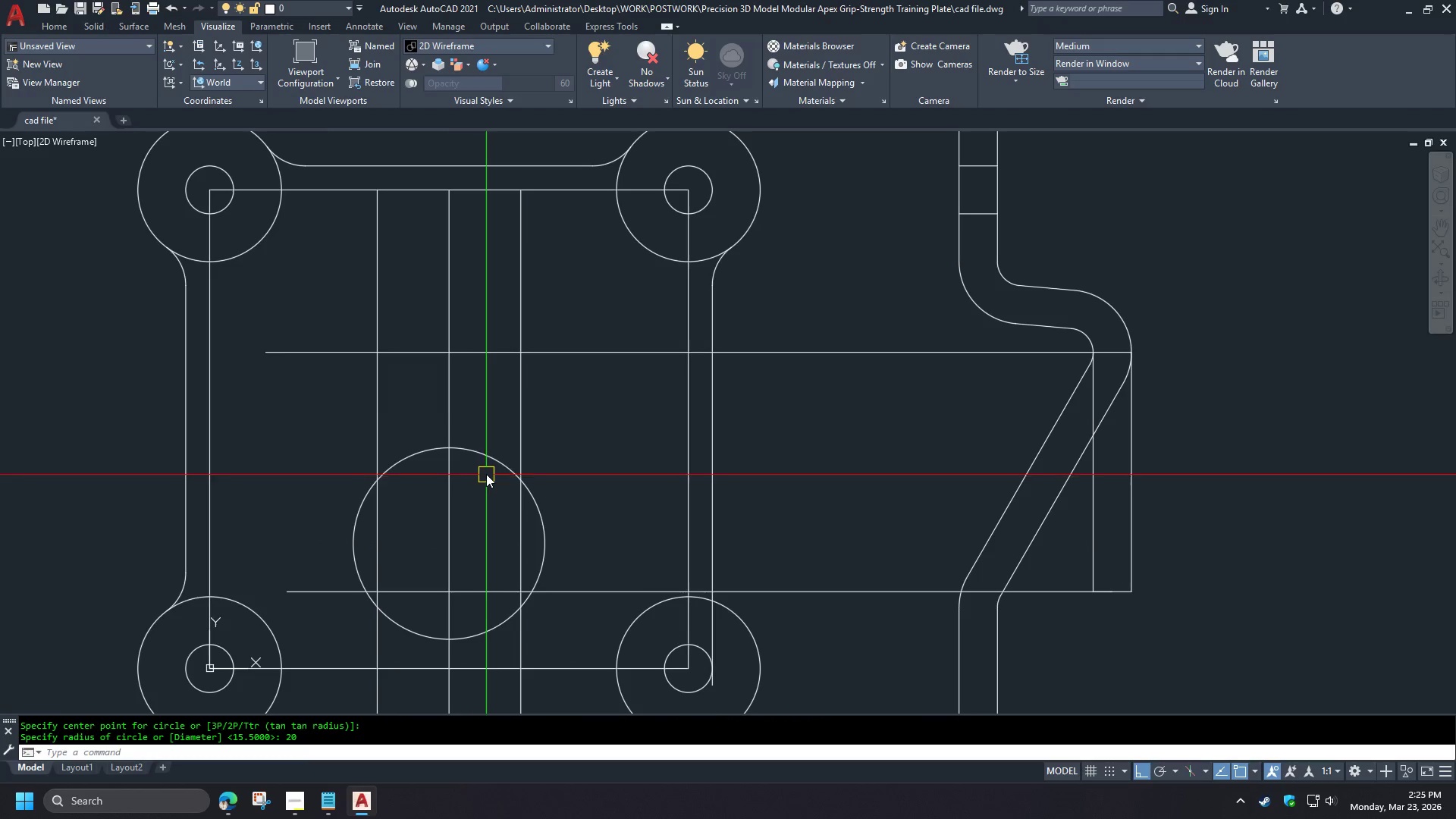 
left_click([486, 456])
 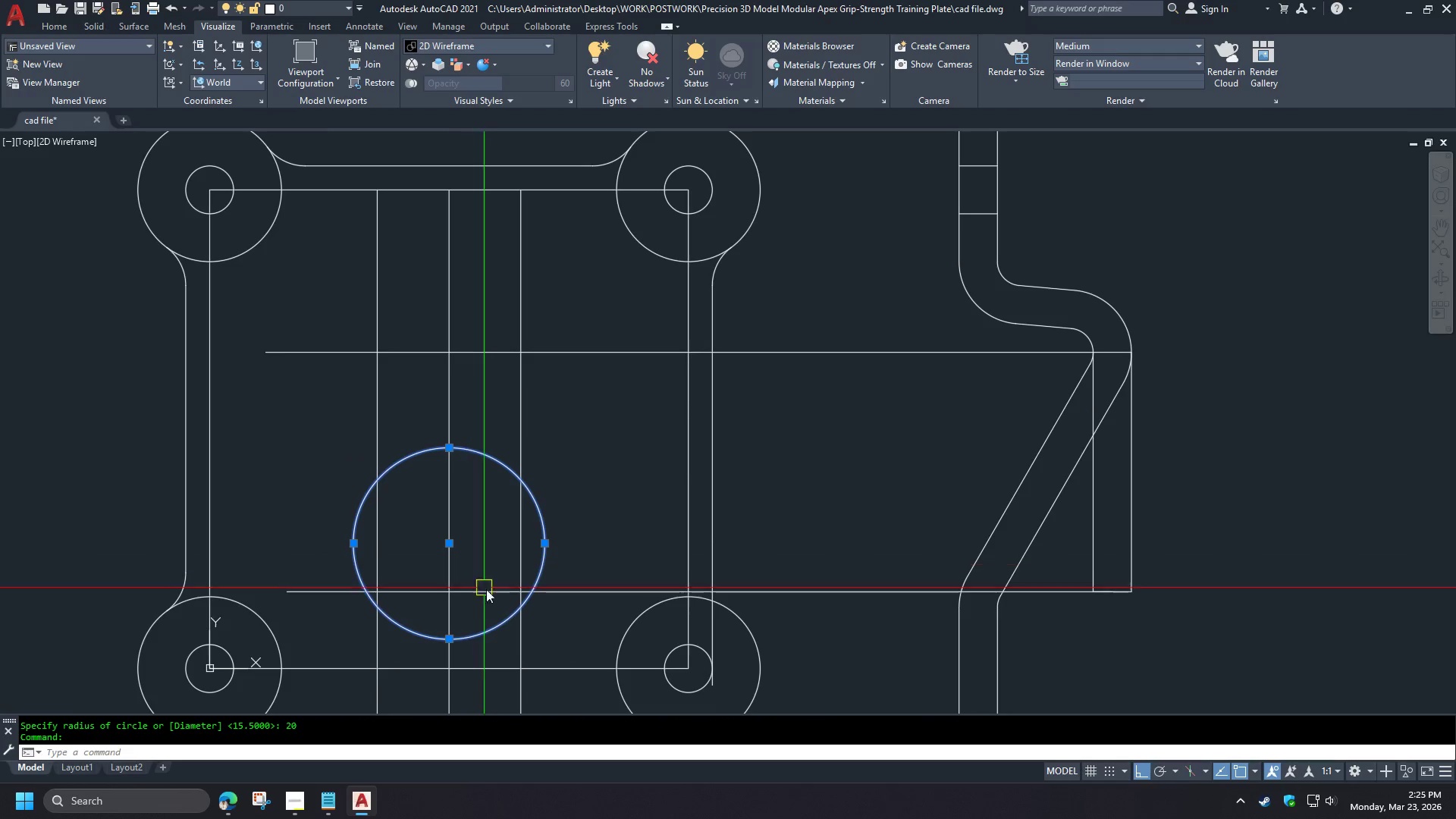 
key(M)
 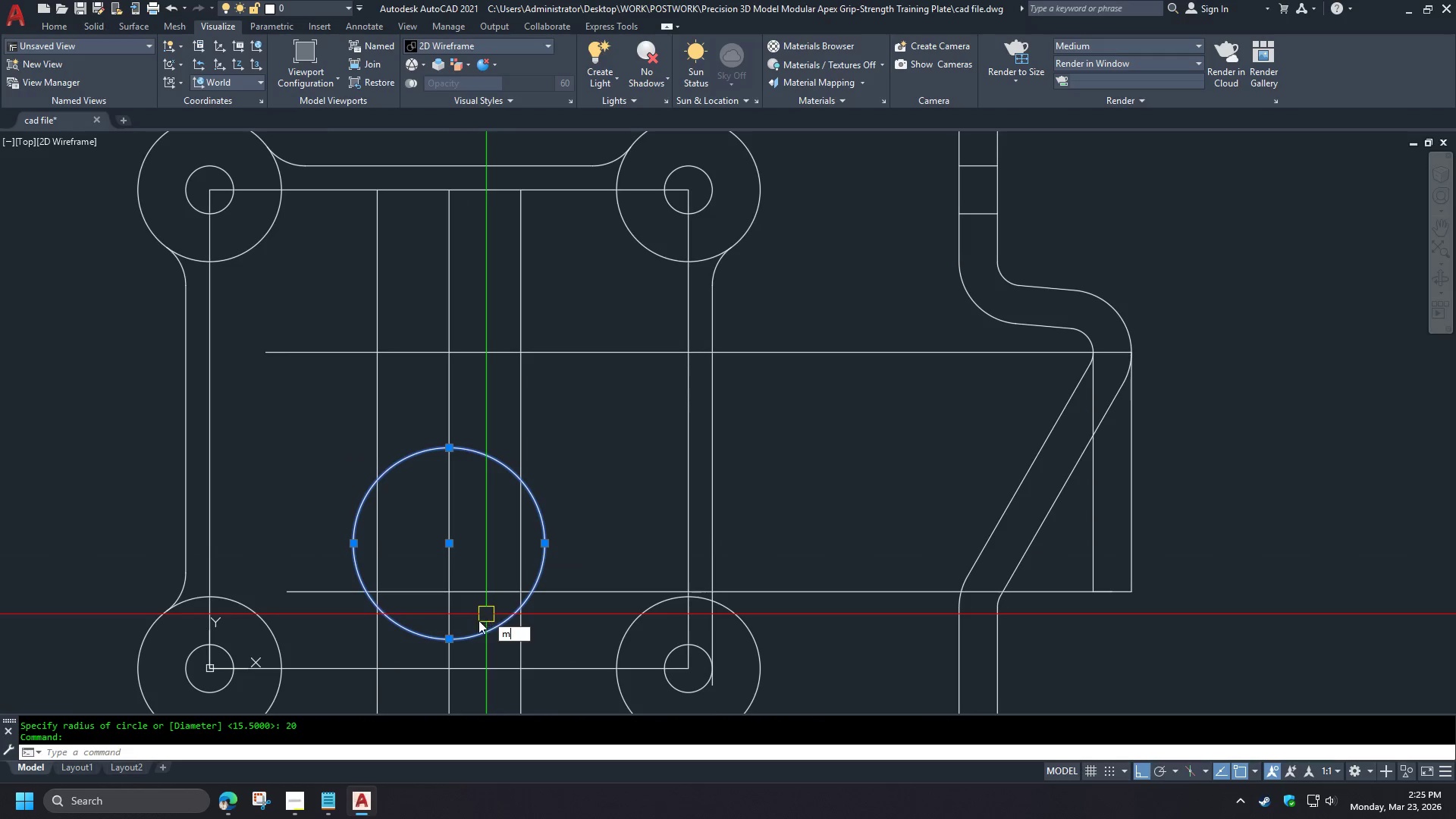 
key(Space)
 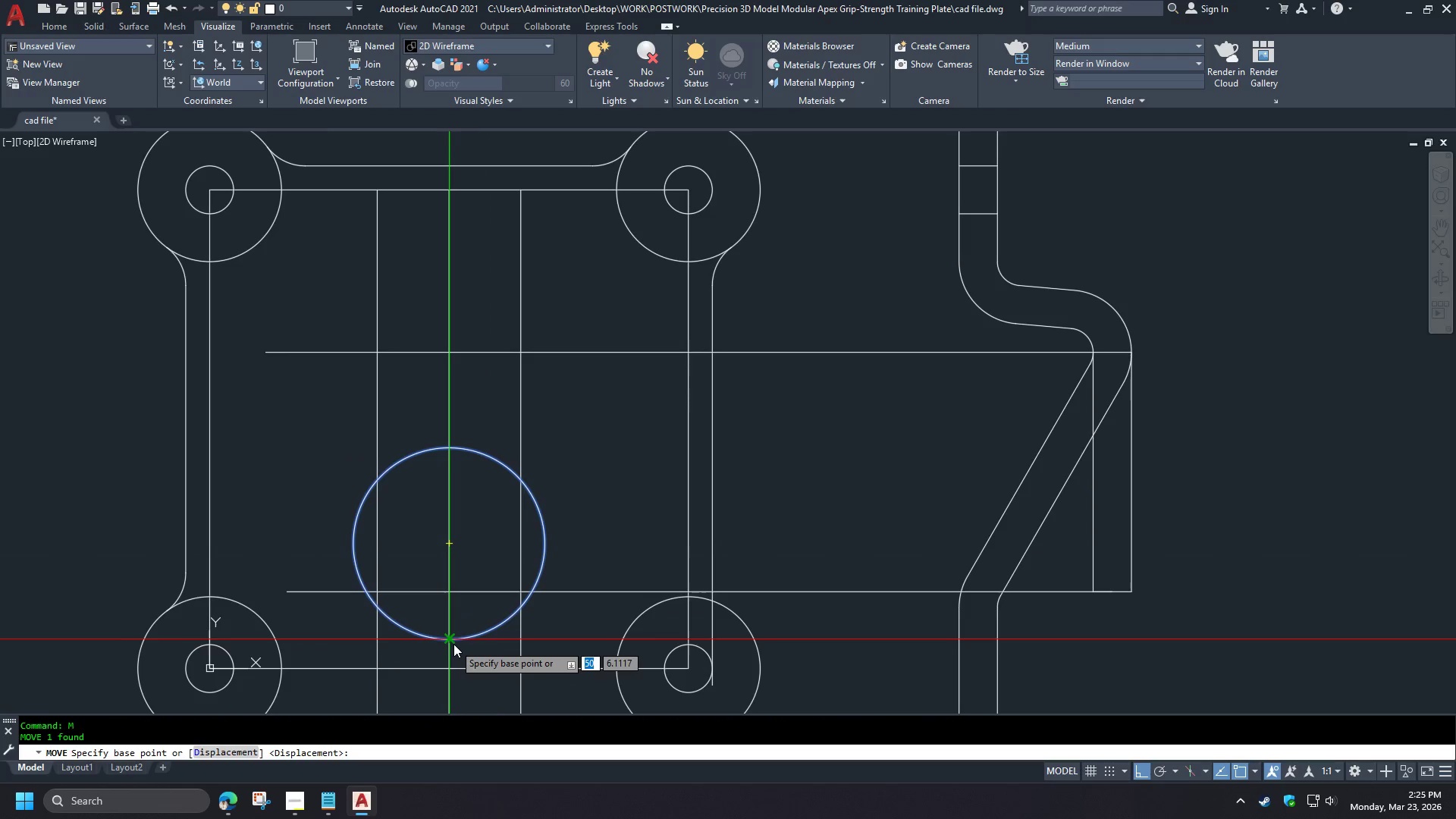 
left_click([453, 644])
 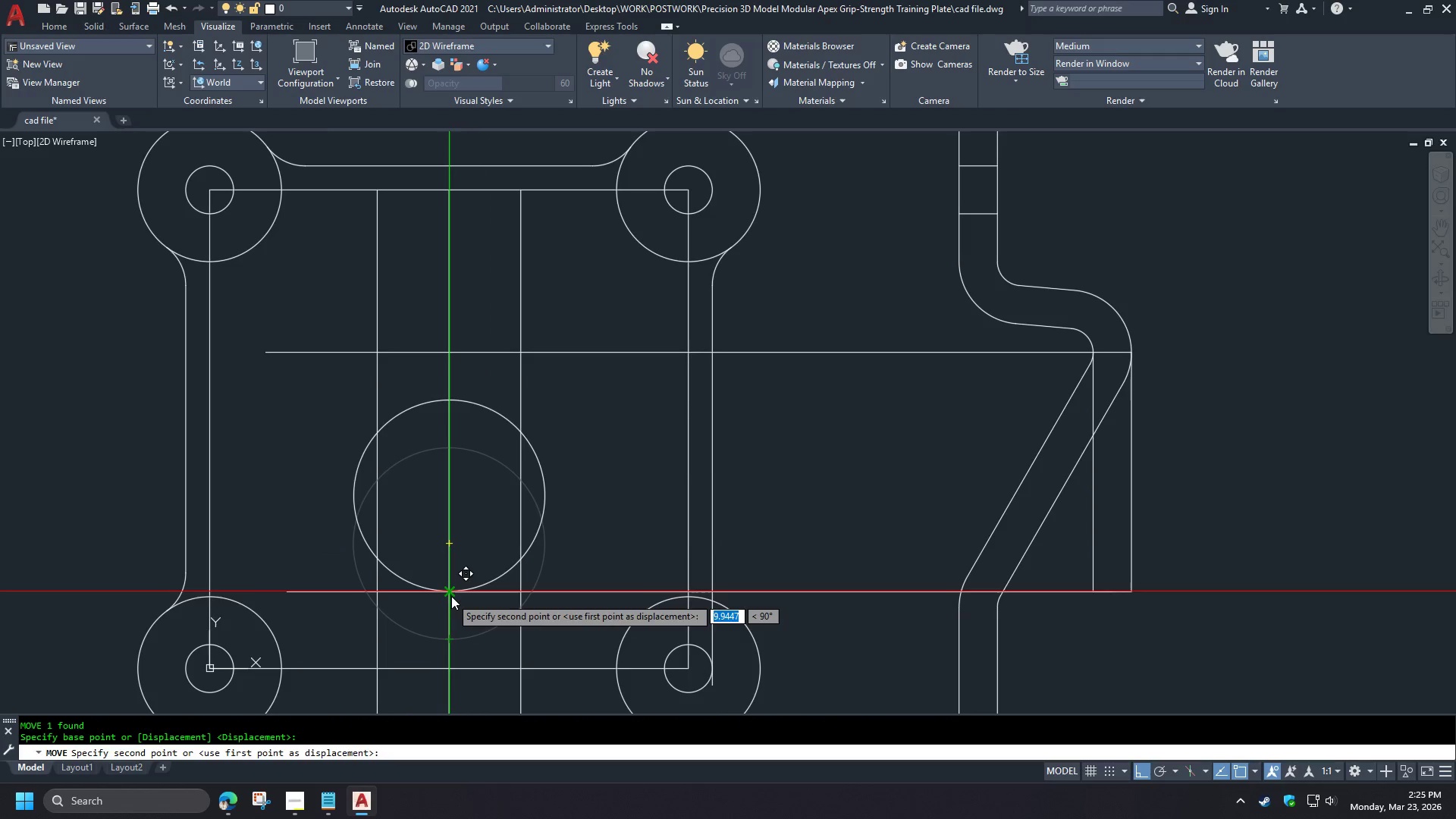 
left_click([451, 595])
 